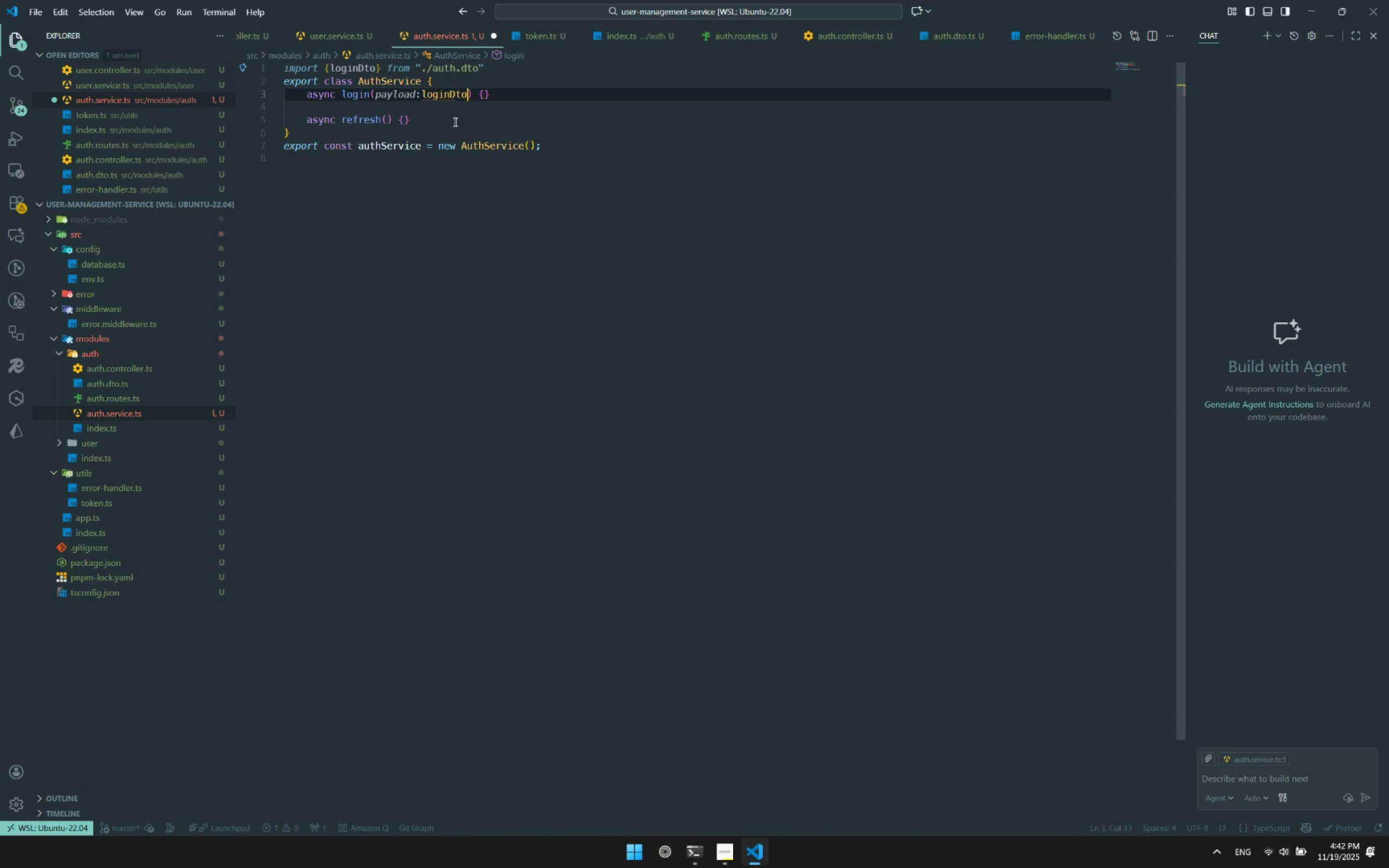 
key(Control+ControlLeft)
 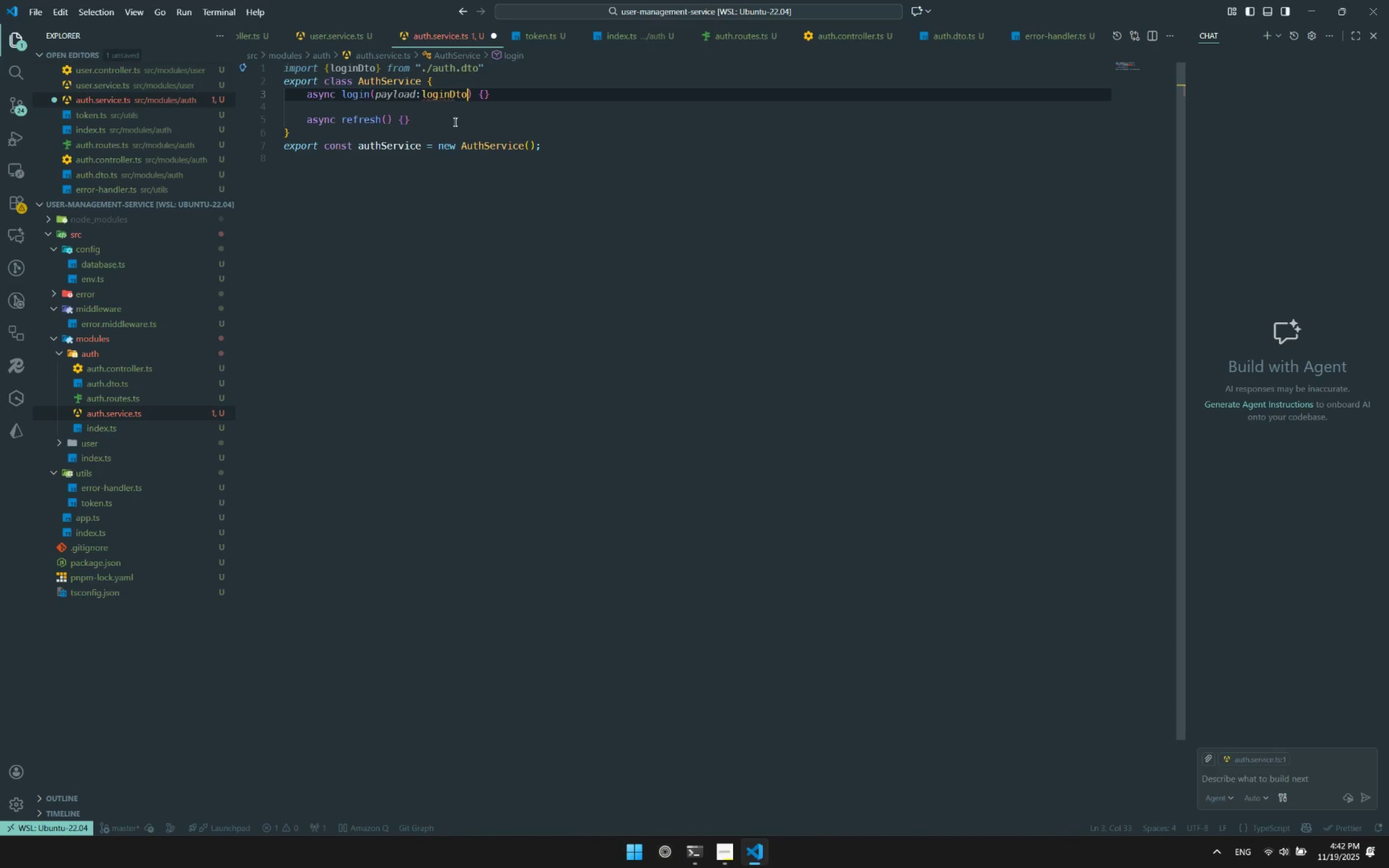 
key(Control+V)
 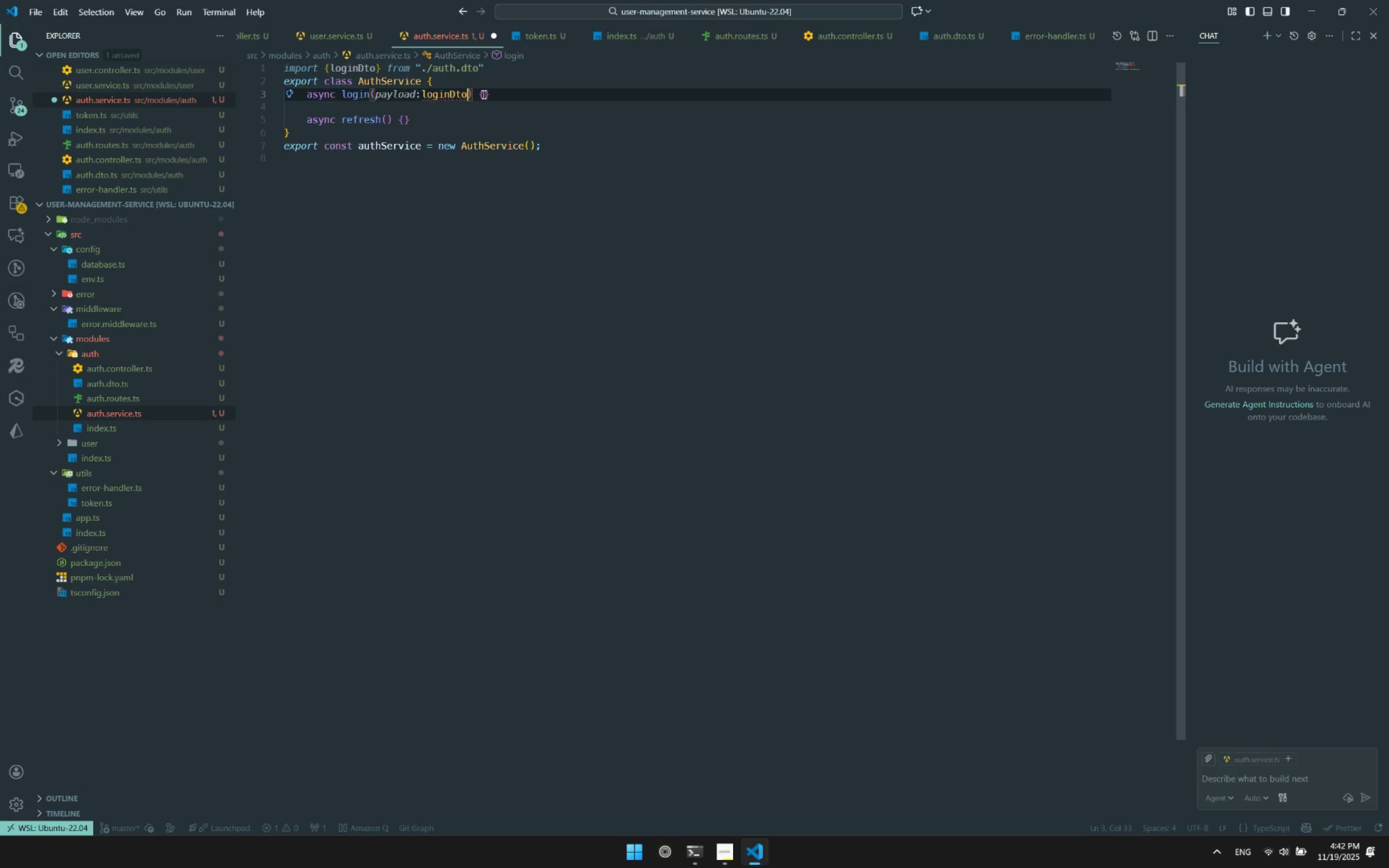 
hold_key(key=ControlLeft, duration=1.52)
 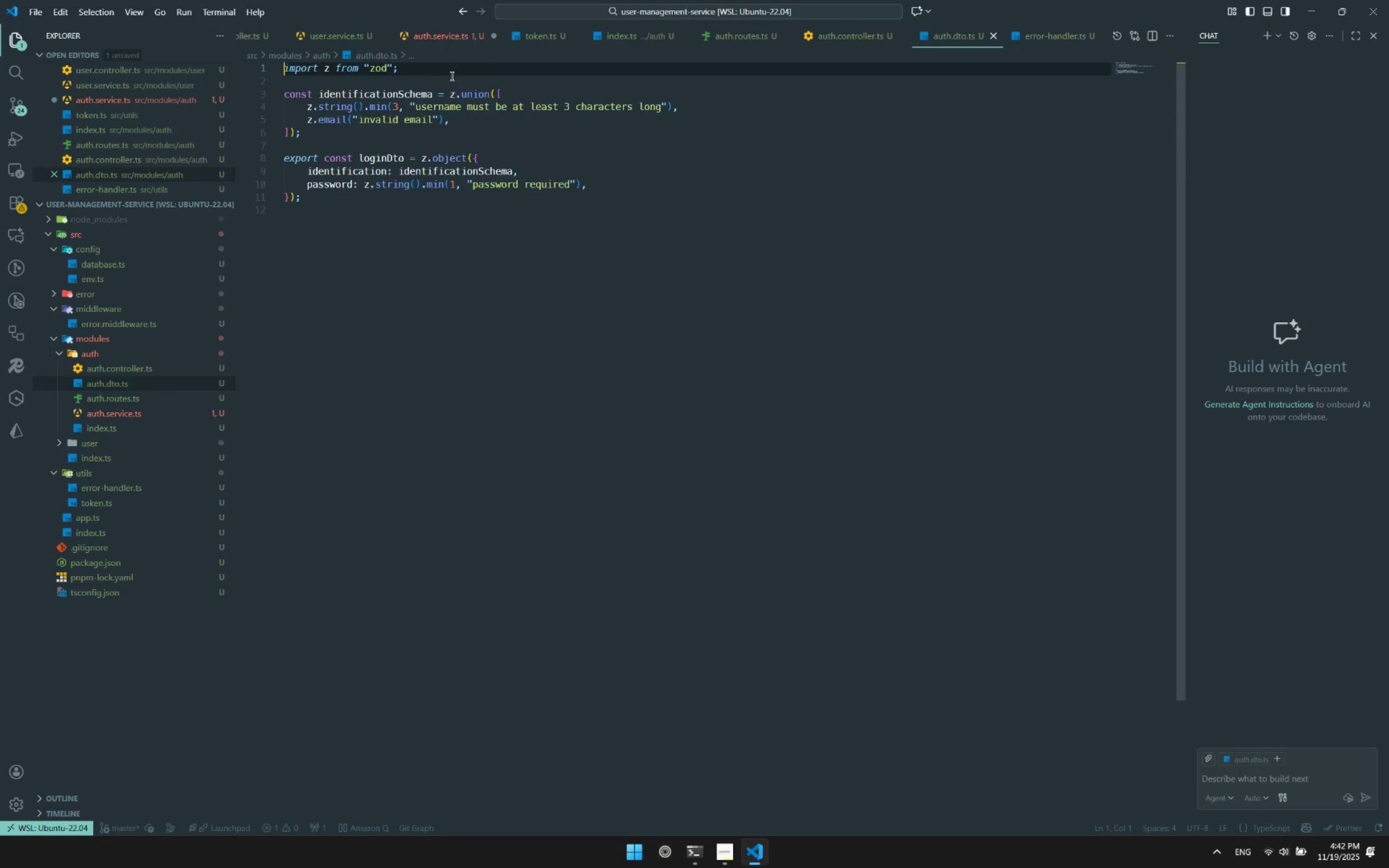 
hold_key(key=ControlLeft, duration=0.7)
left_click([453, 69])
 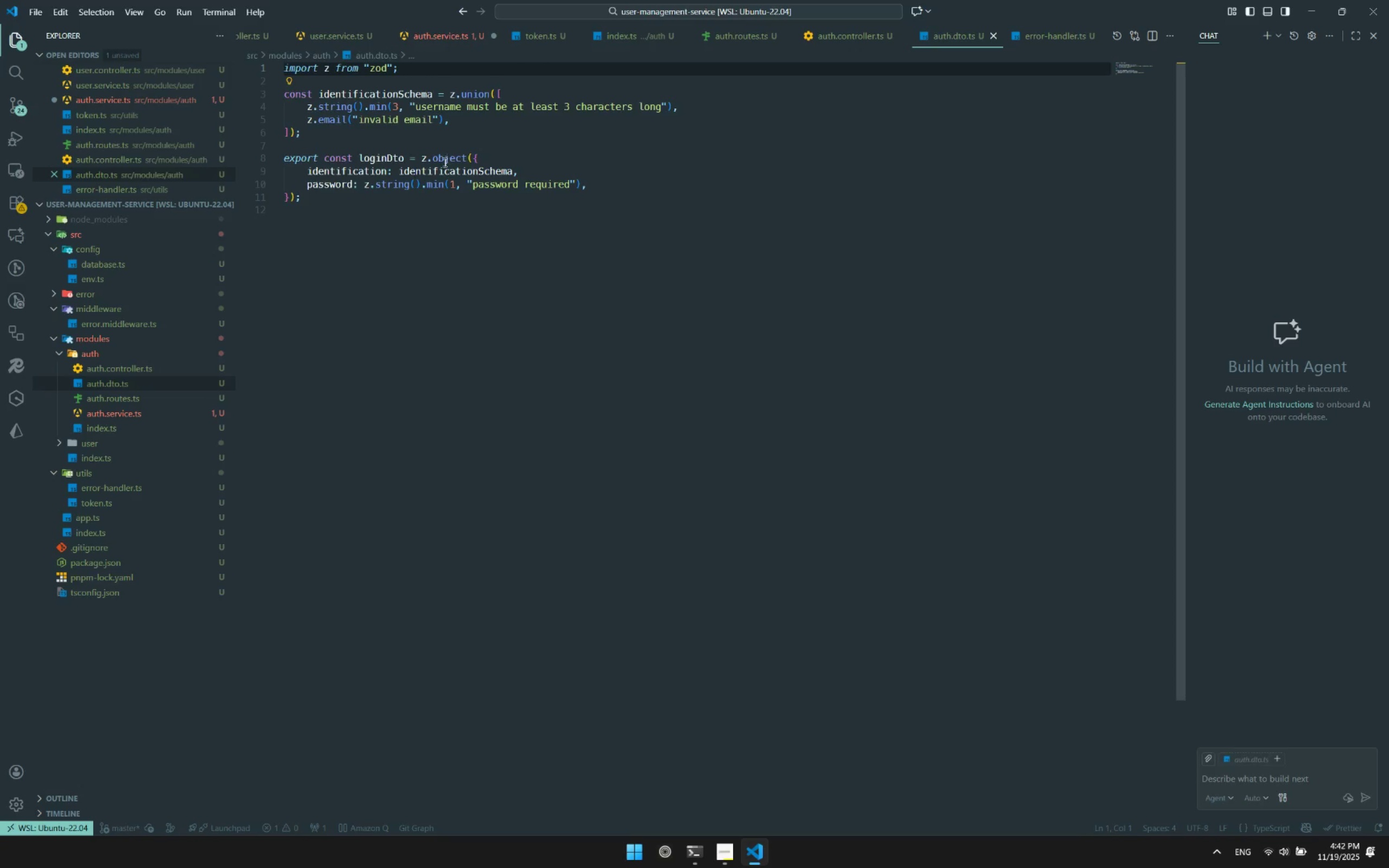 
left_click([452, 211])
 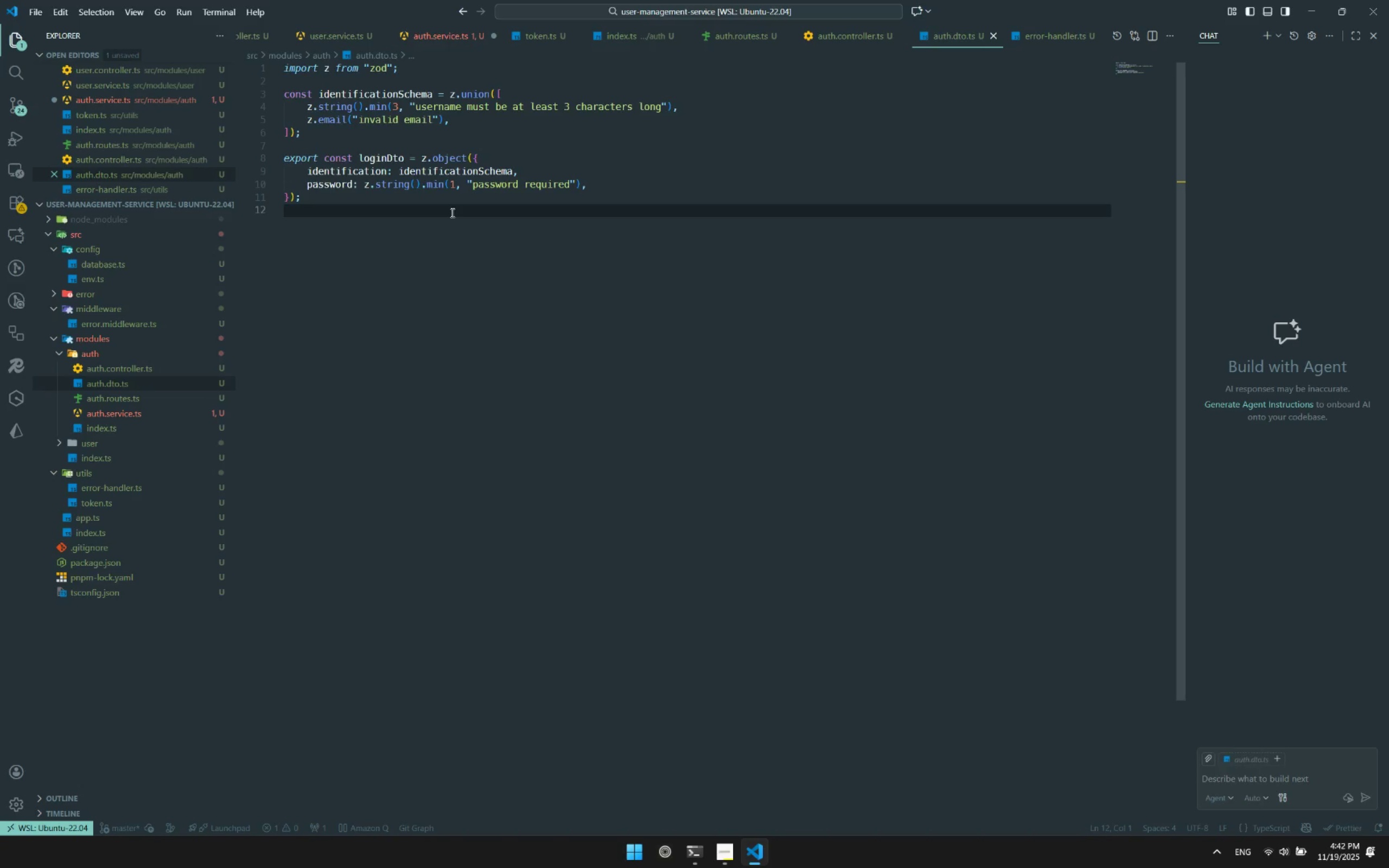 
key(Enter)
 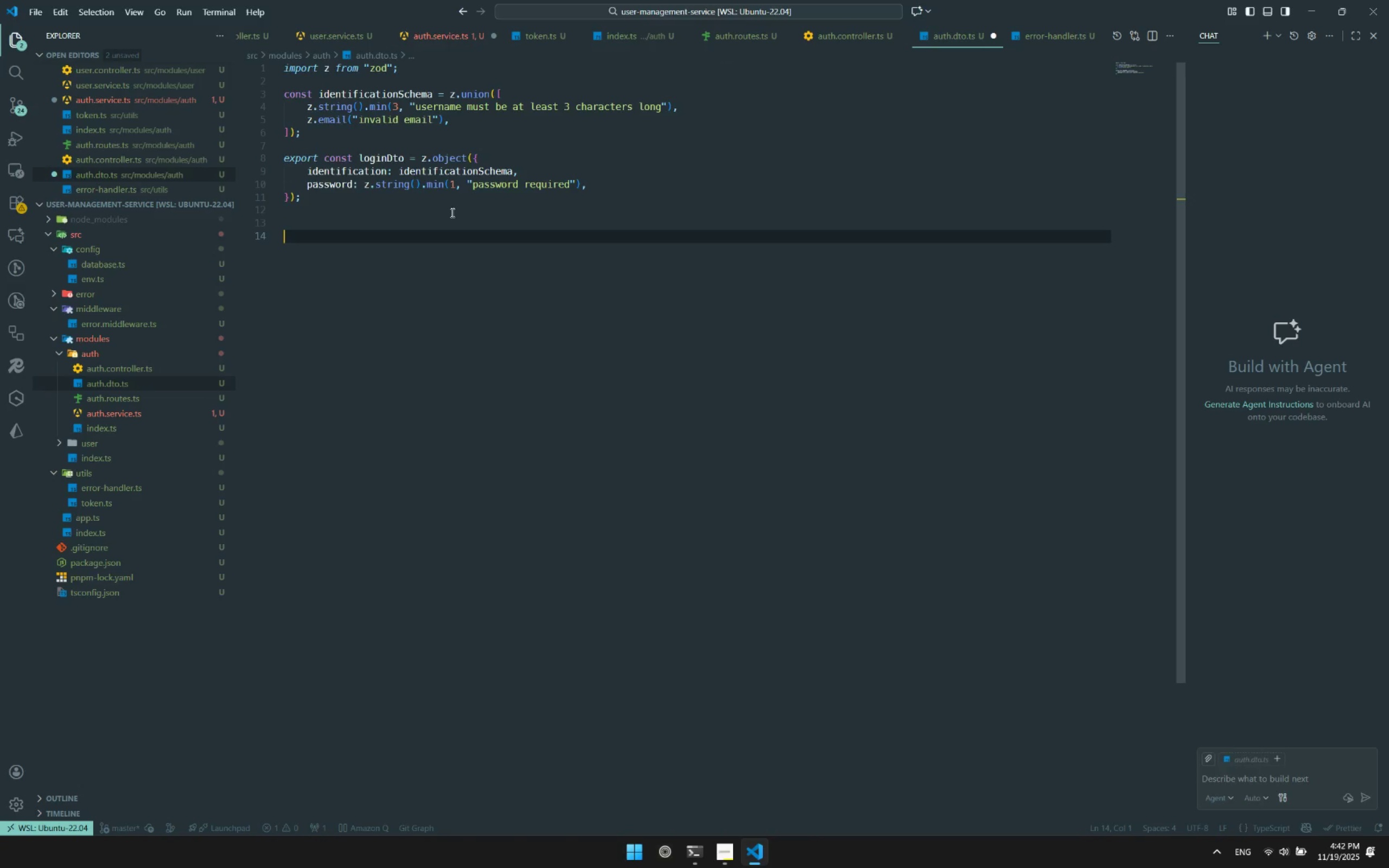 
key(Enter)
 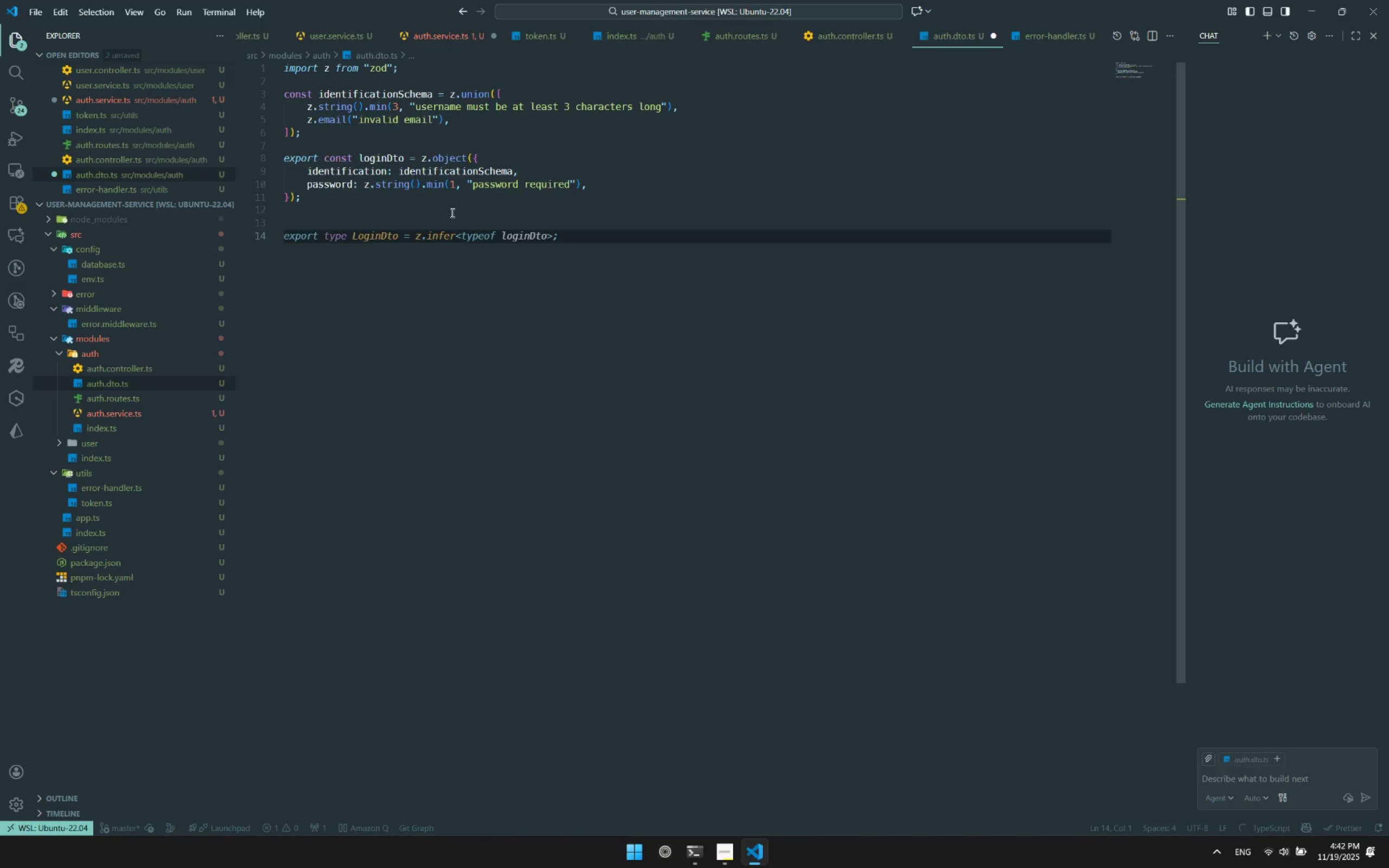 
key(Tab)
 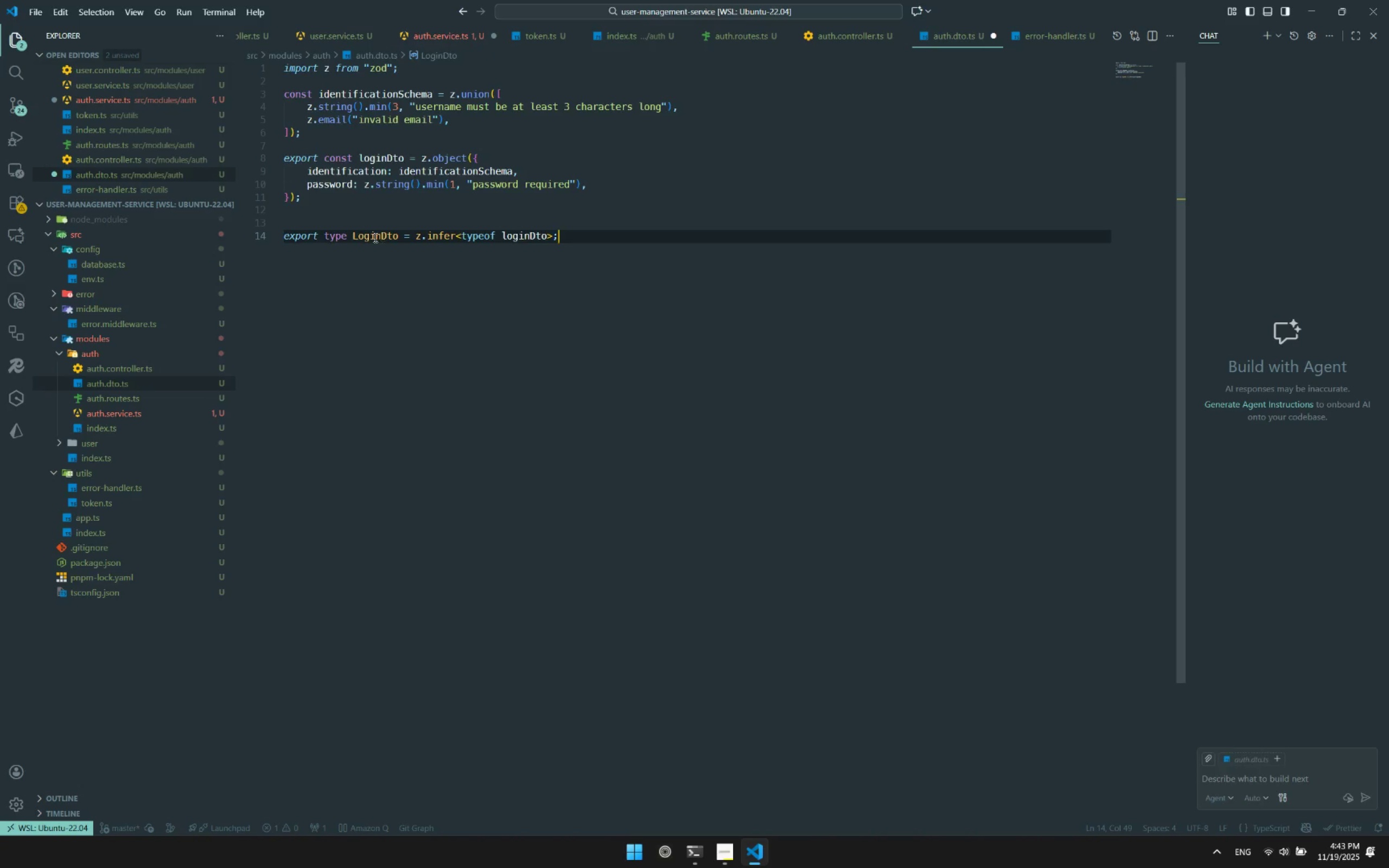 
double_click([371, 234])
 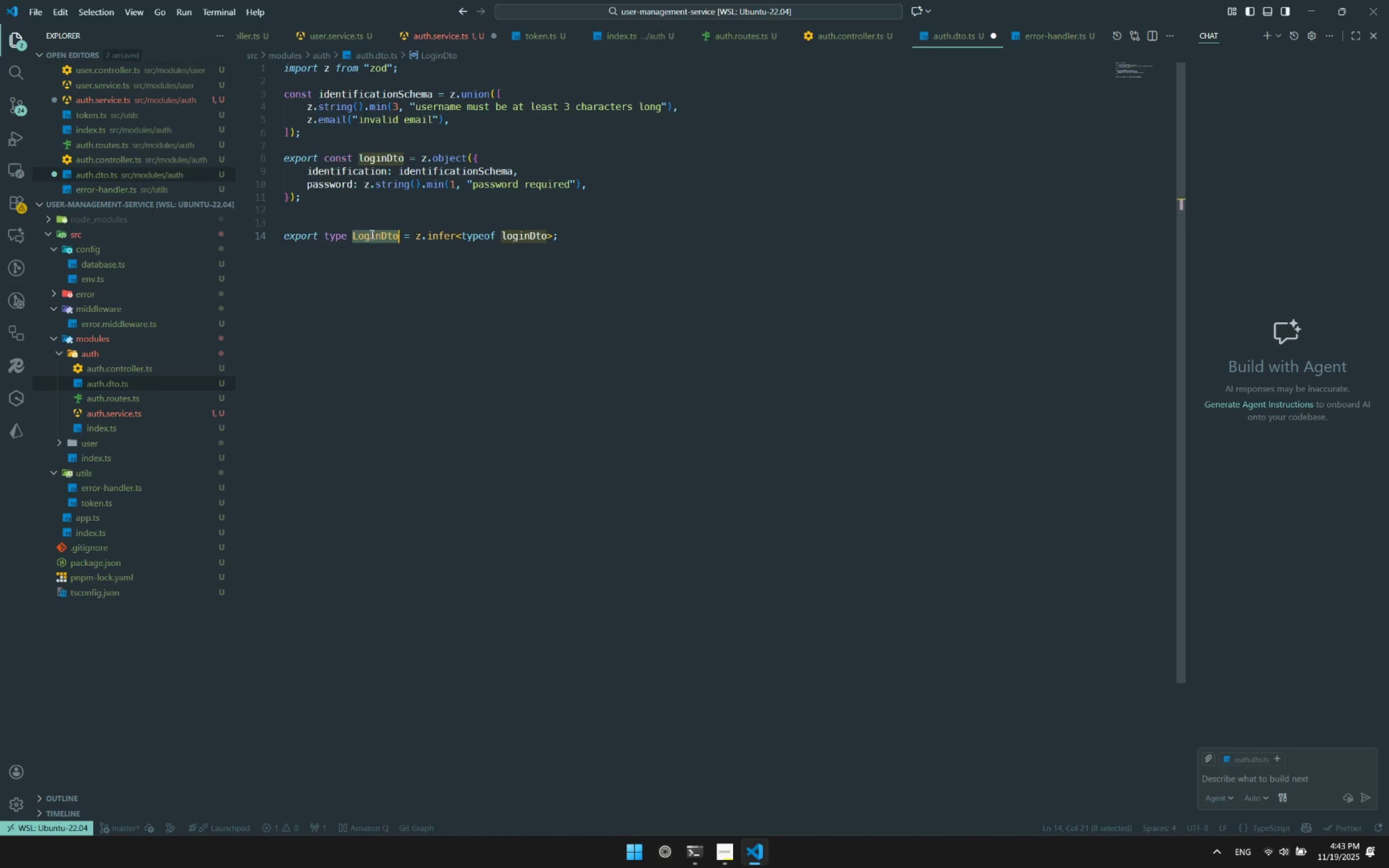 
key(Control+ControlLeft)
 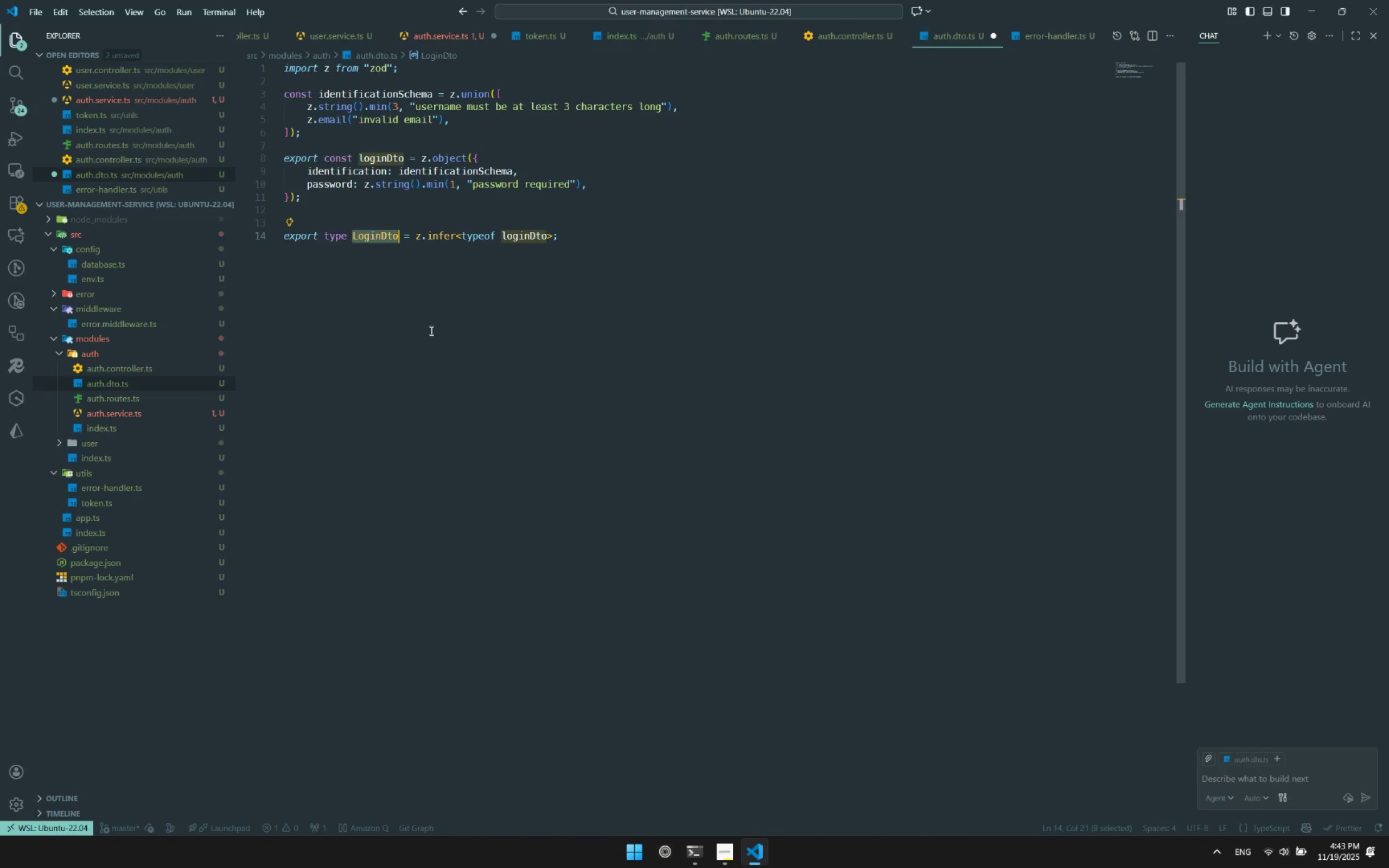 
key(Control+C)
 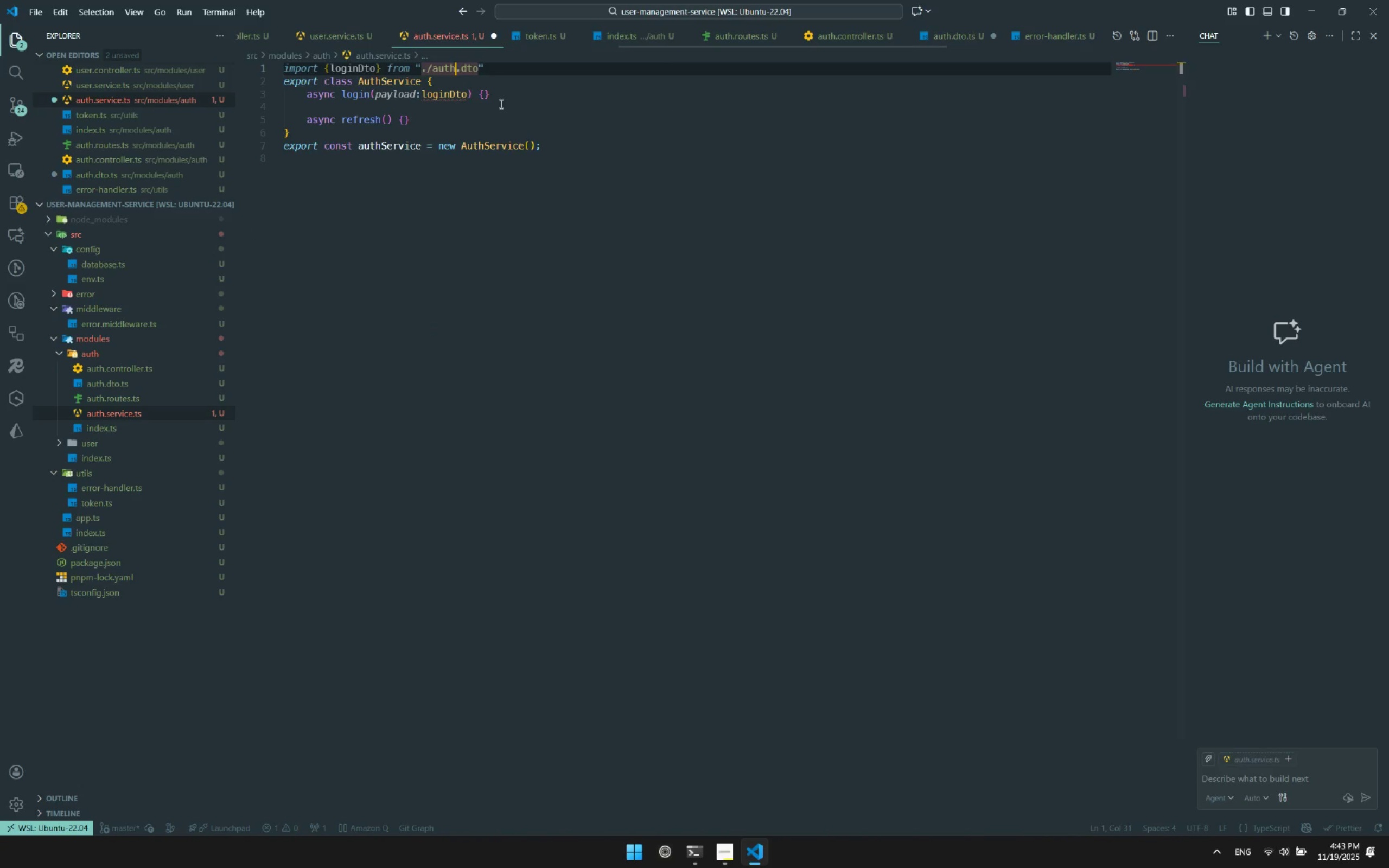 
double_click([514, 146])
 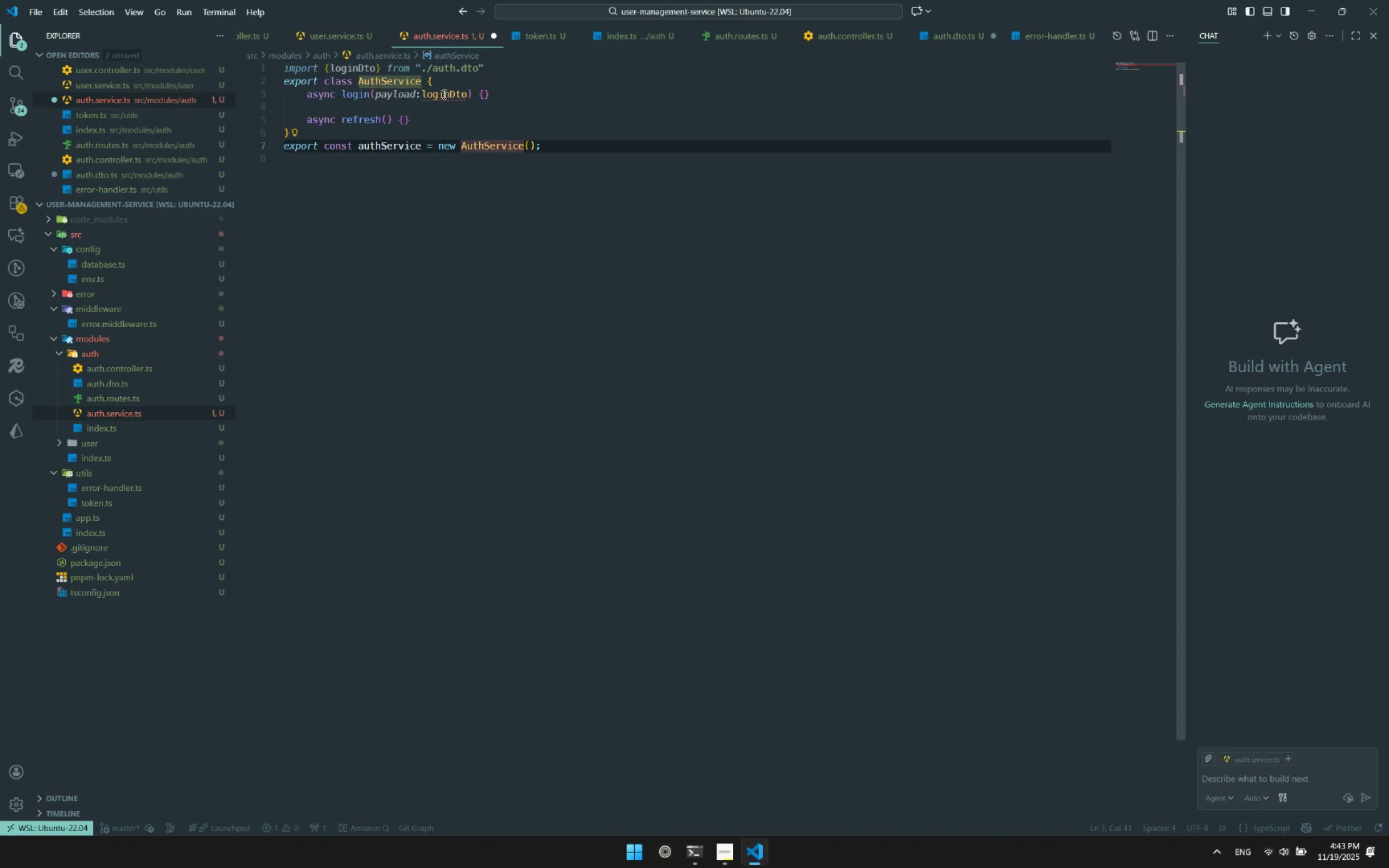 
double_click([443, 94])
 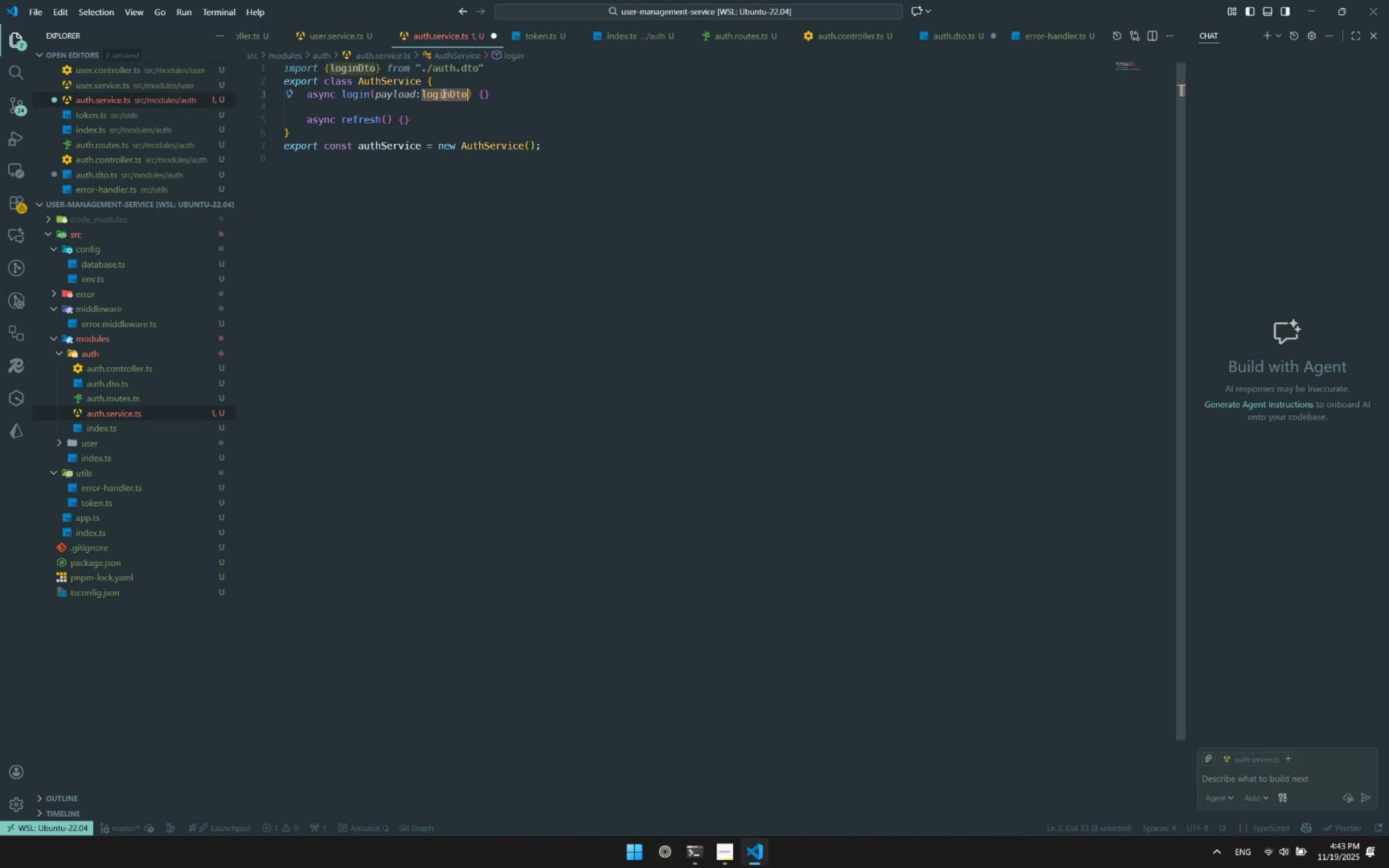 
hold_key(key=ControlLeft, duration=0.84)
 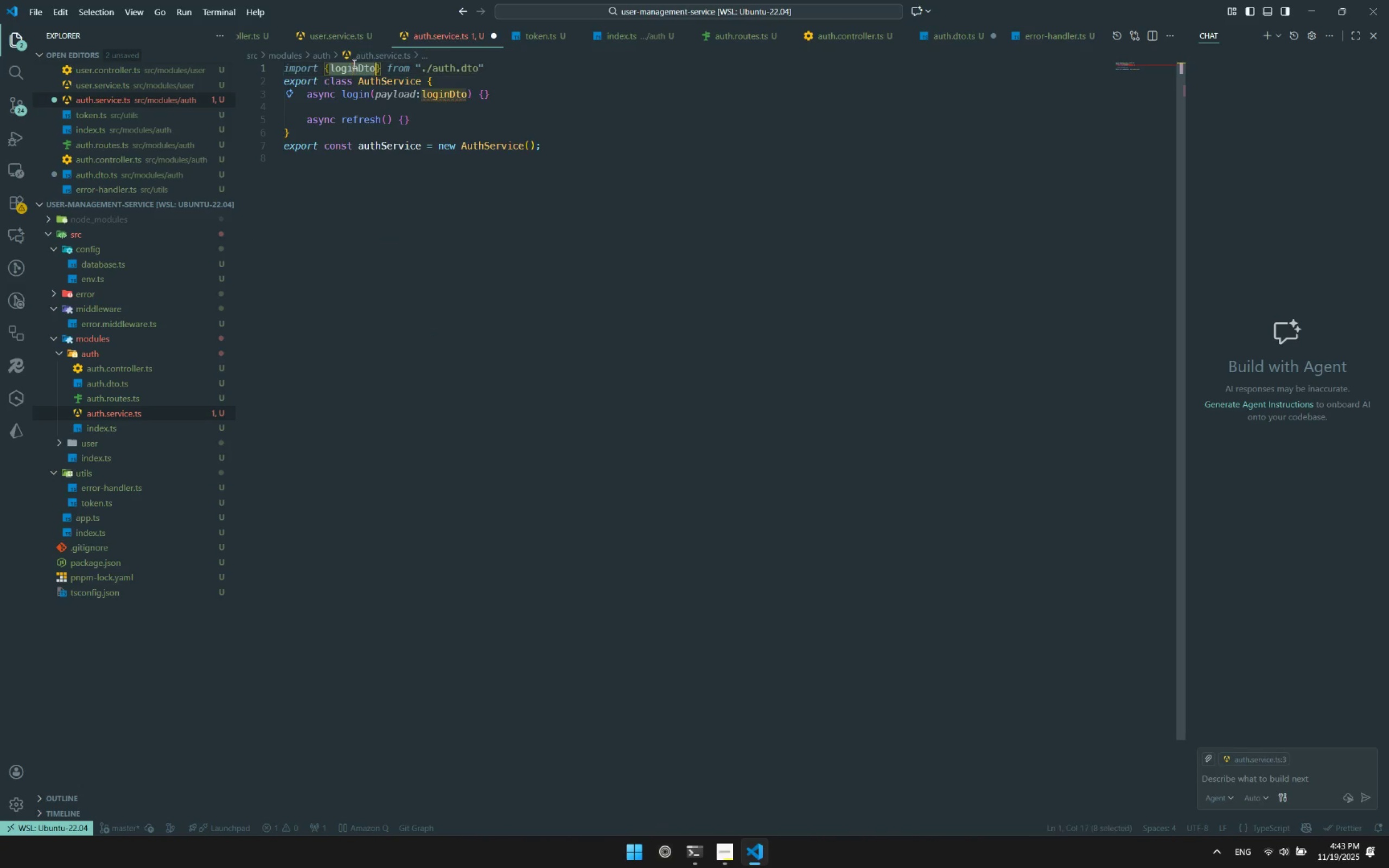 
key(Control+ControlLeft)
 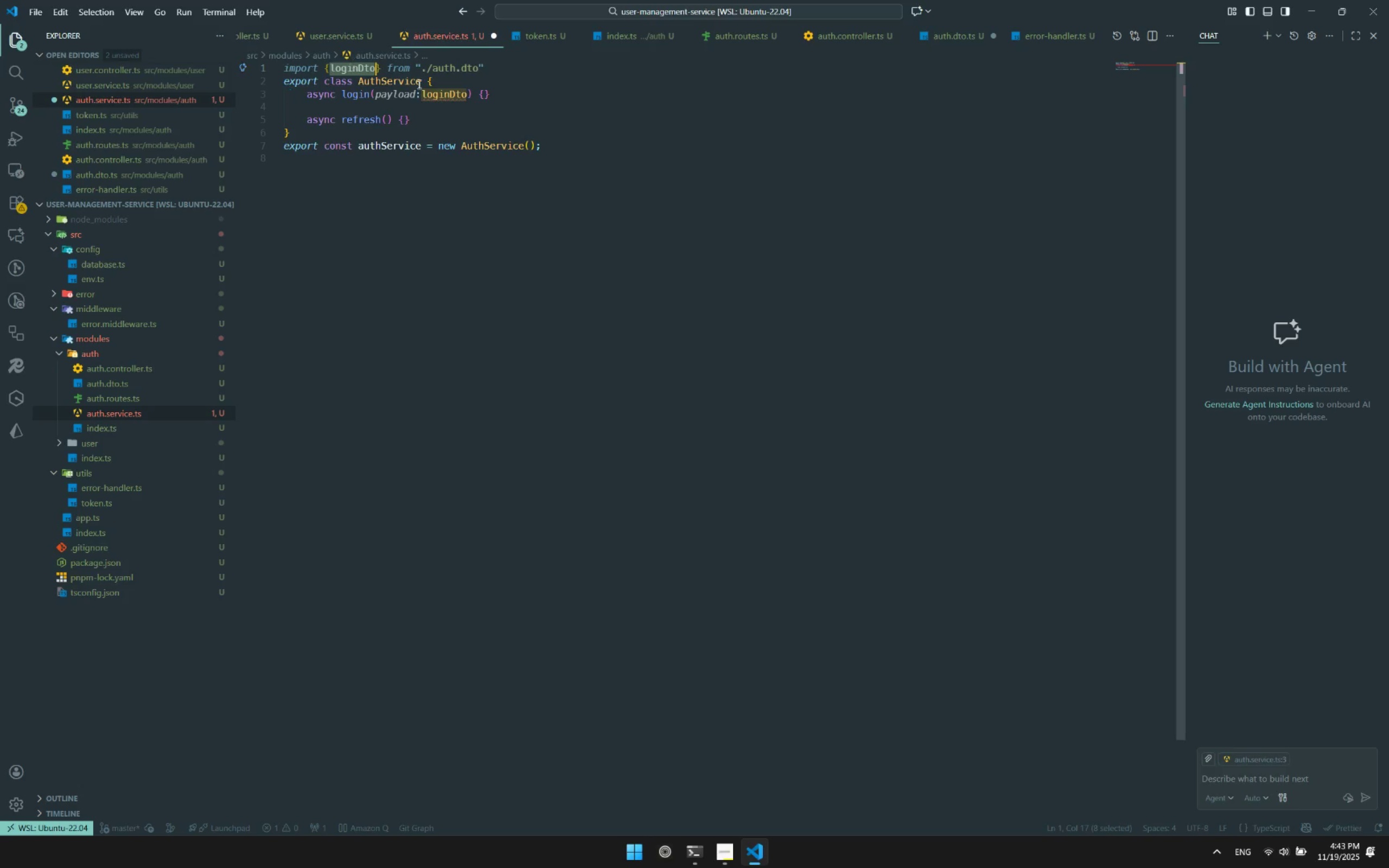 
key(Control+V)
 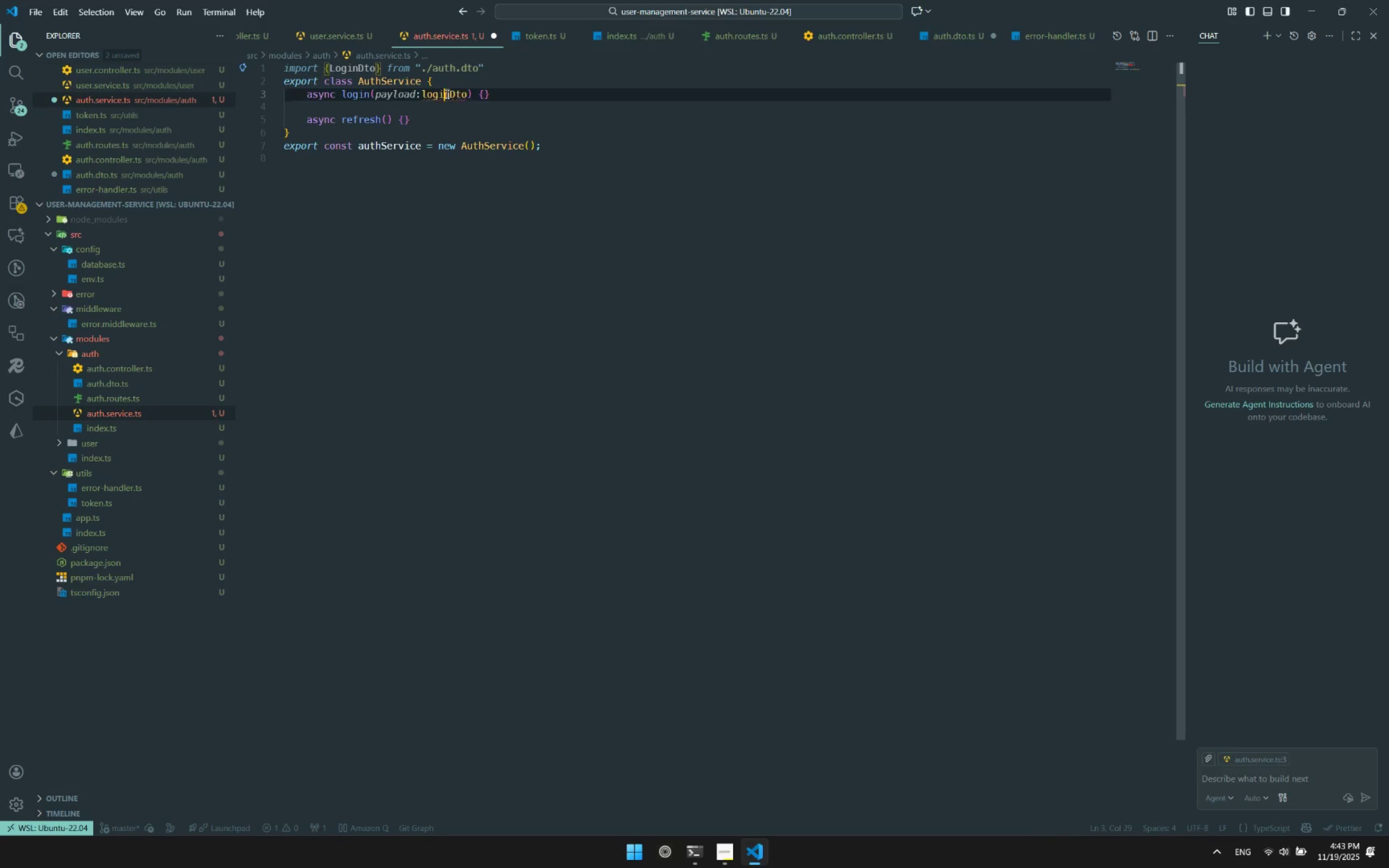 
double_click([446, 93])
 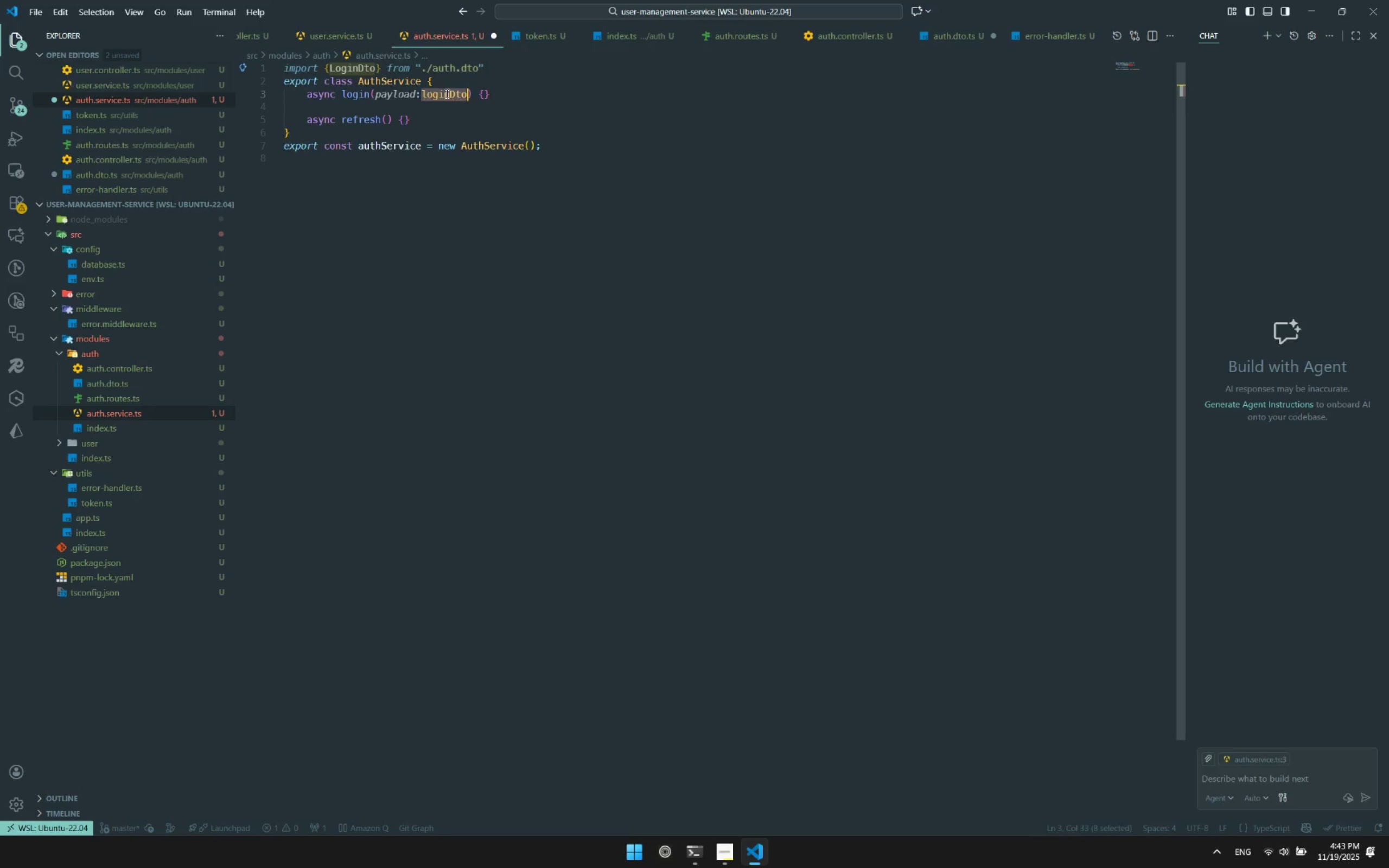 
key(Control+ControlLeft)
 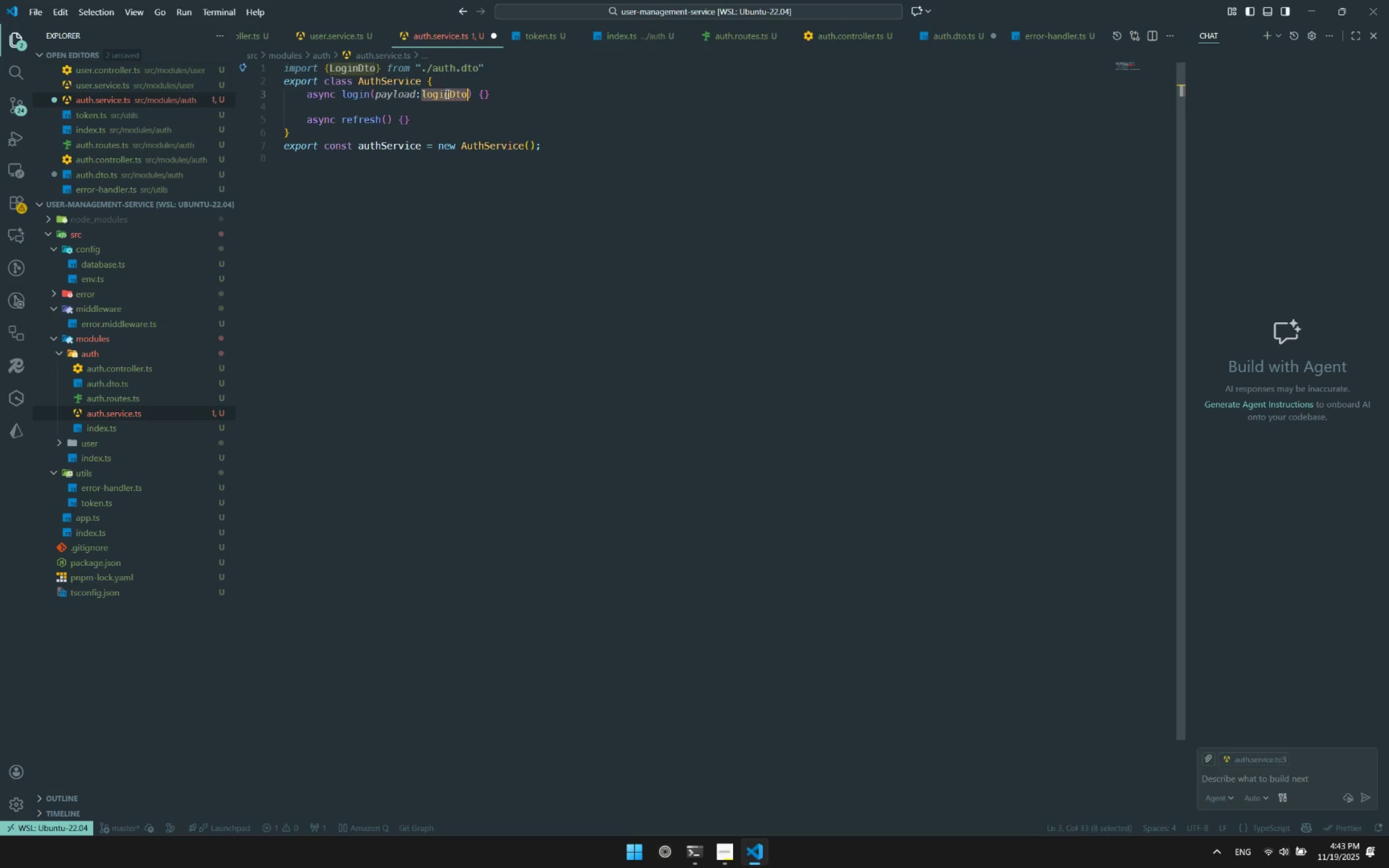 
key(Control+V)
 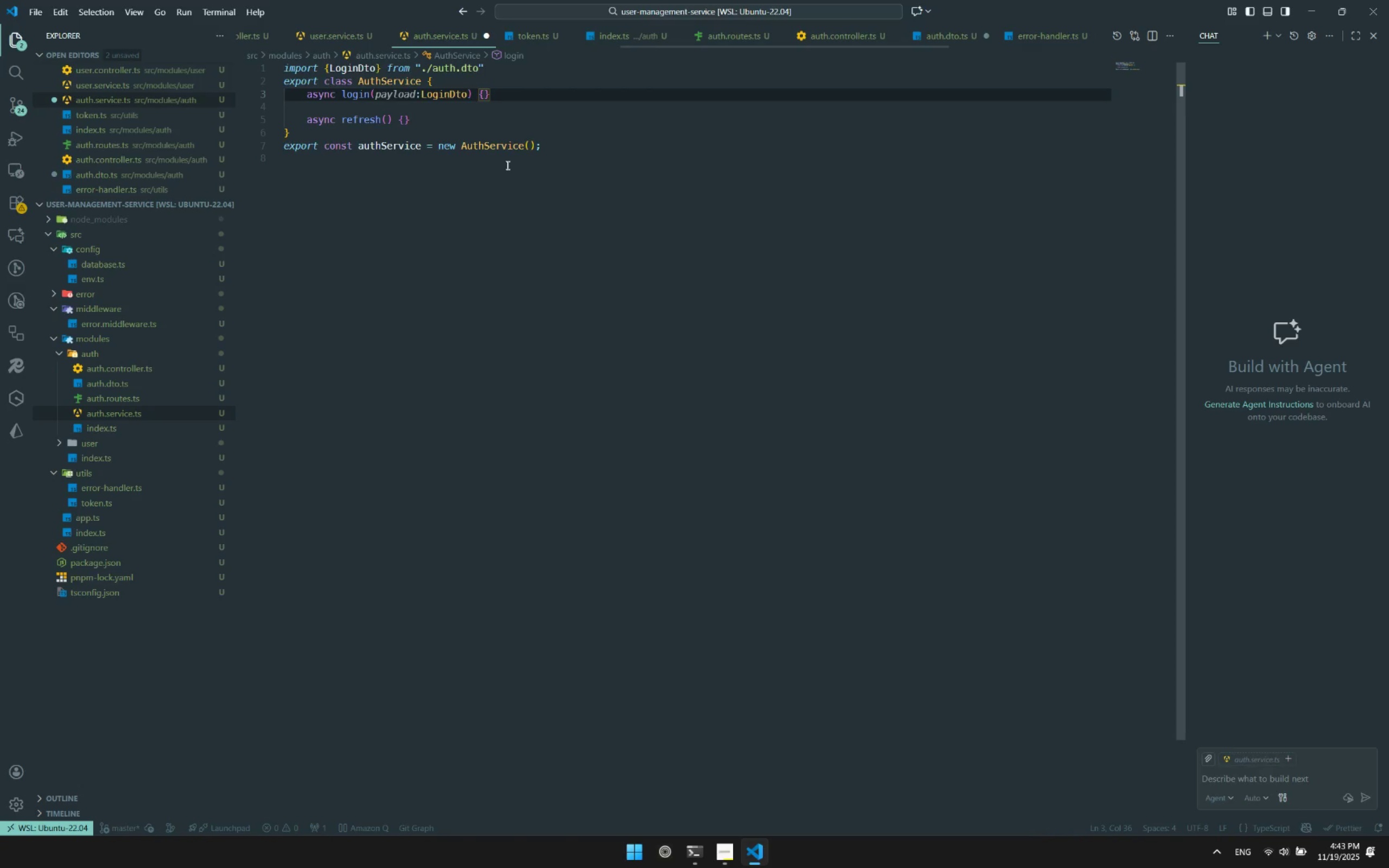 
key(Enter)
 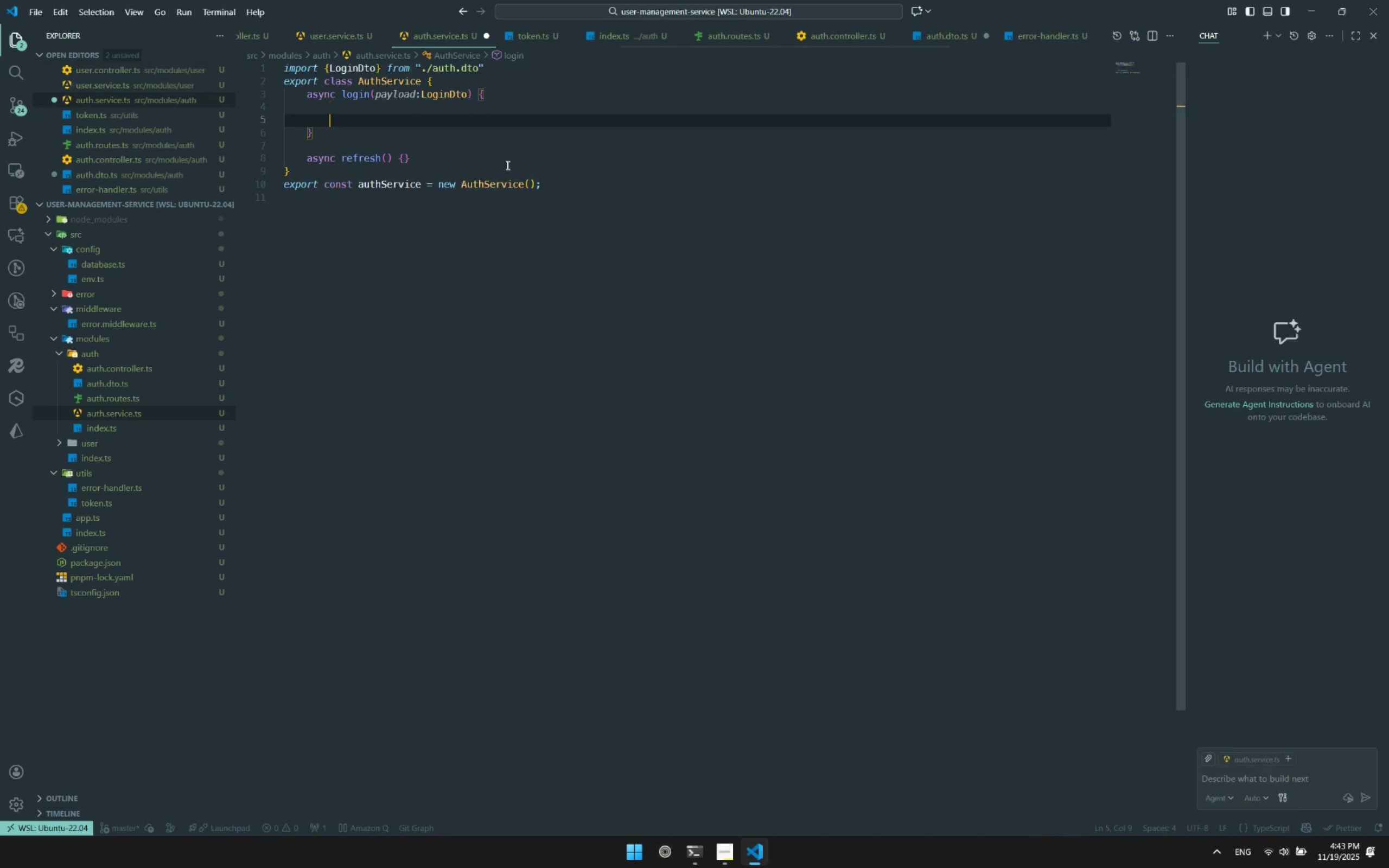 
key(Enter)
 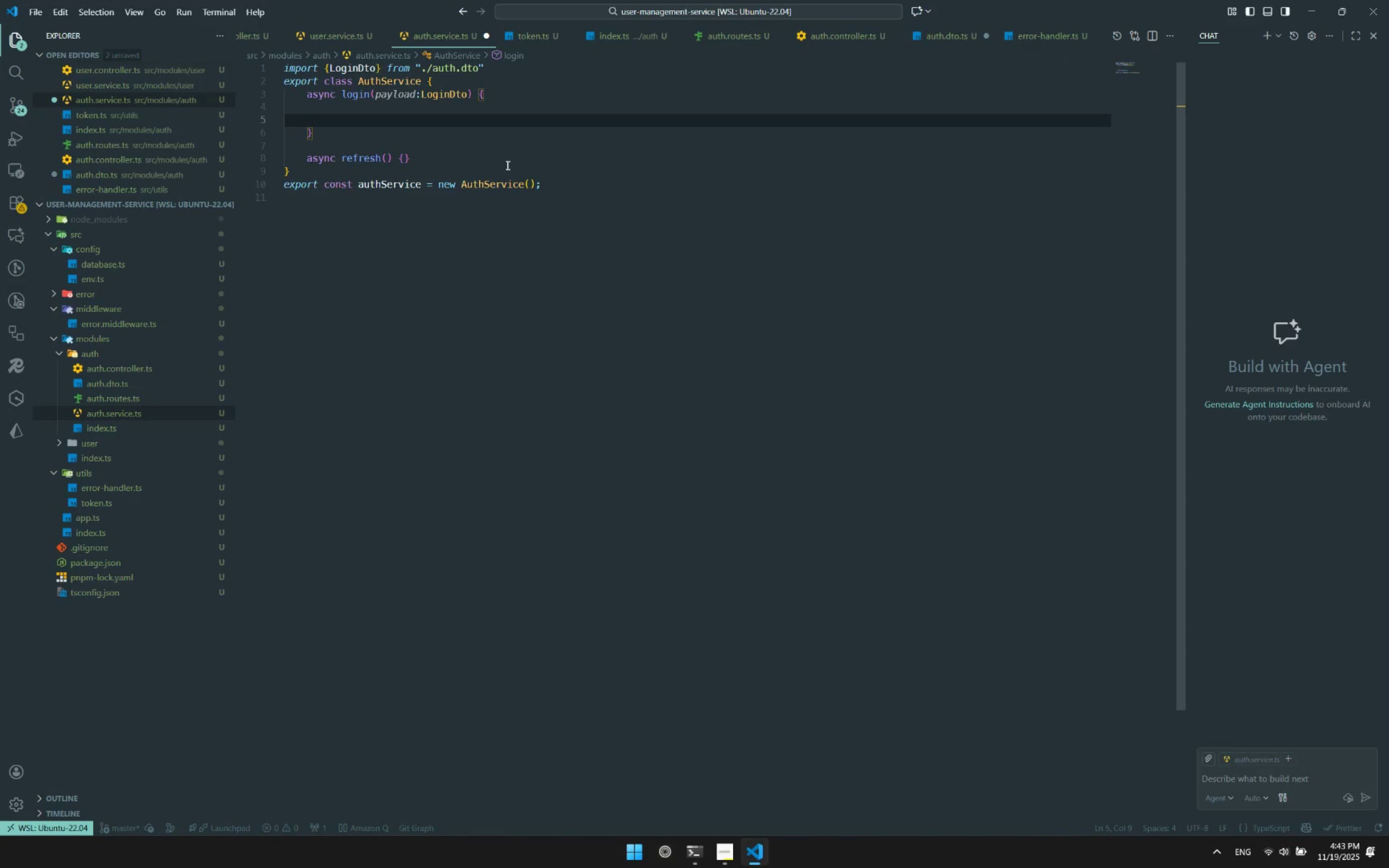 
key(ArrowUp)
 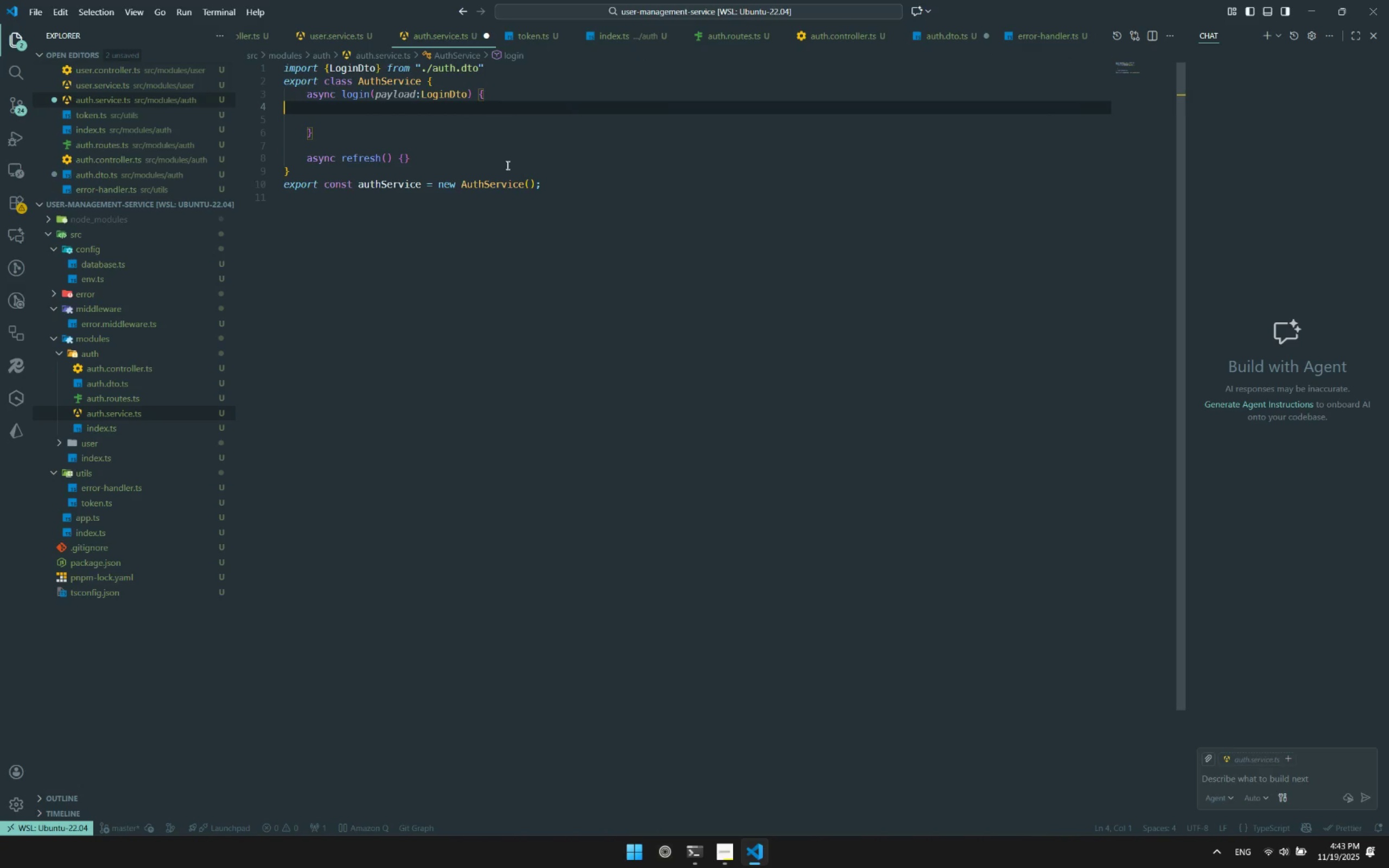 
key(Enter)
 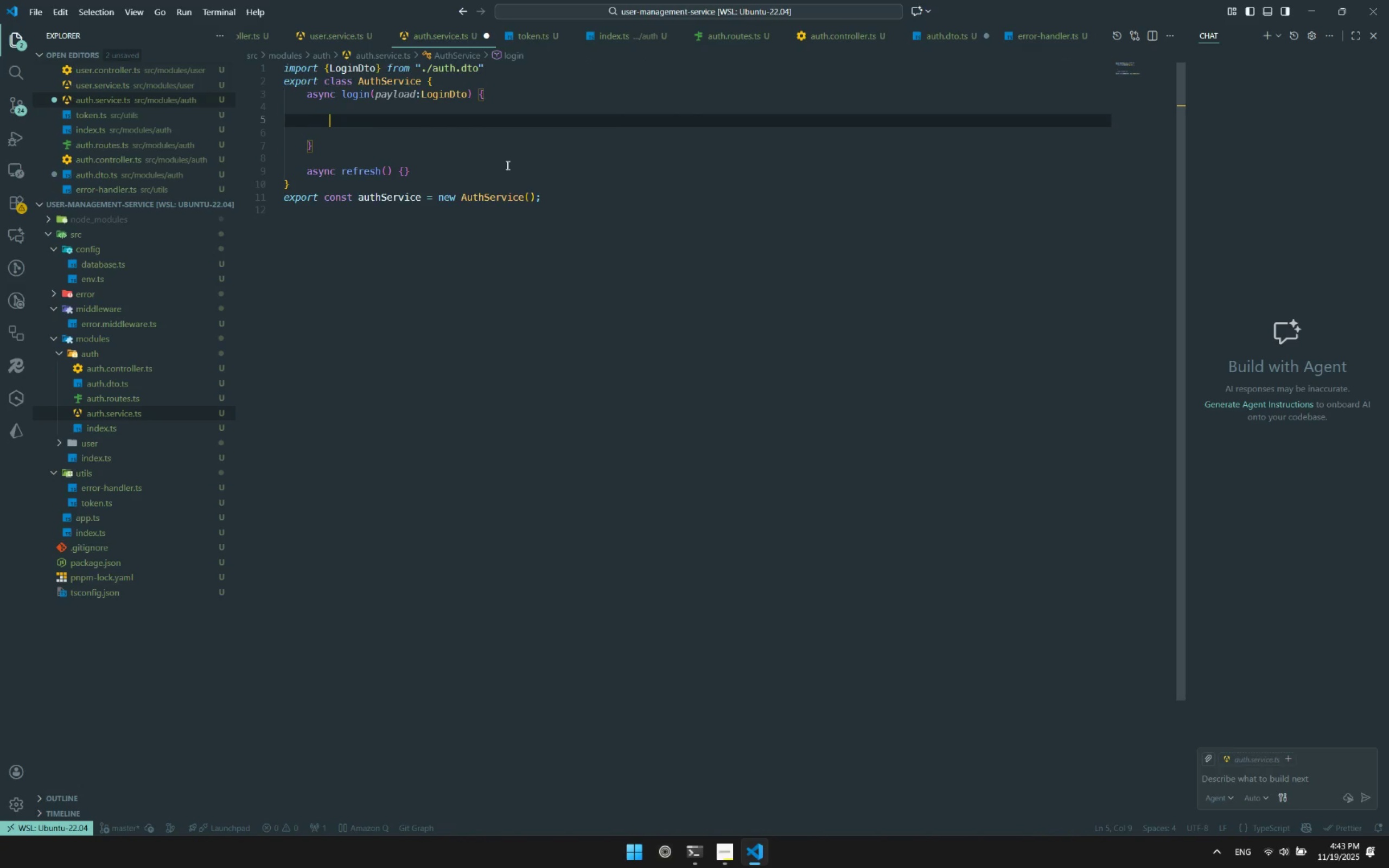 
type(try{)
 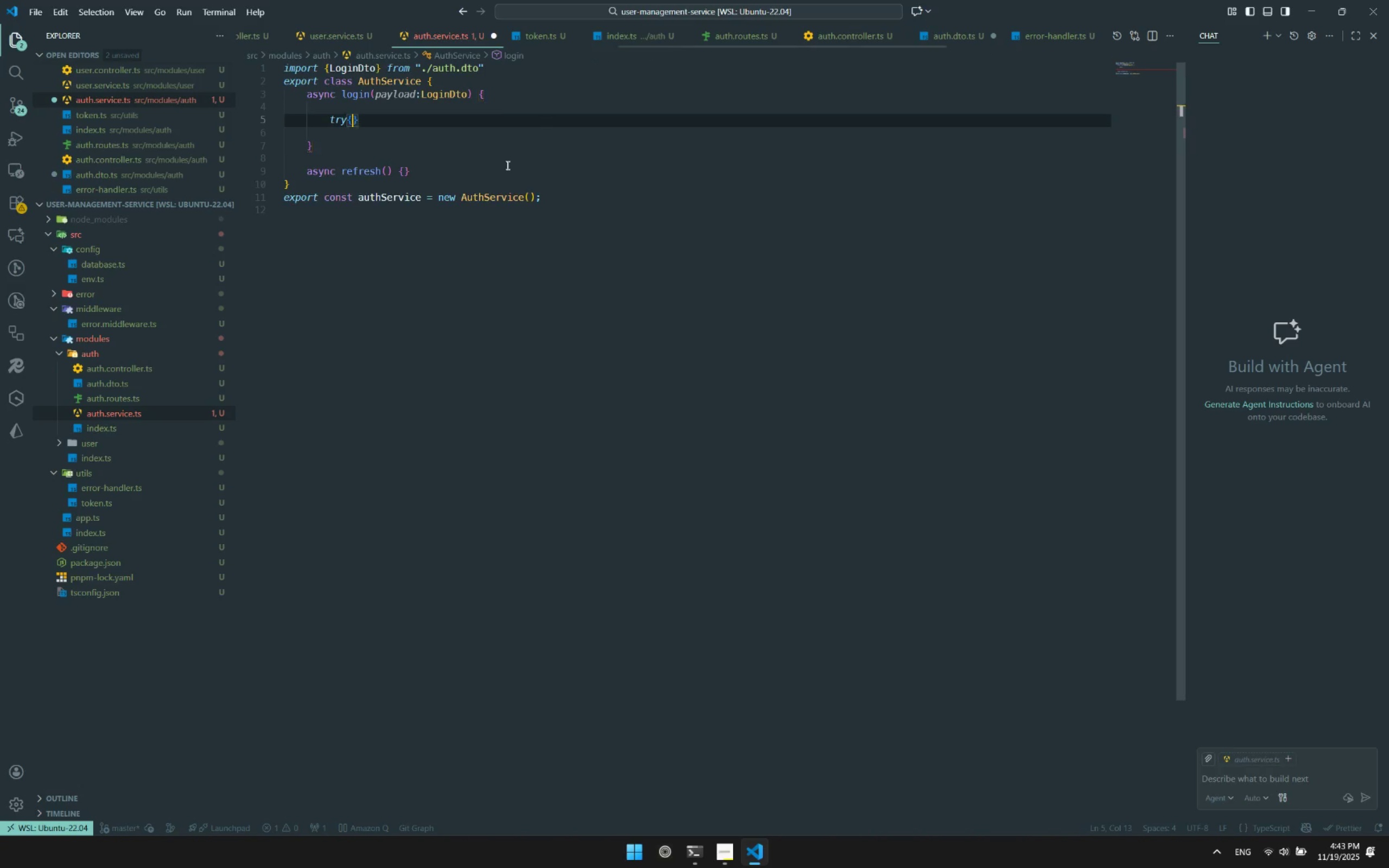 
key(Enter)
 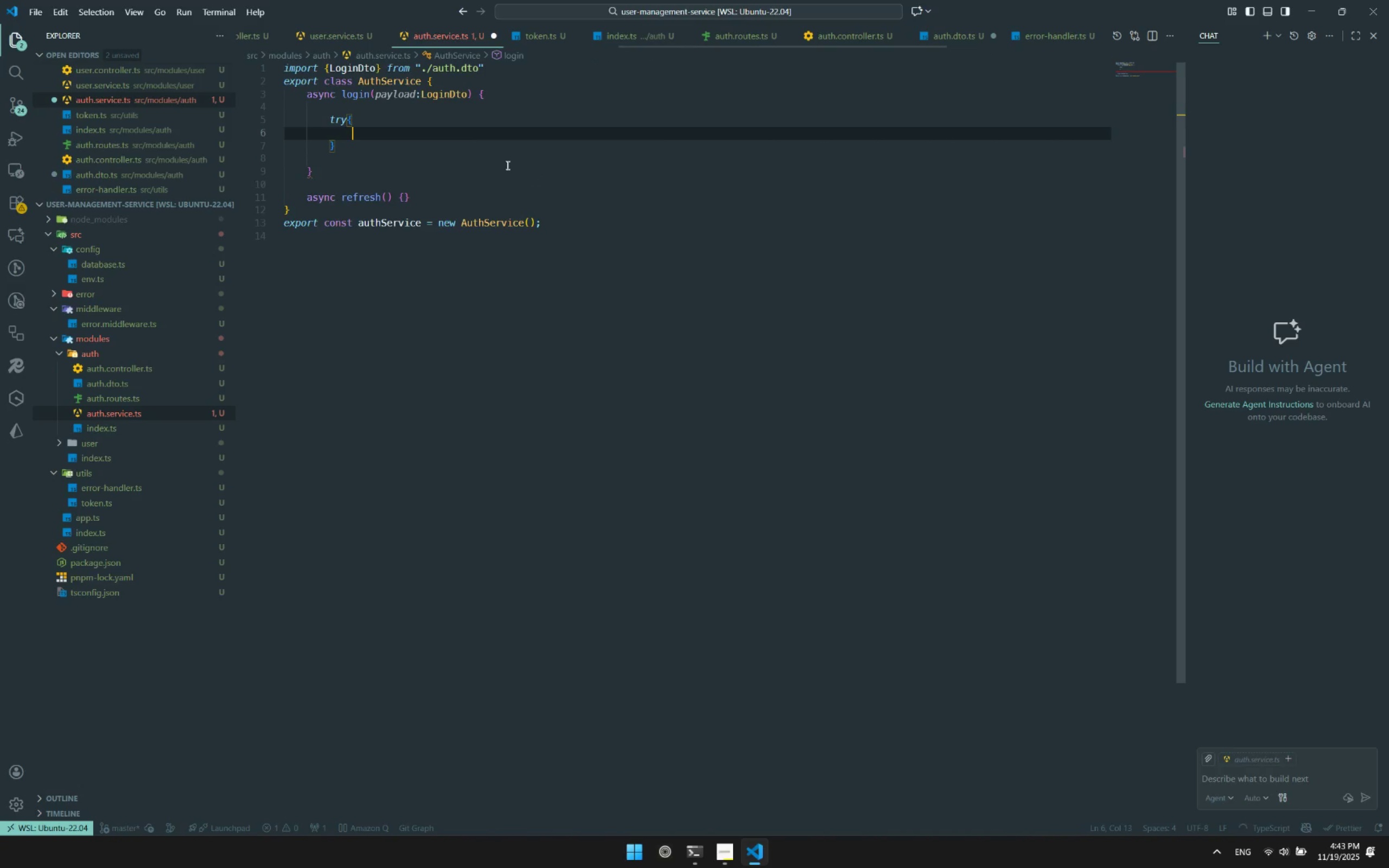 
key(ArrowDown)
 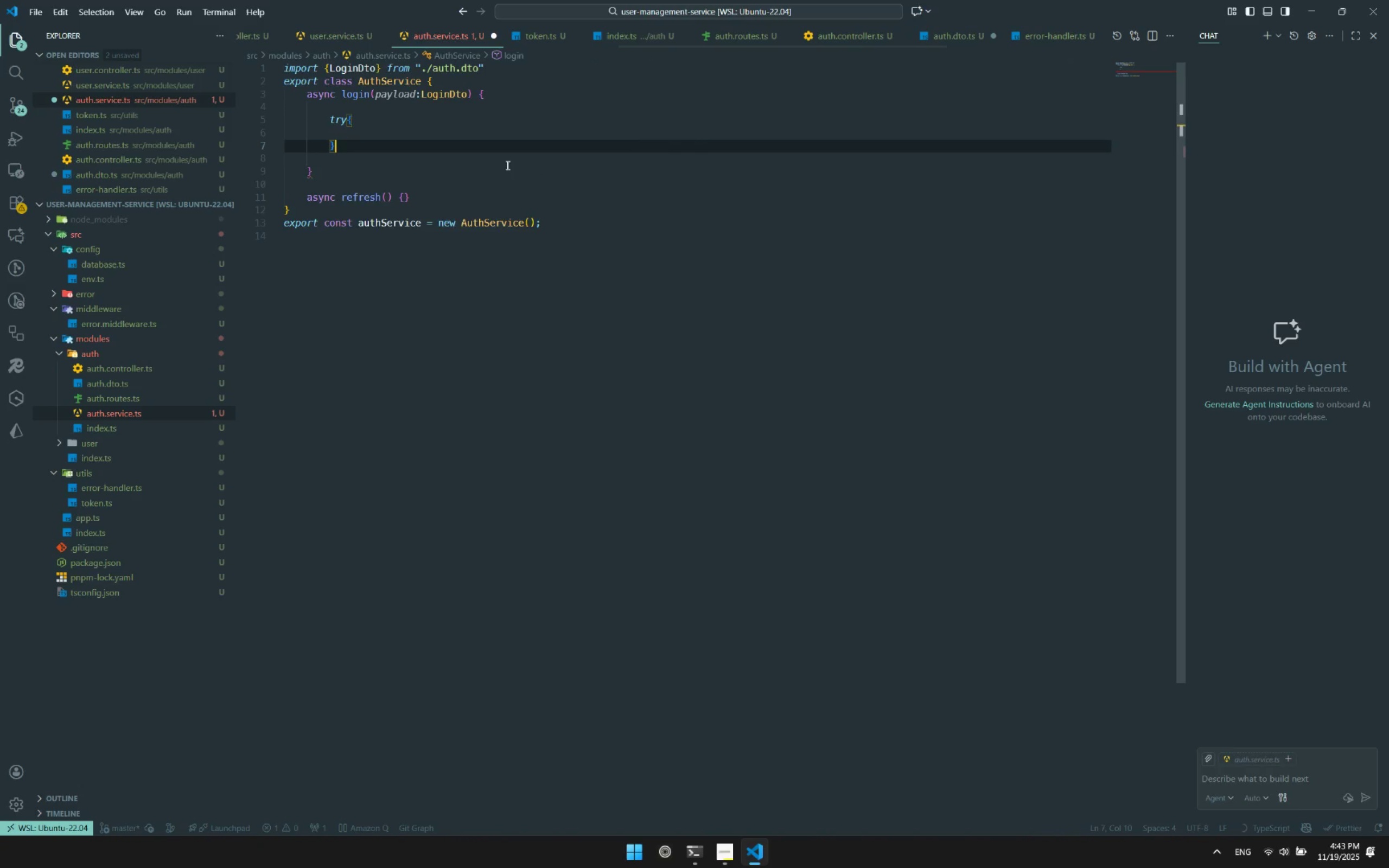 
type(catch(error)
 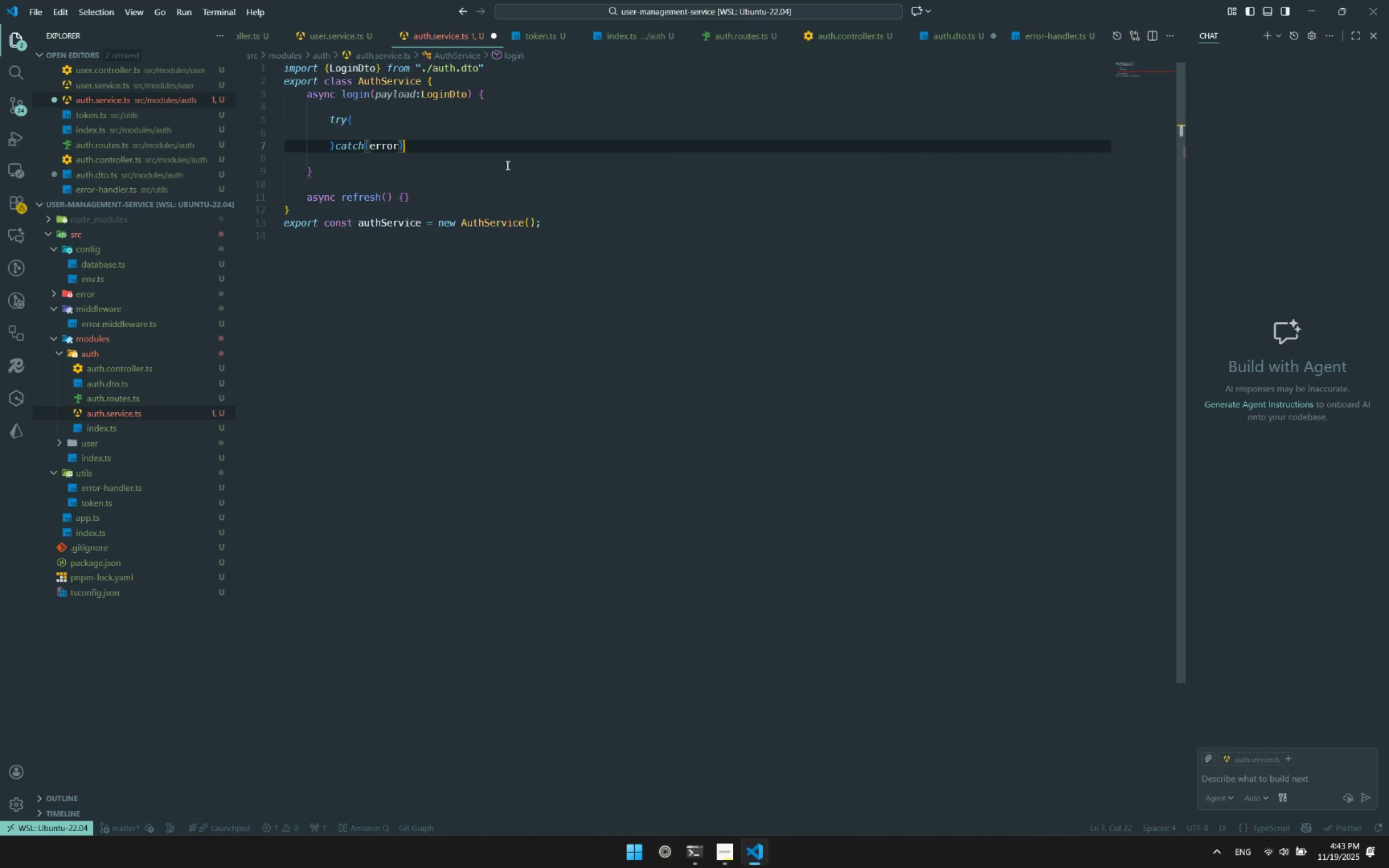 
 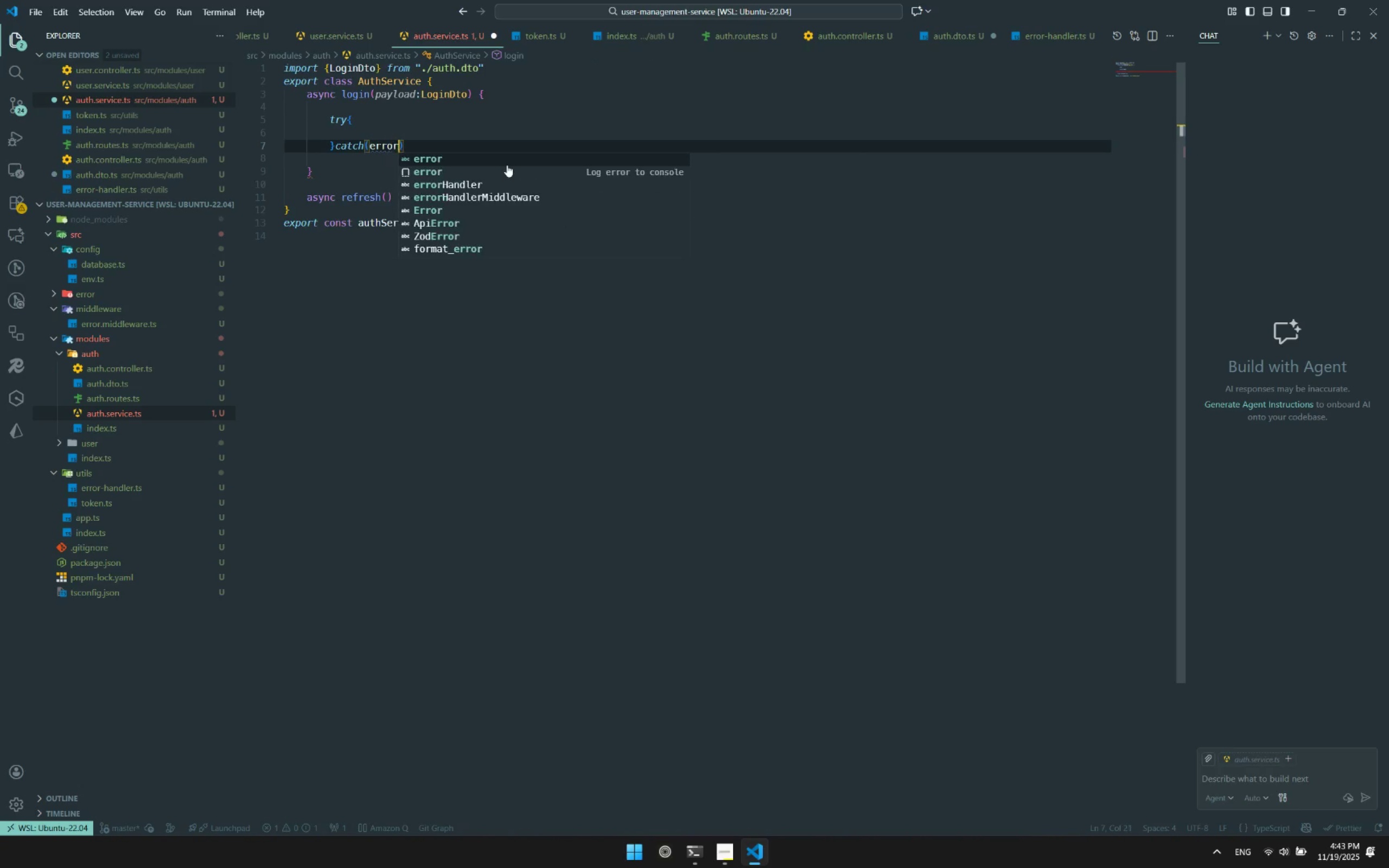 
key(ArrowRight)
 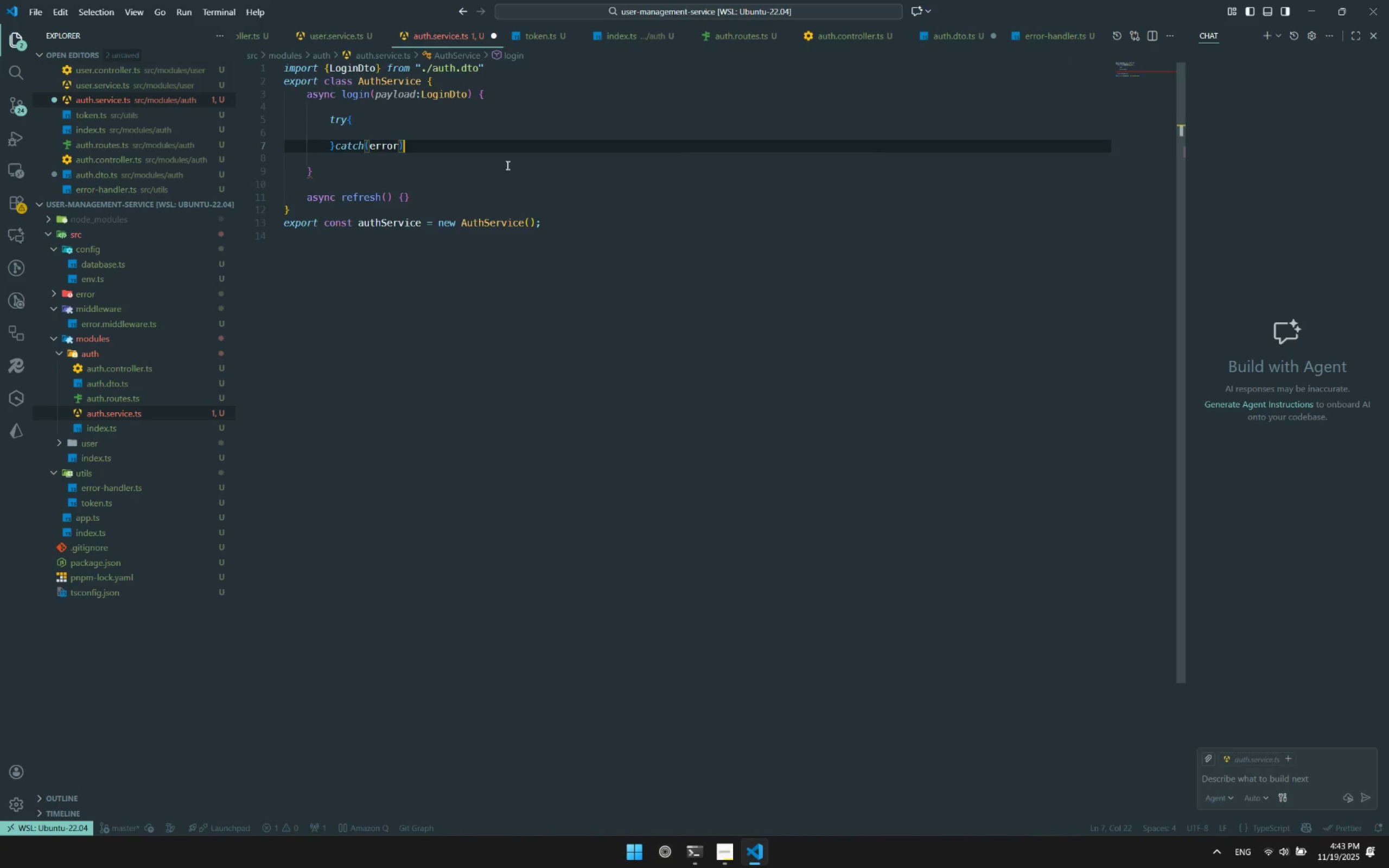 
key(Shift+BracketLeft)
 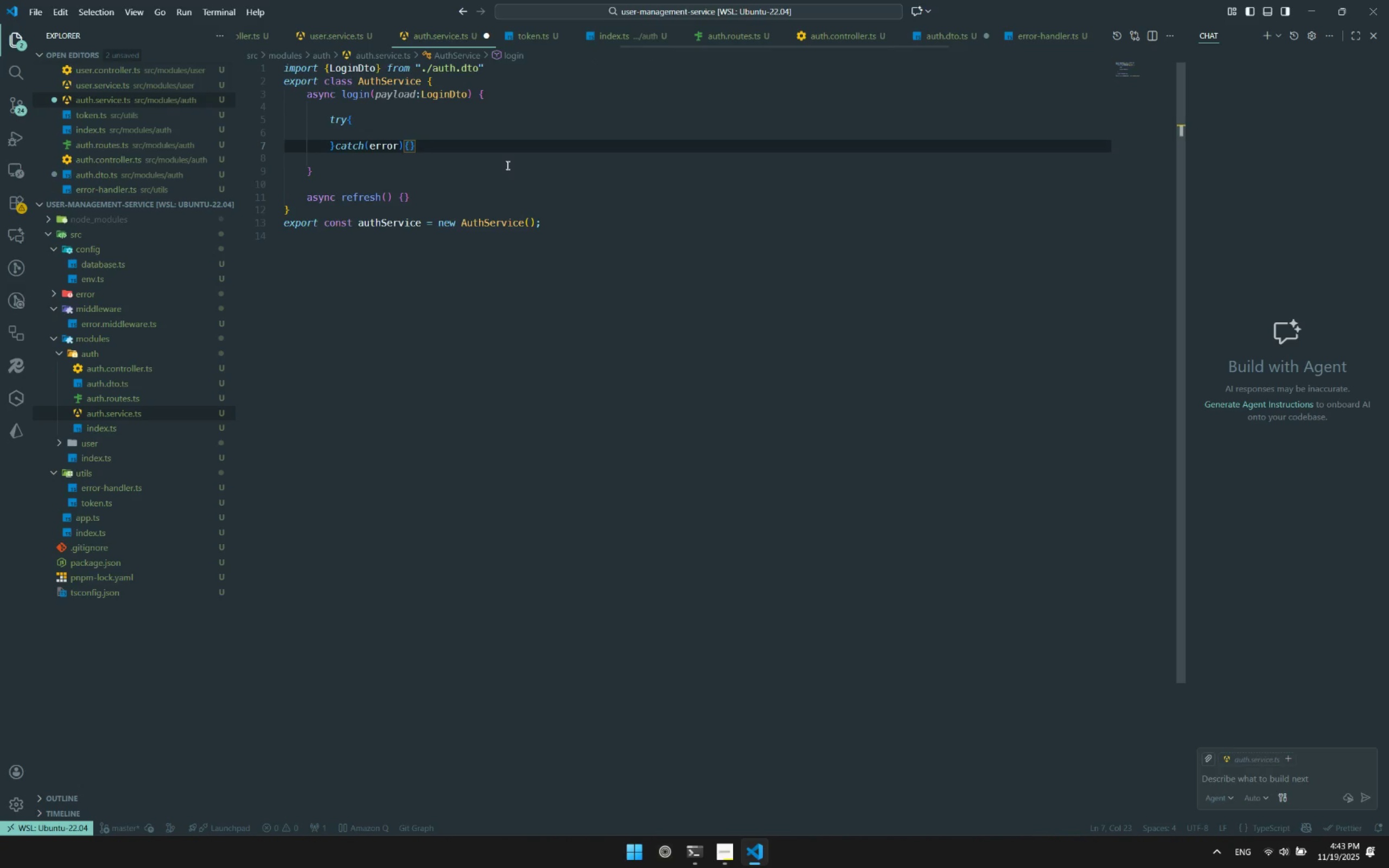 
key(Enter)
 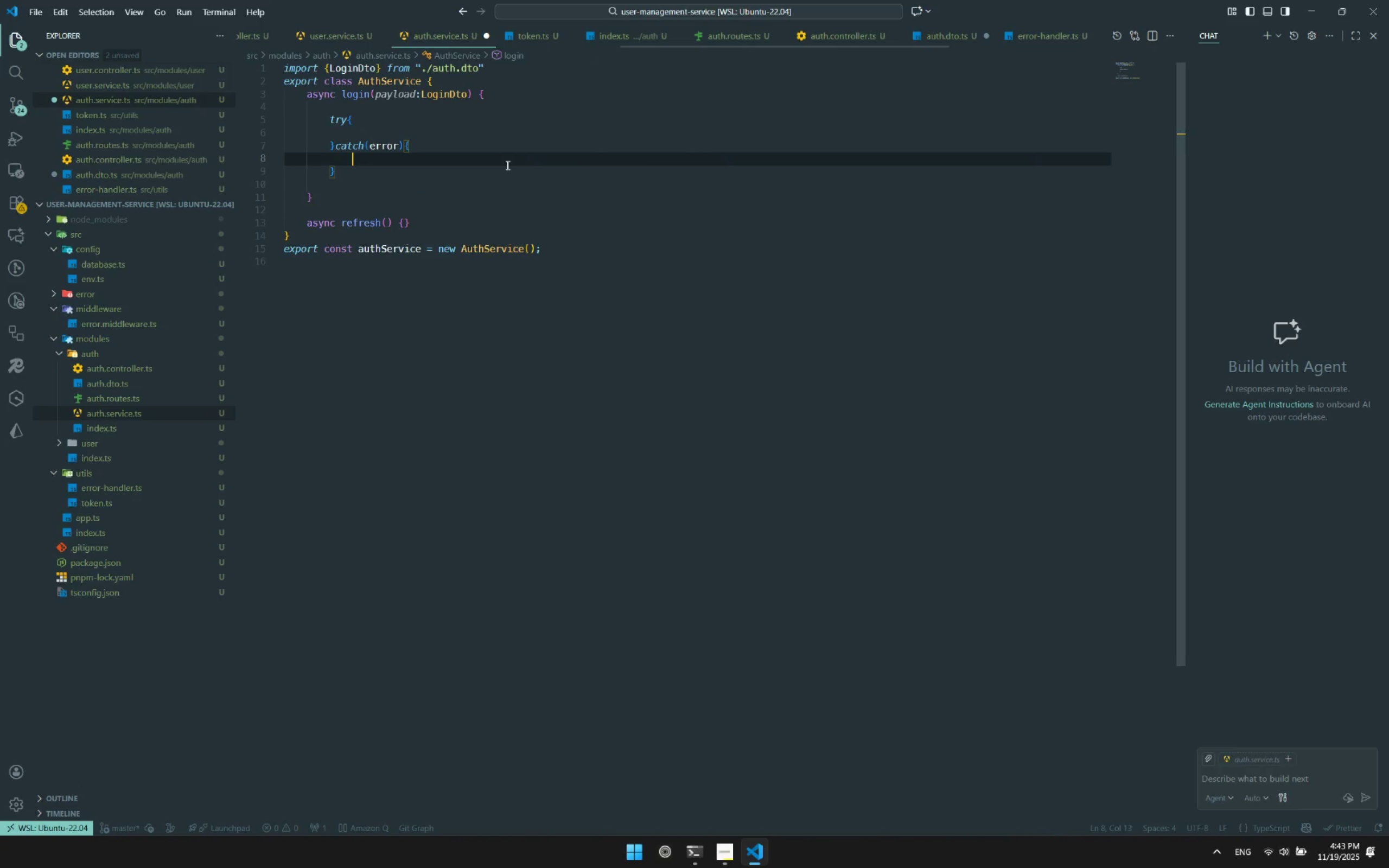 
key(ArrowLeft)
 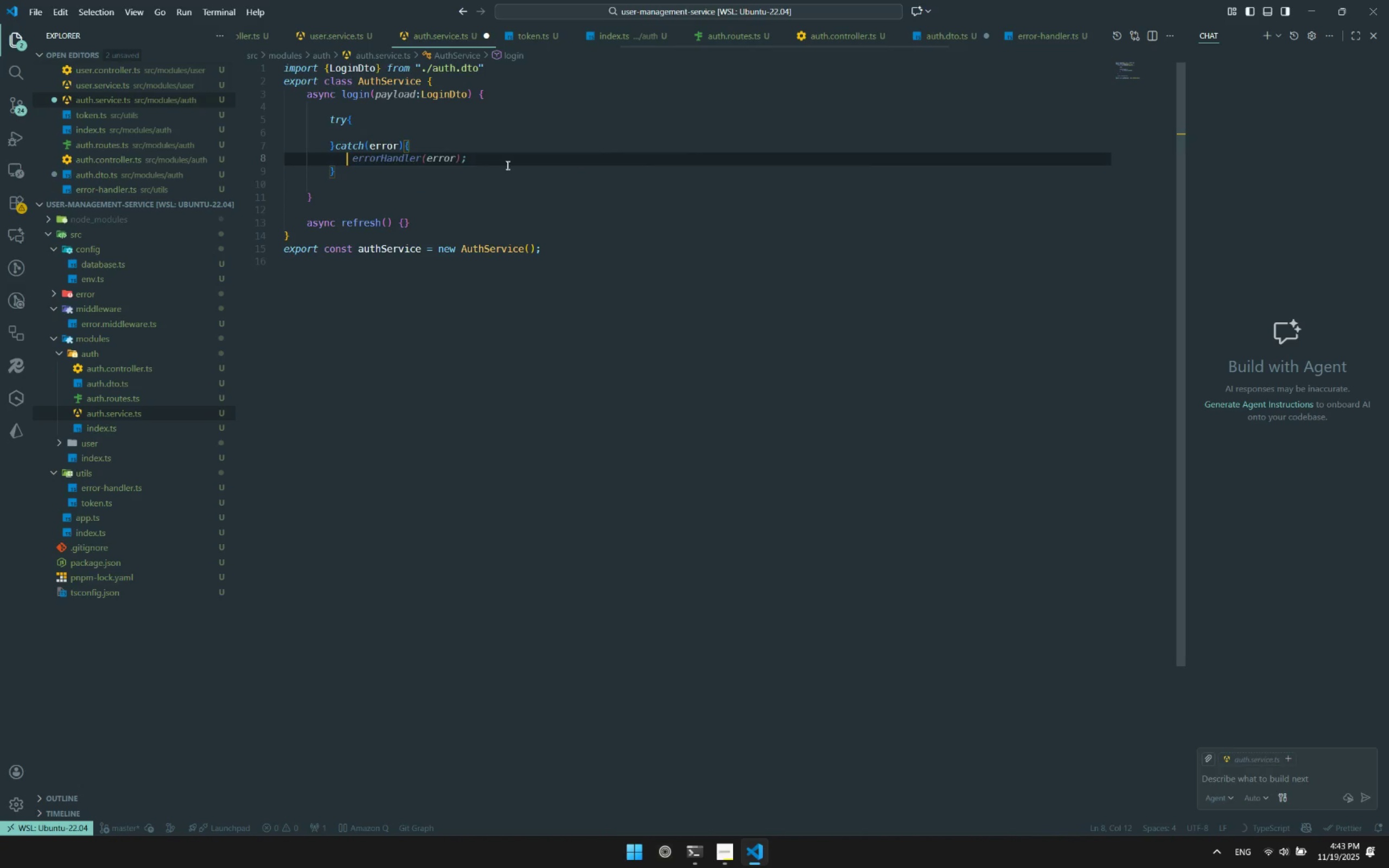 
key(ArrowUp)
 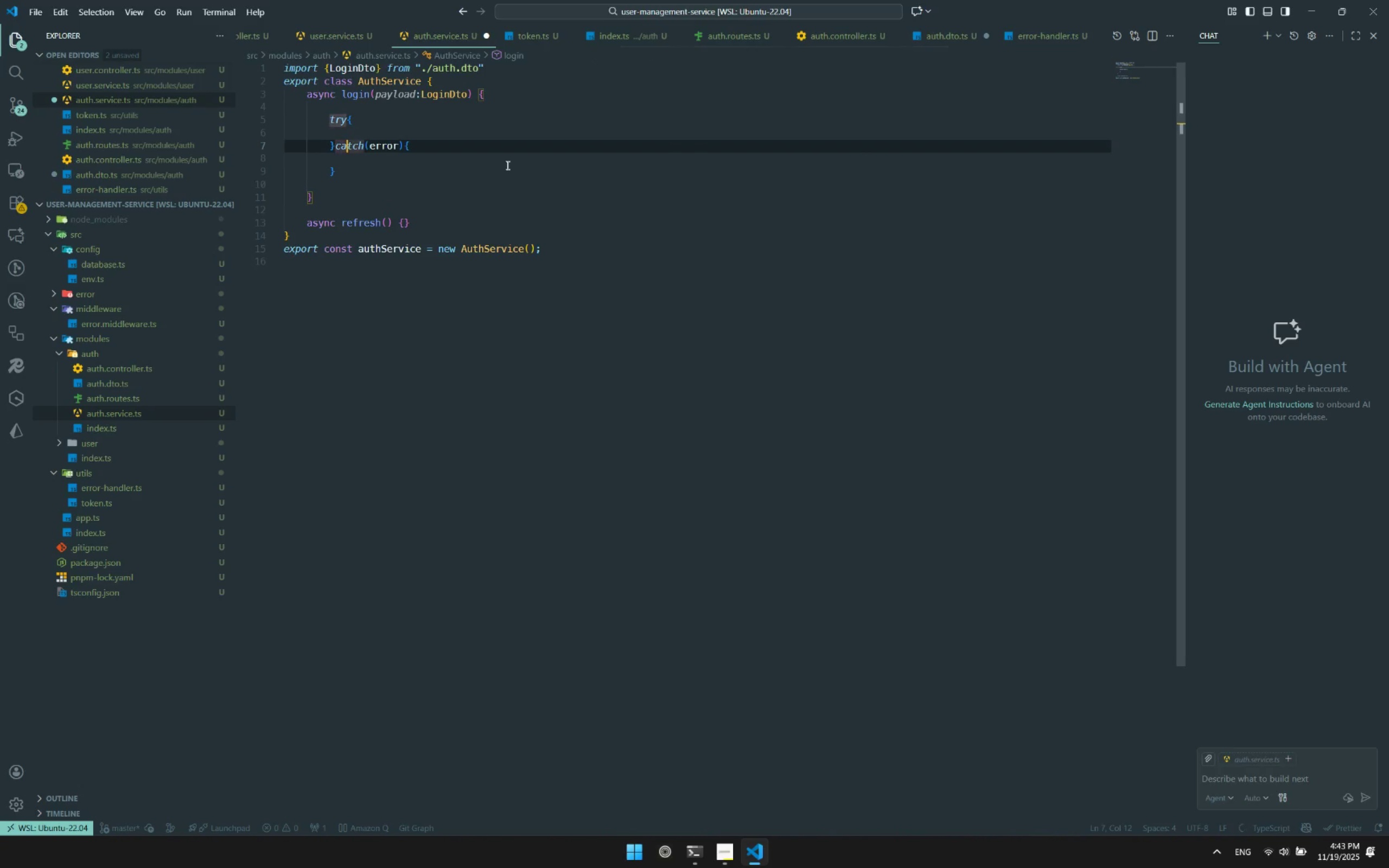 
key(ArrowRight)
 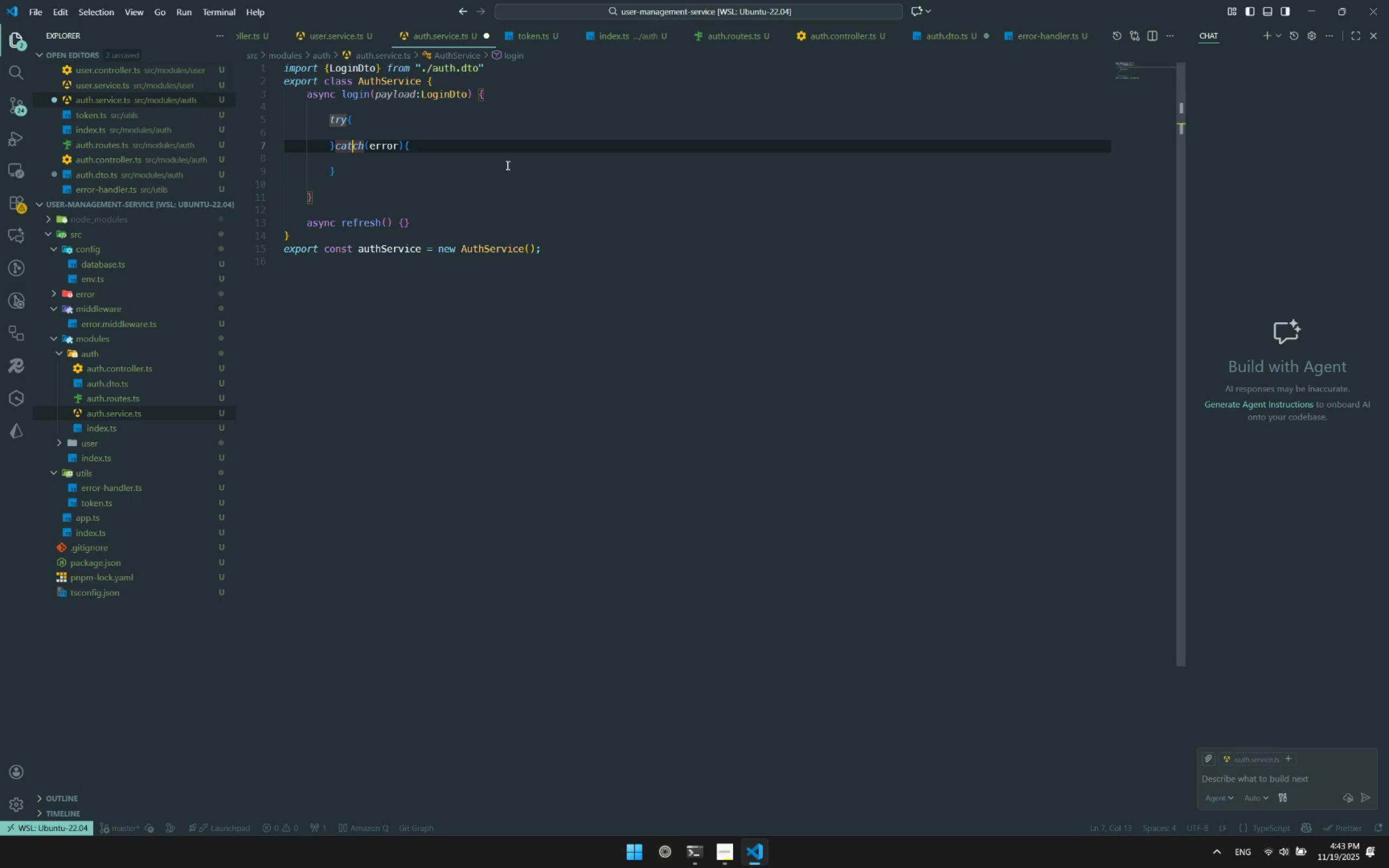 
key(ArrowDown)
 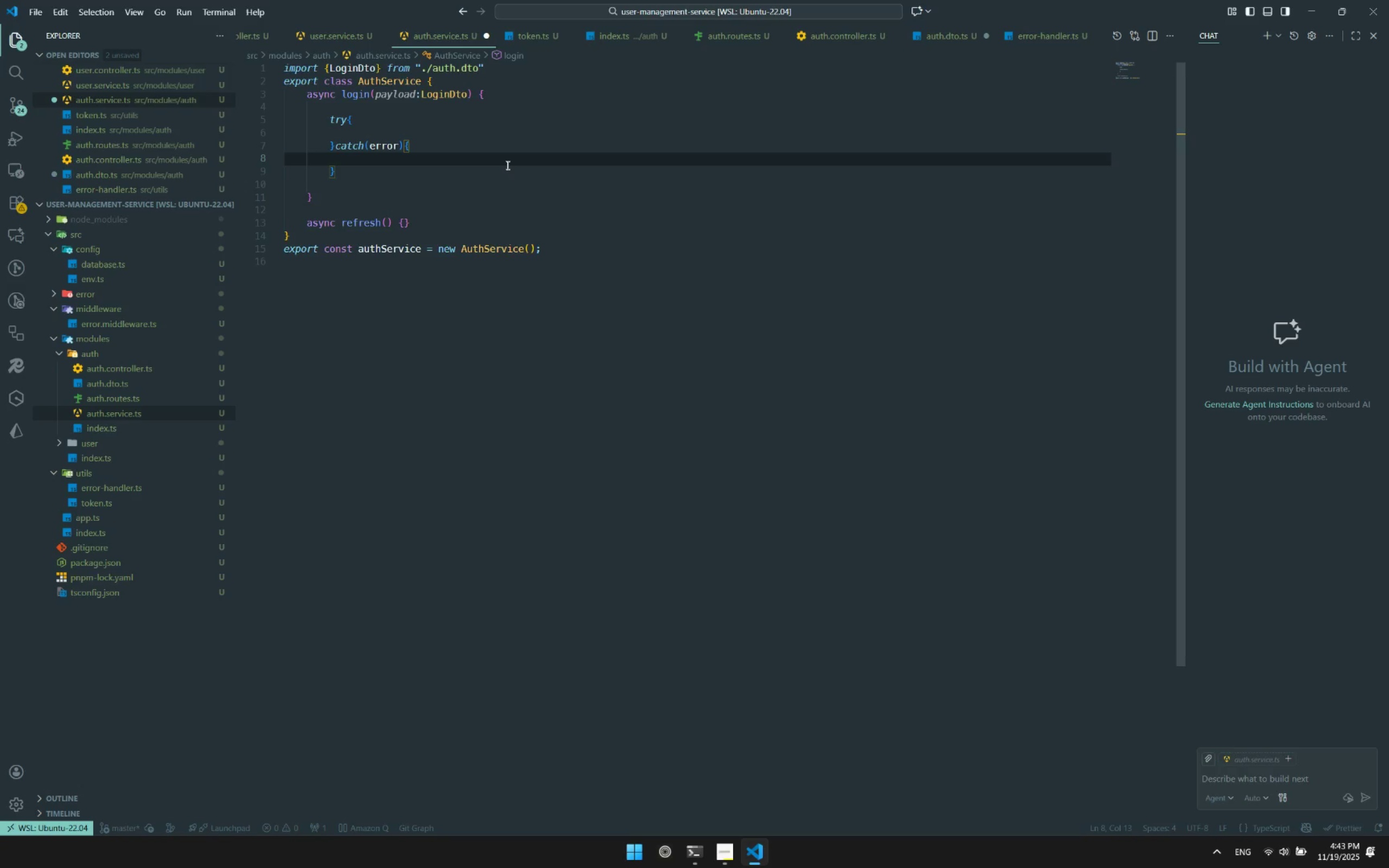 
type(err)
 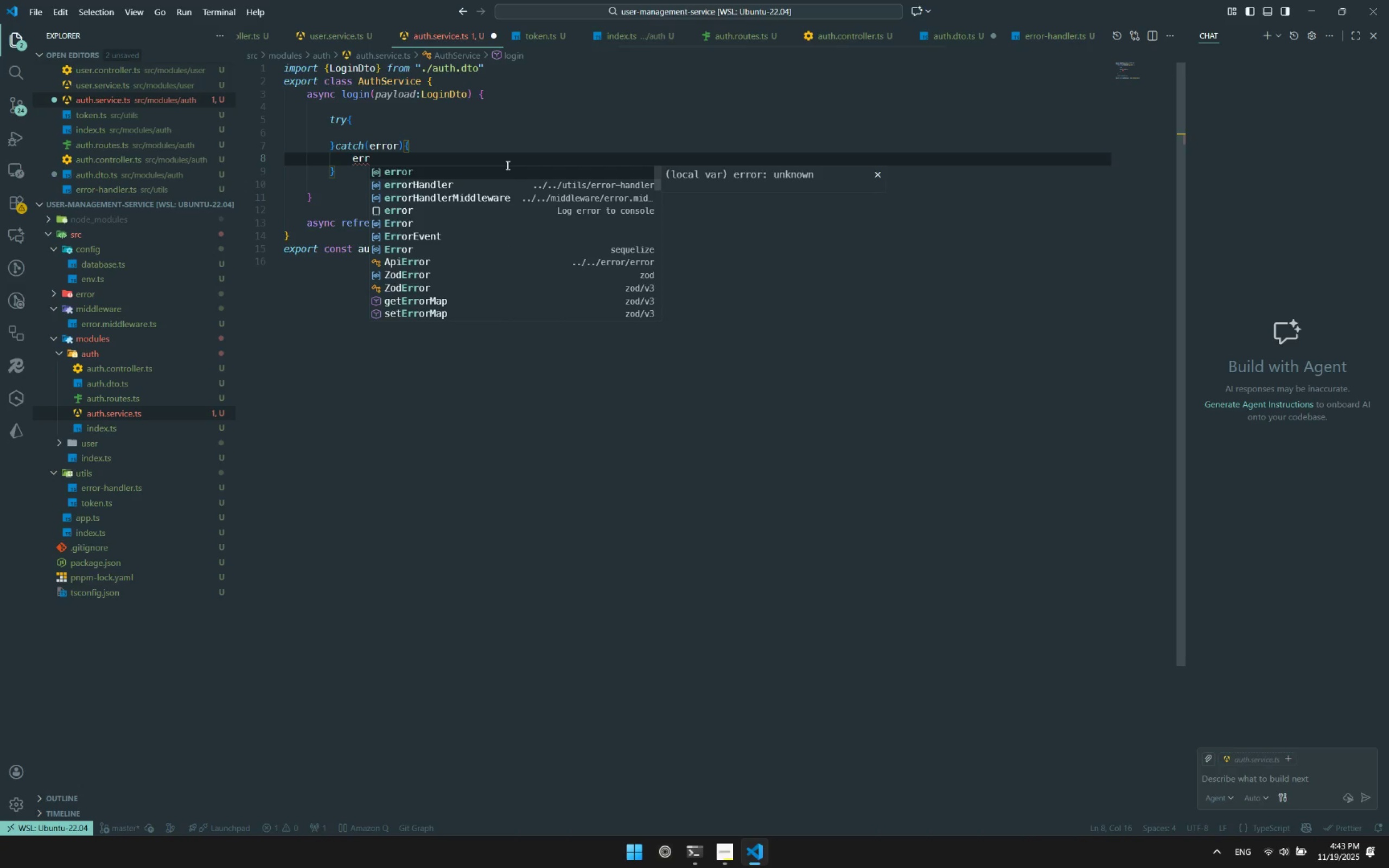 
key(ArrowDown)
 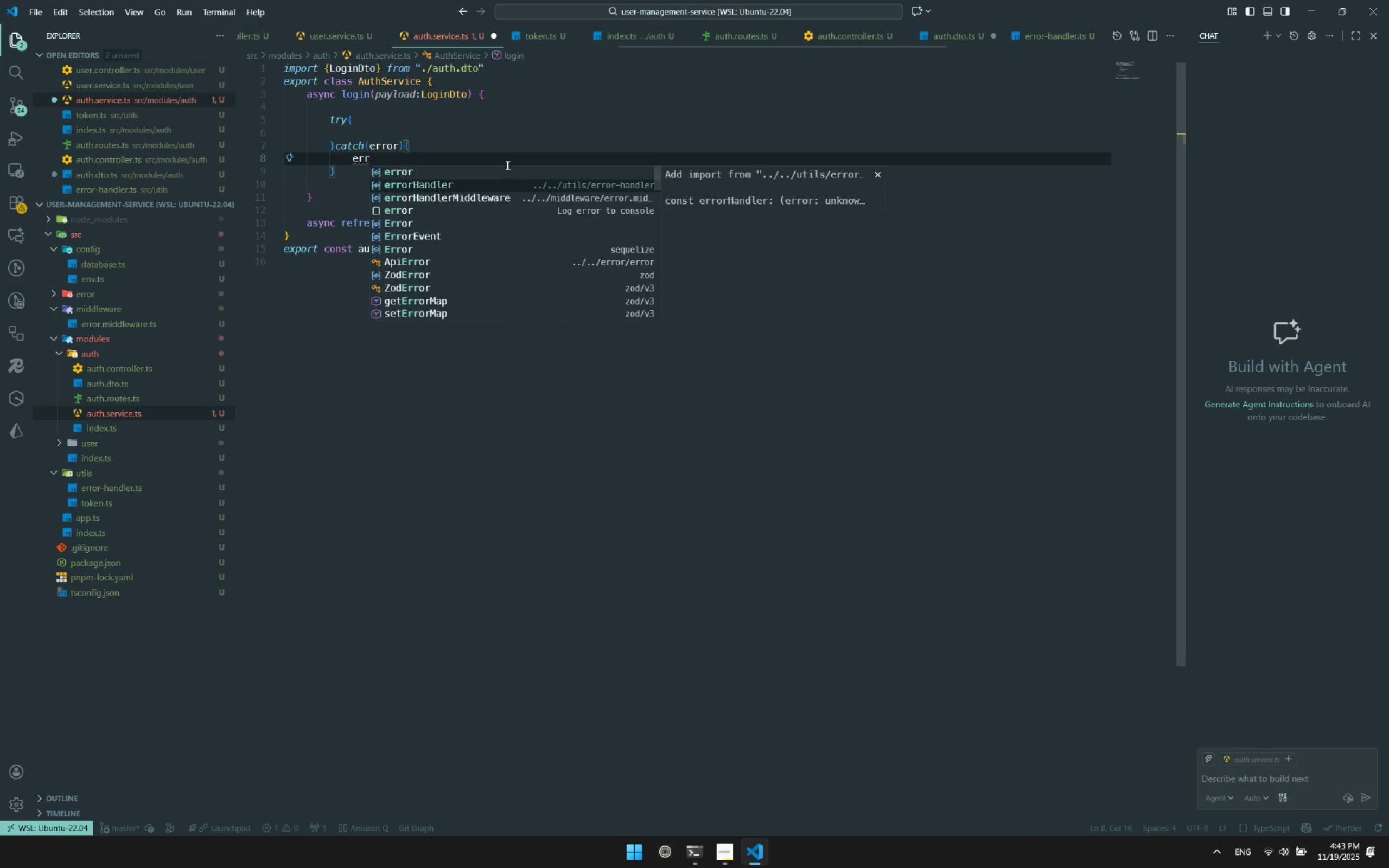 
key(Enter)
 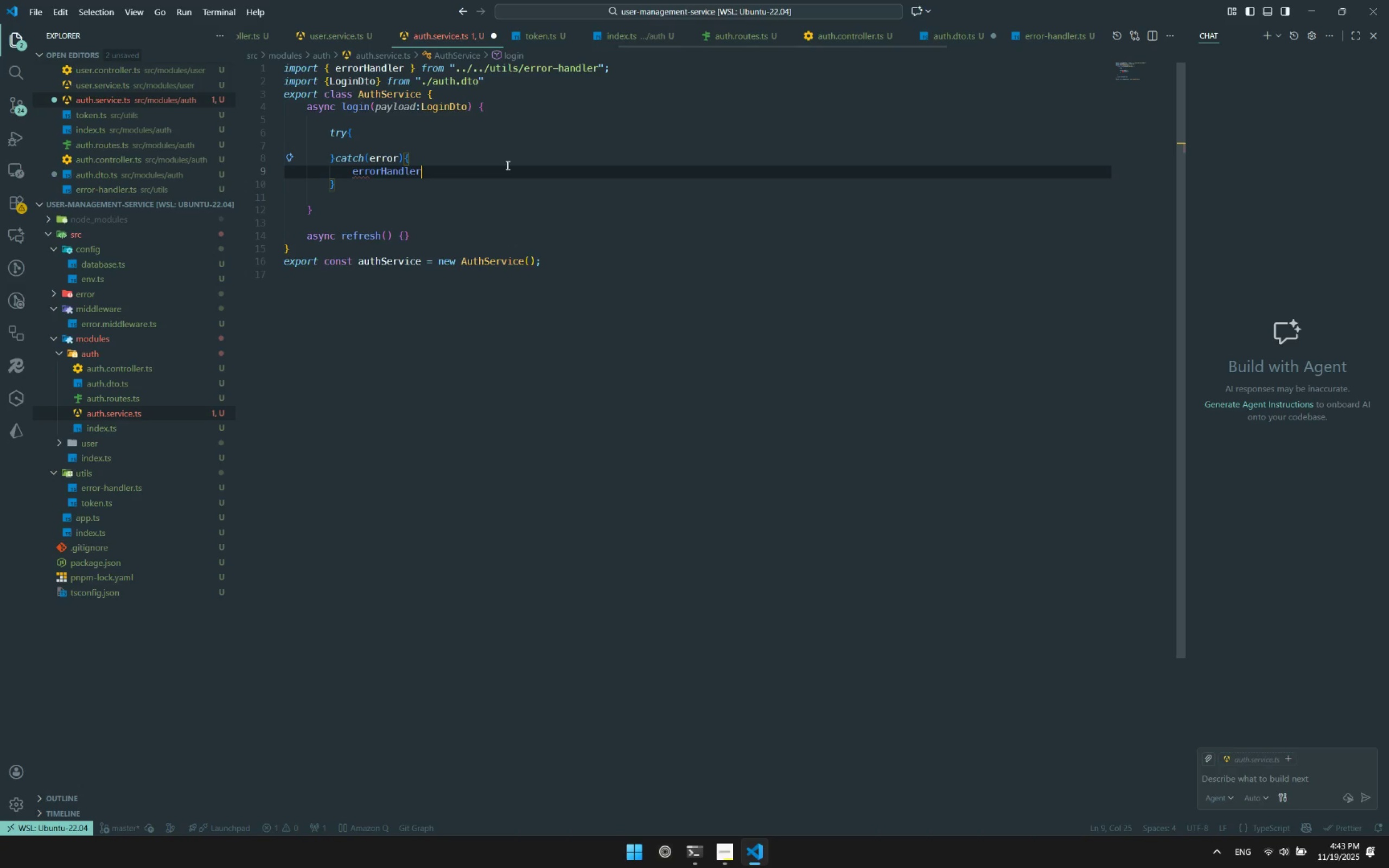 
type((error)
 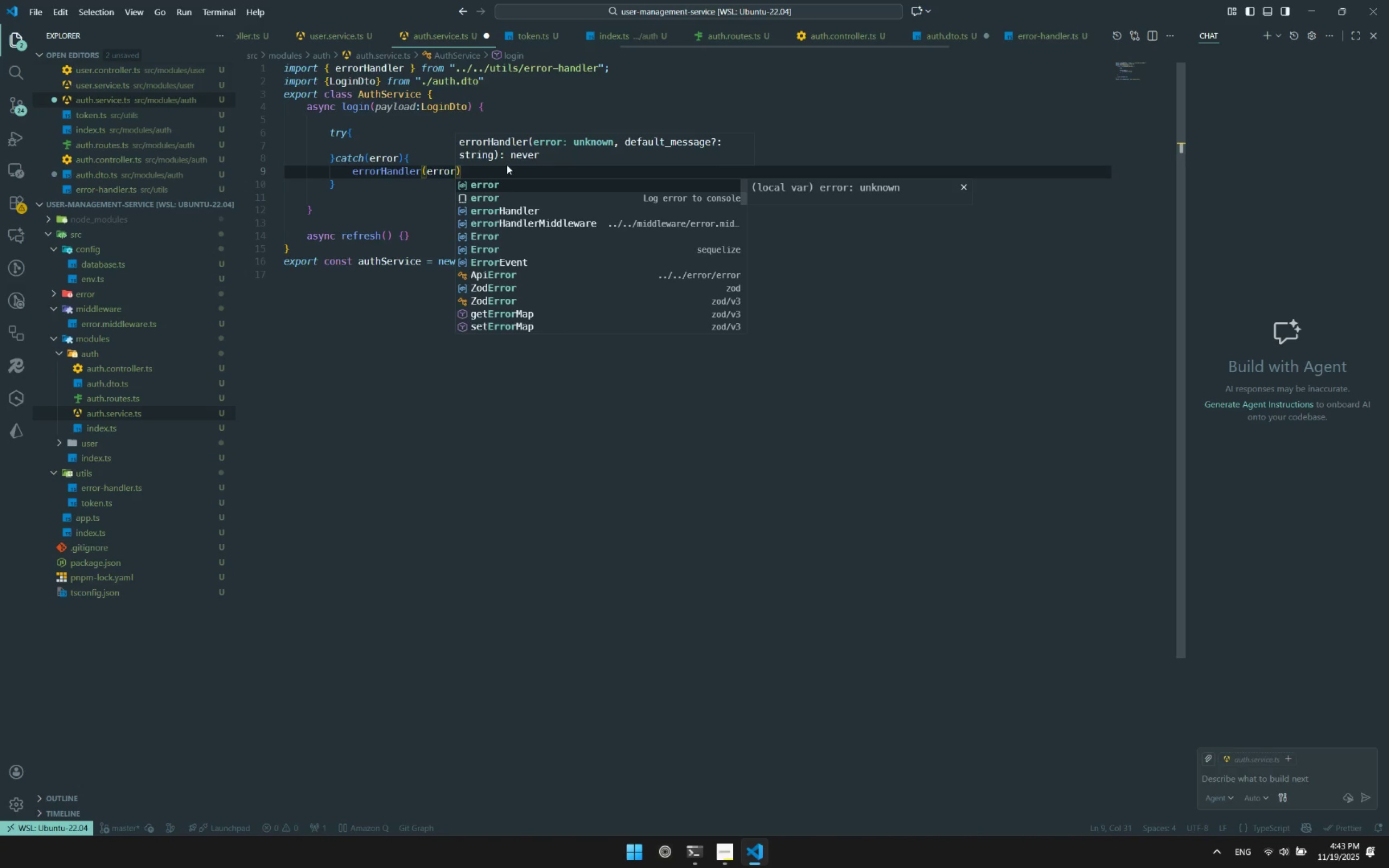 
left_click([410, 142])
 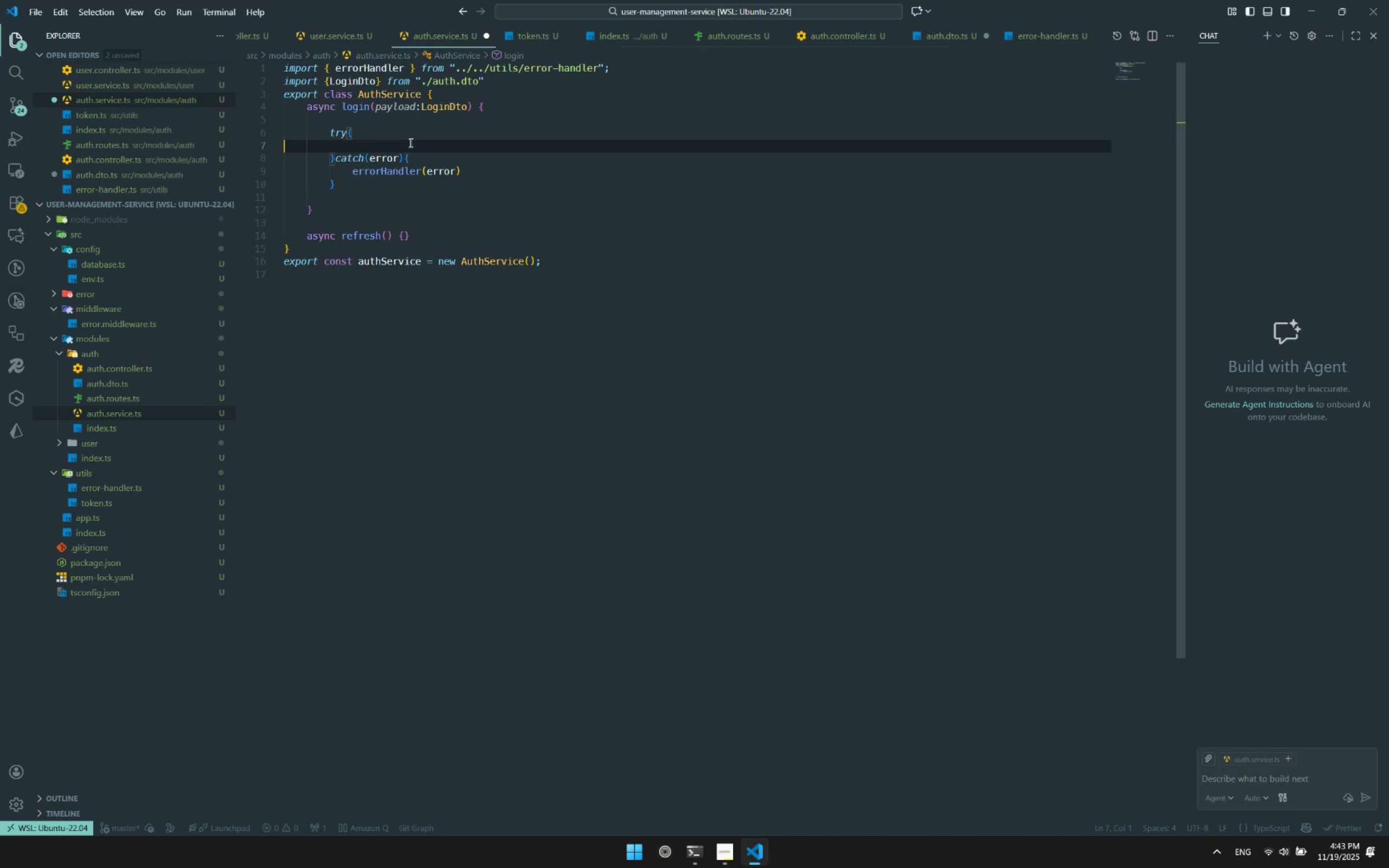 
key(Tab)
type(const user-awa)
 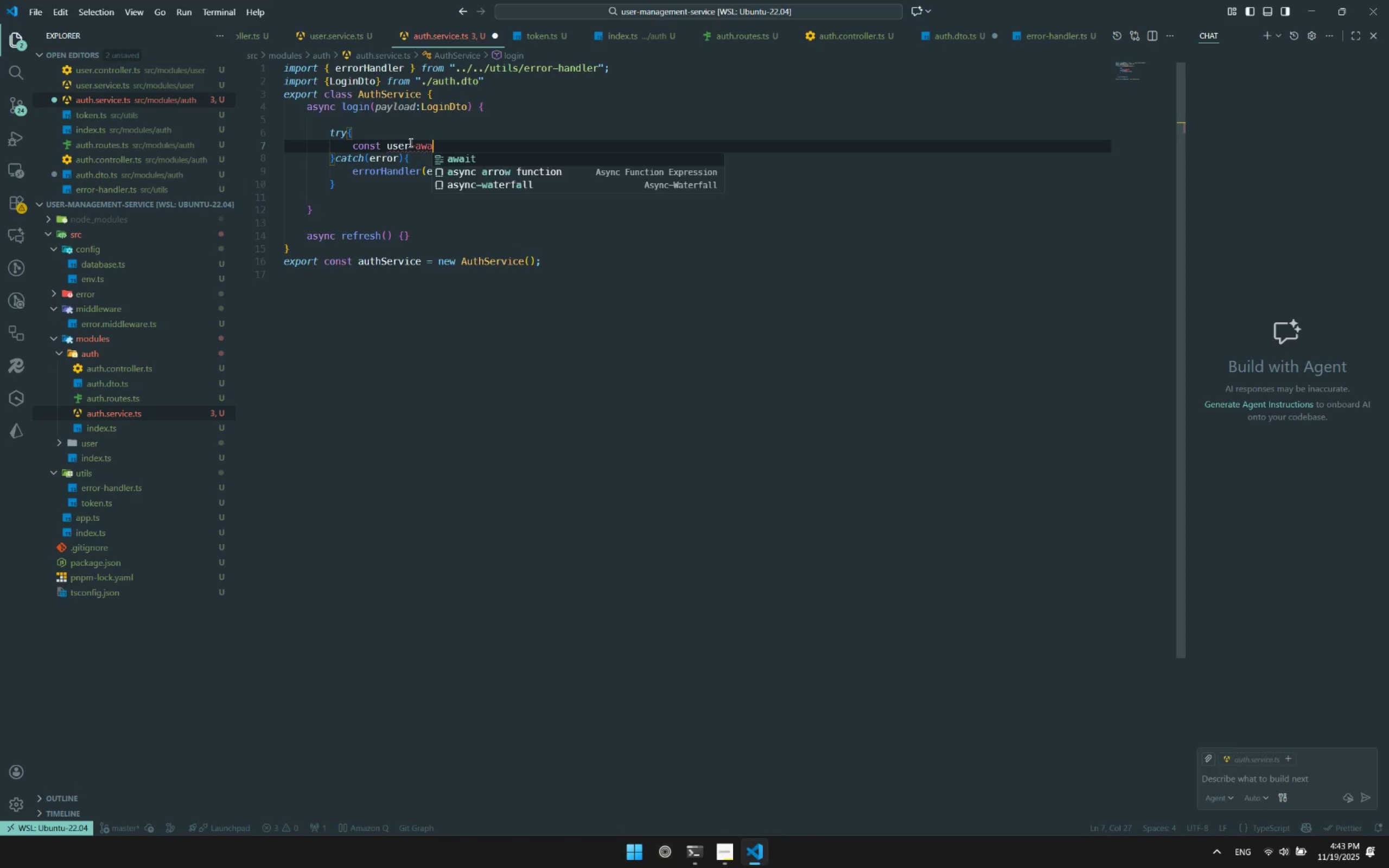 
key(Enter)
 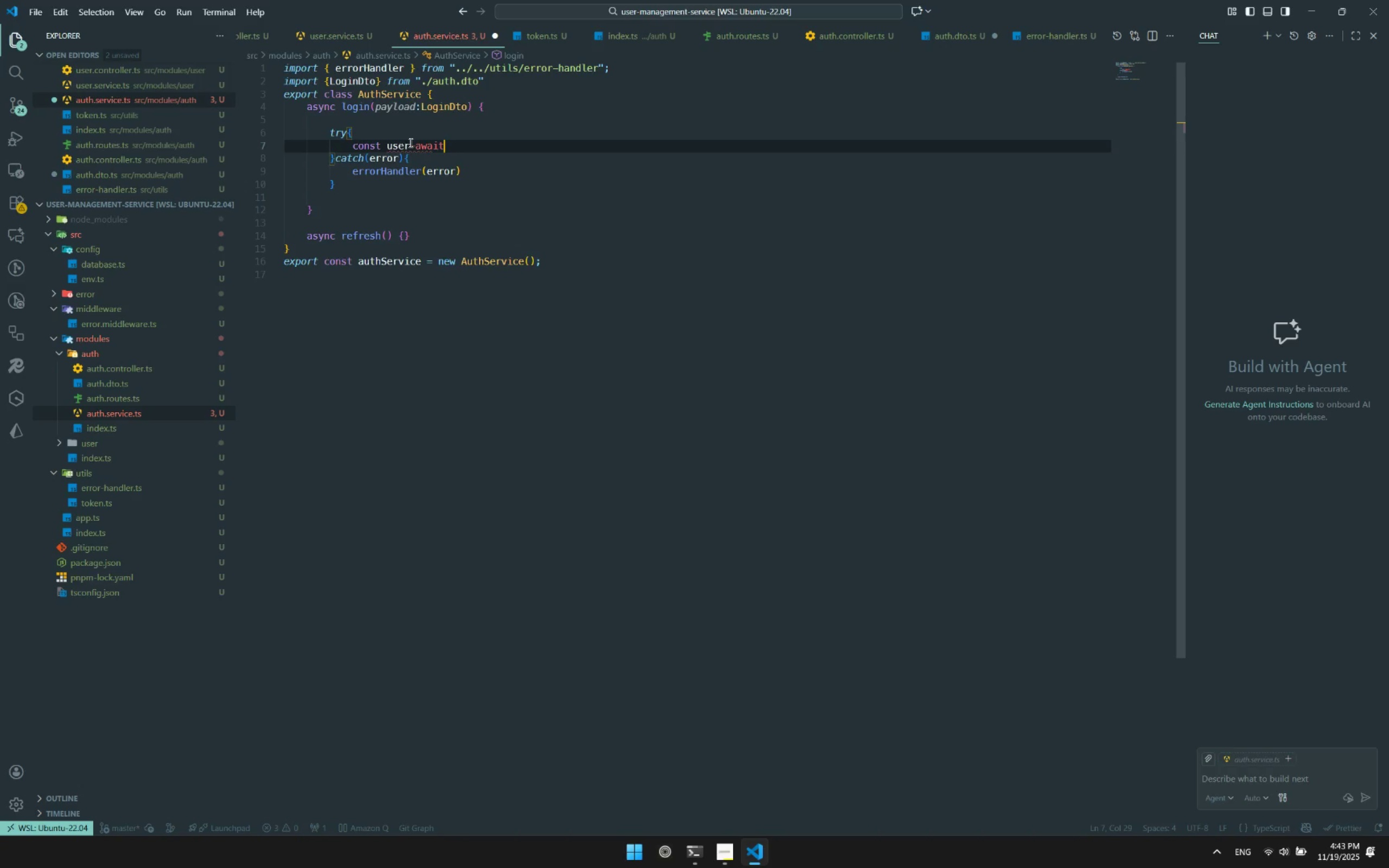 
type( user.)
key(Backspace)
key(Backspace)
key(Backspace)
key(Backspace)
key(Backspace)
type(User.f)
 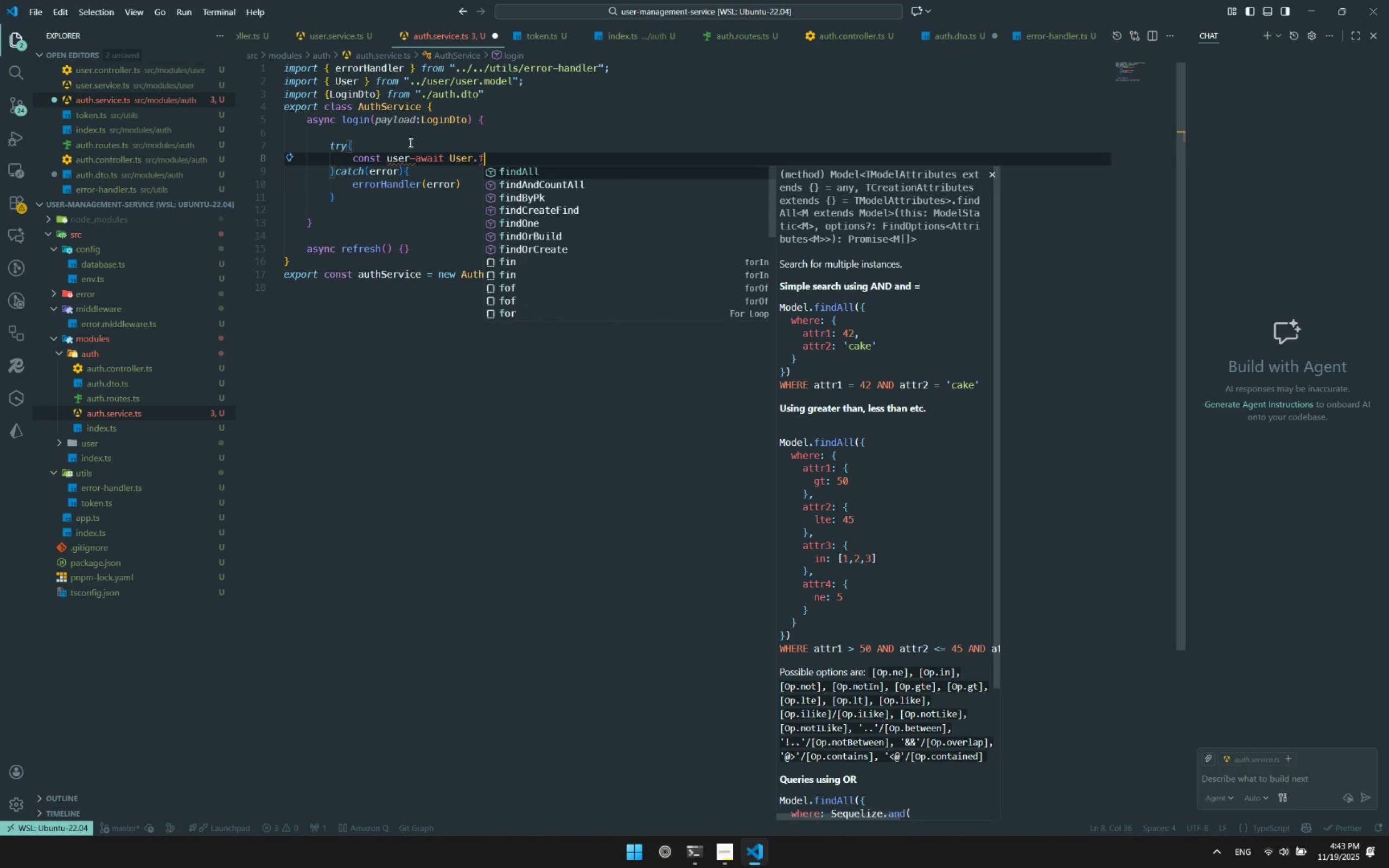 
key(ArrowDown)
 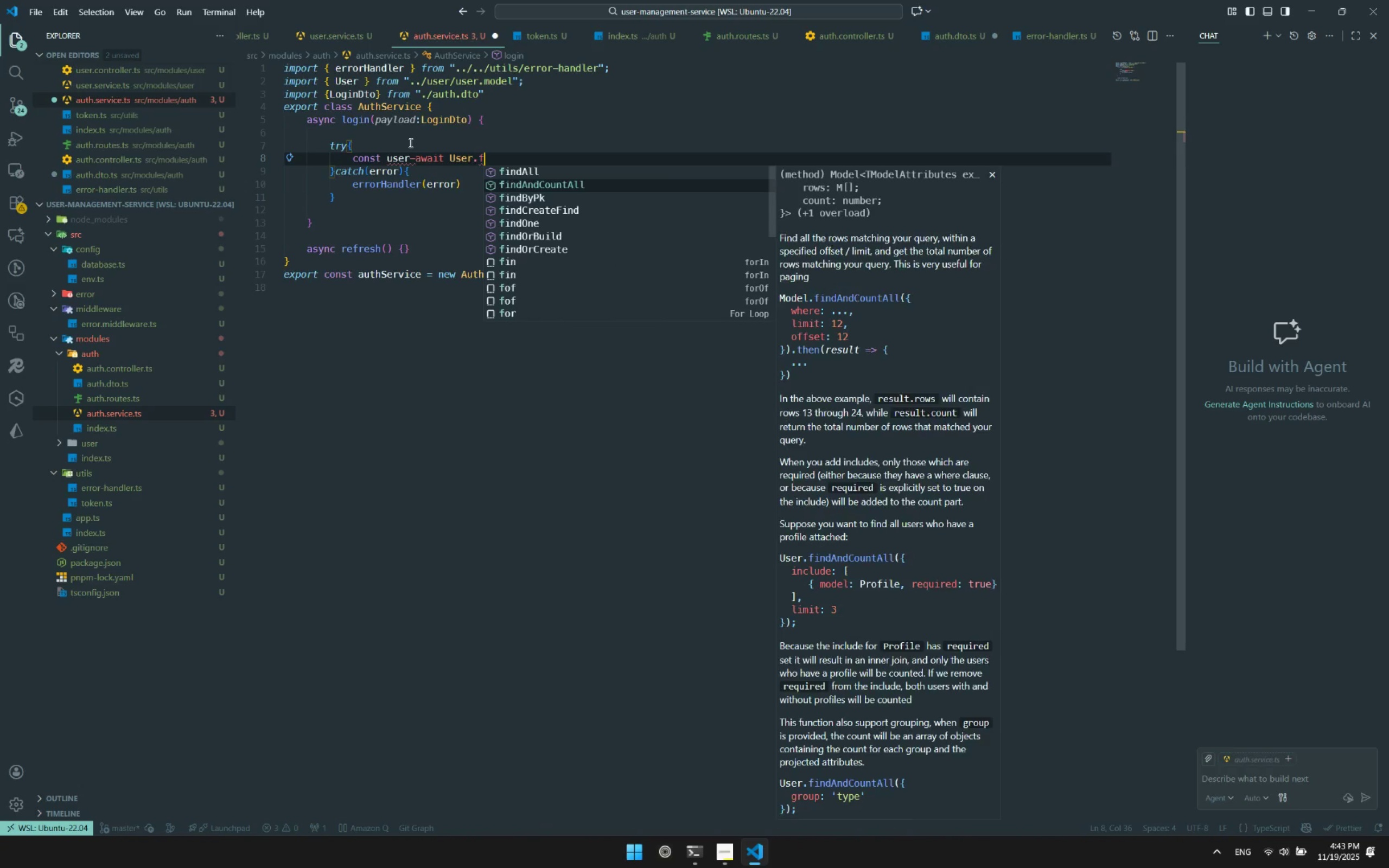 
key(ArrowDown)
 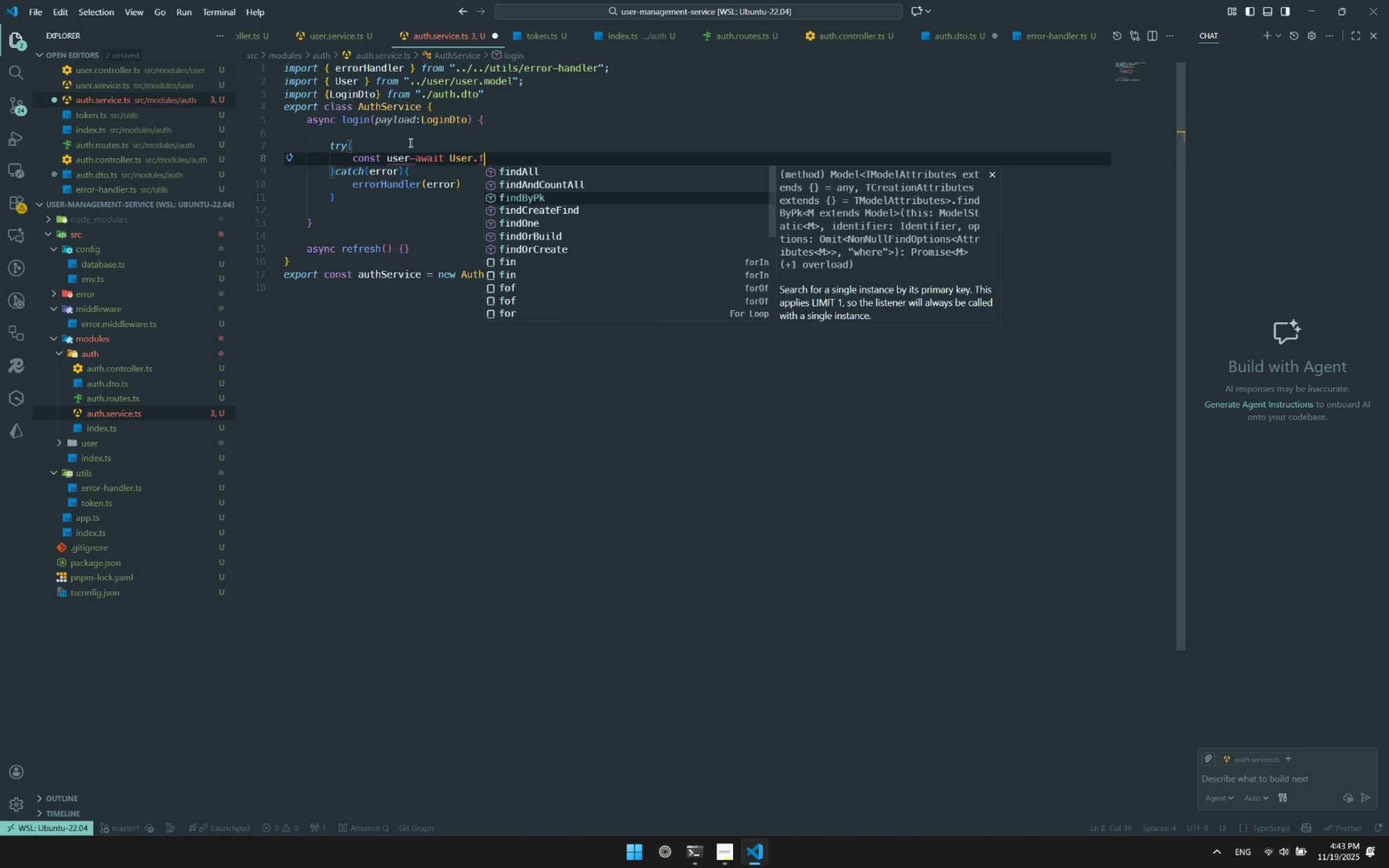 
key(ArrowDown)
 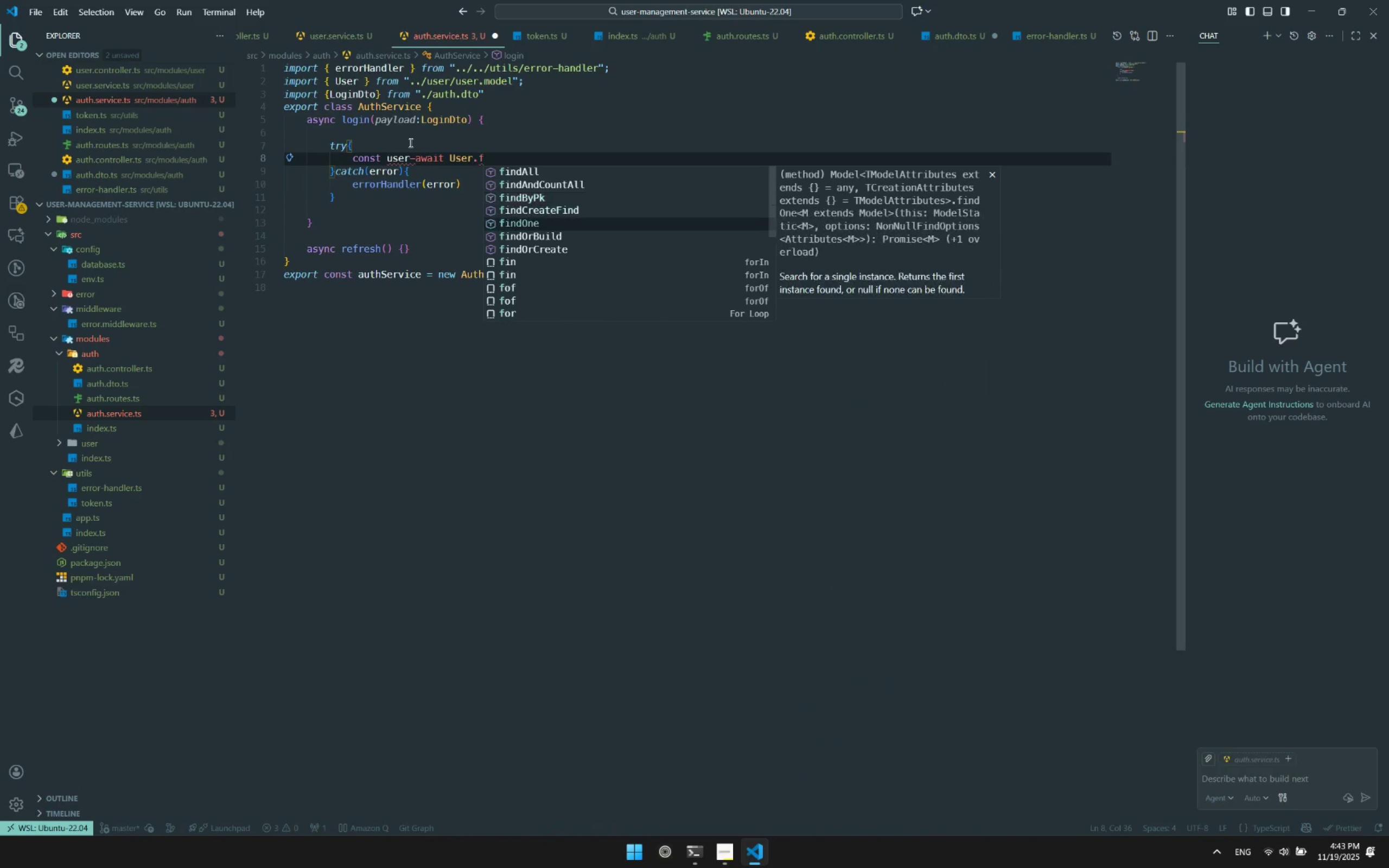 
key(ArrowDown)
 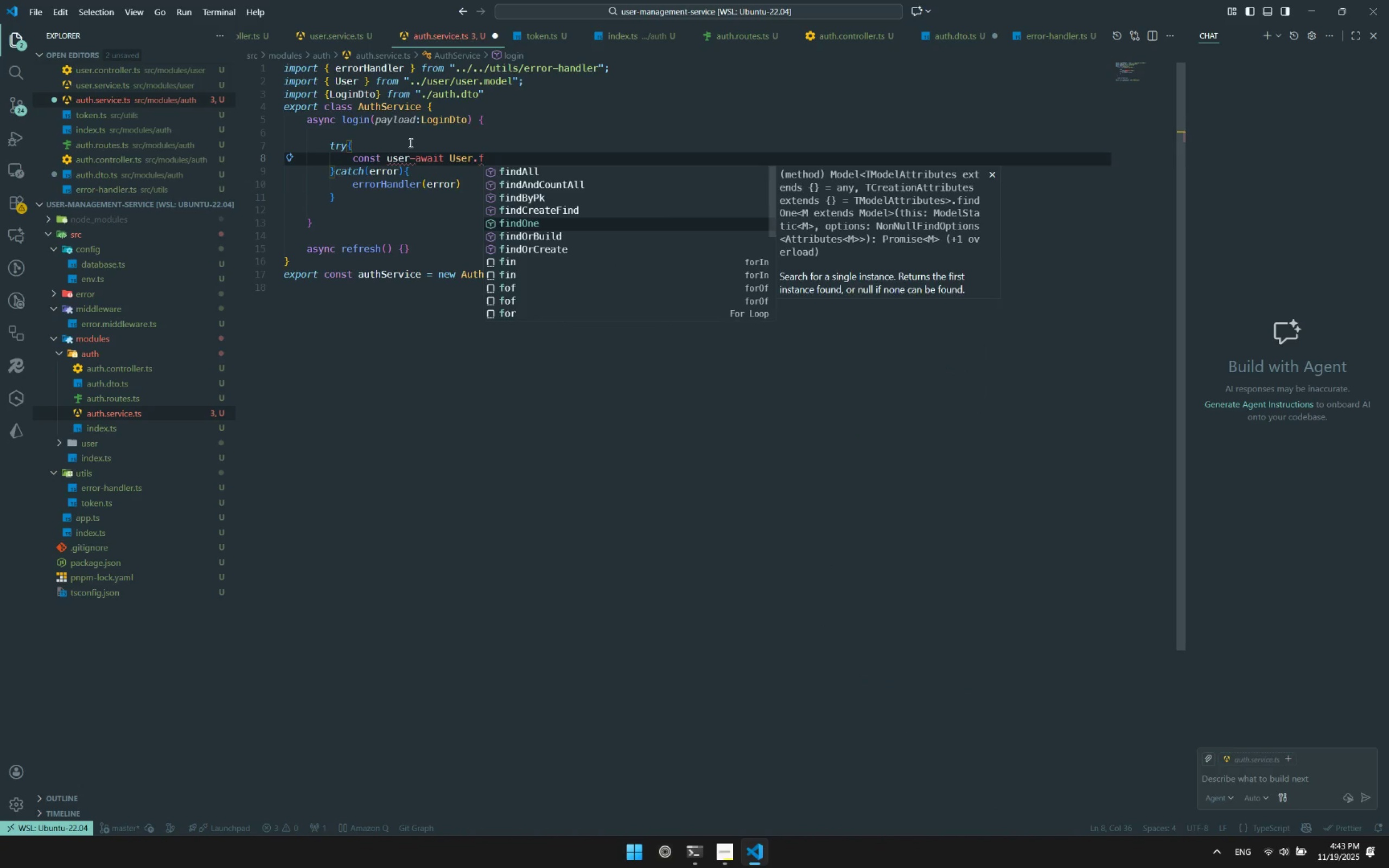 
key(Enter)
 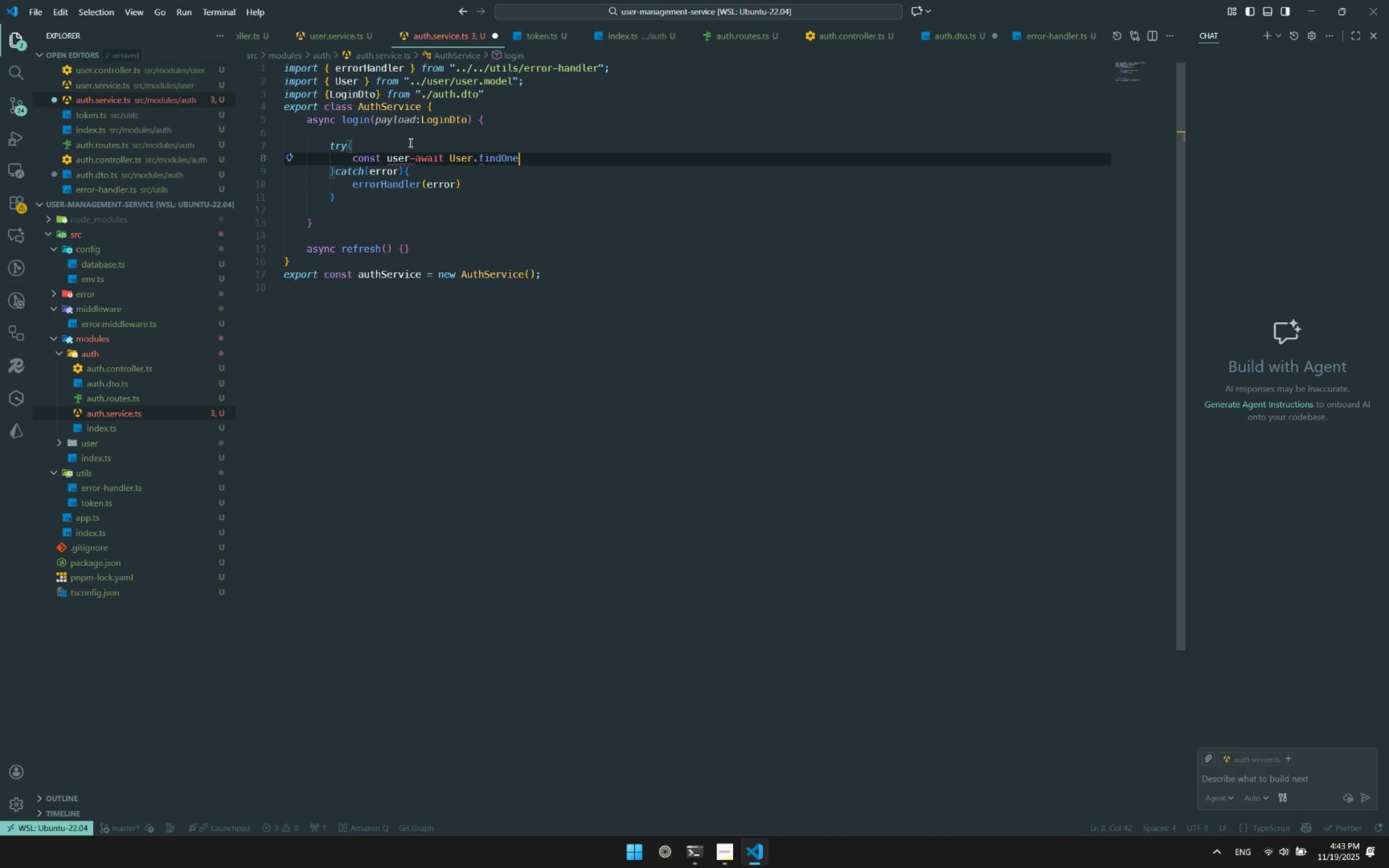 
type(({where)
 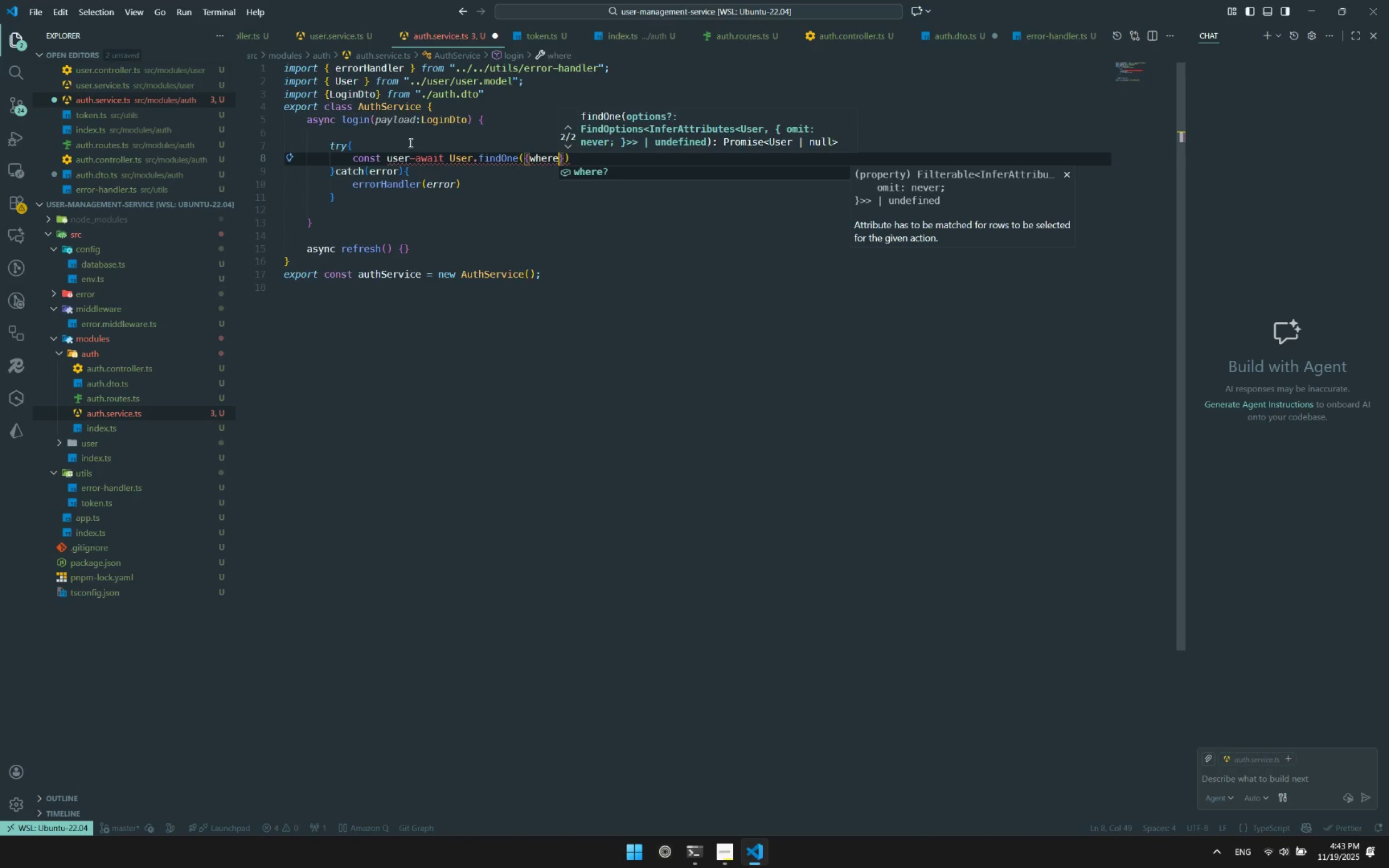 
key(Enter)
 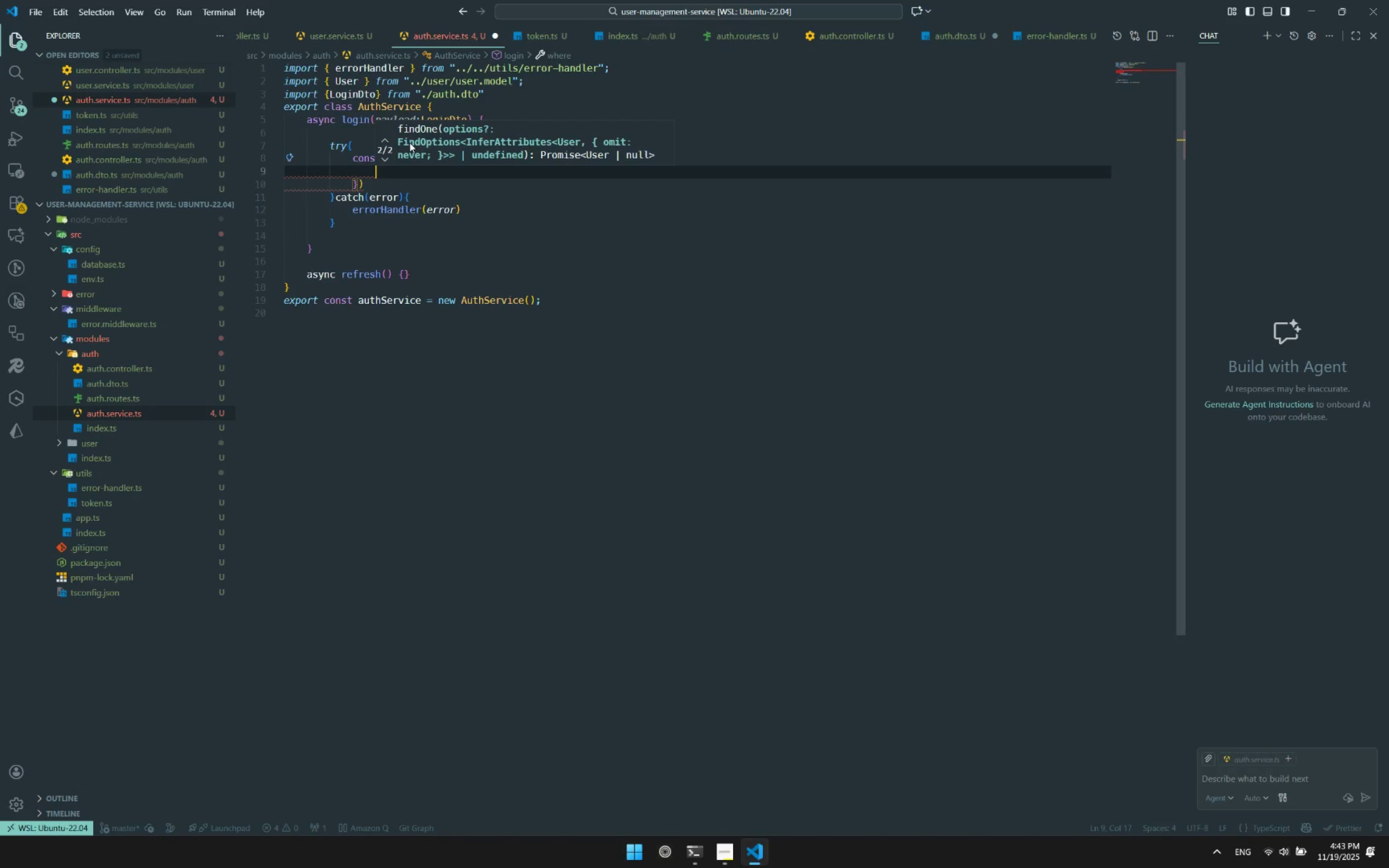 
key(Control+ControlLeft)
 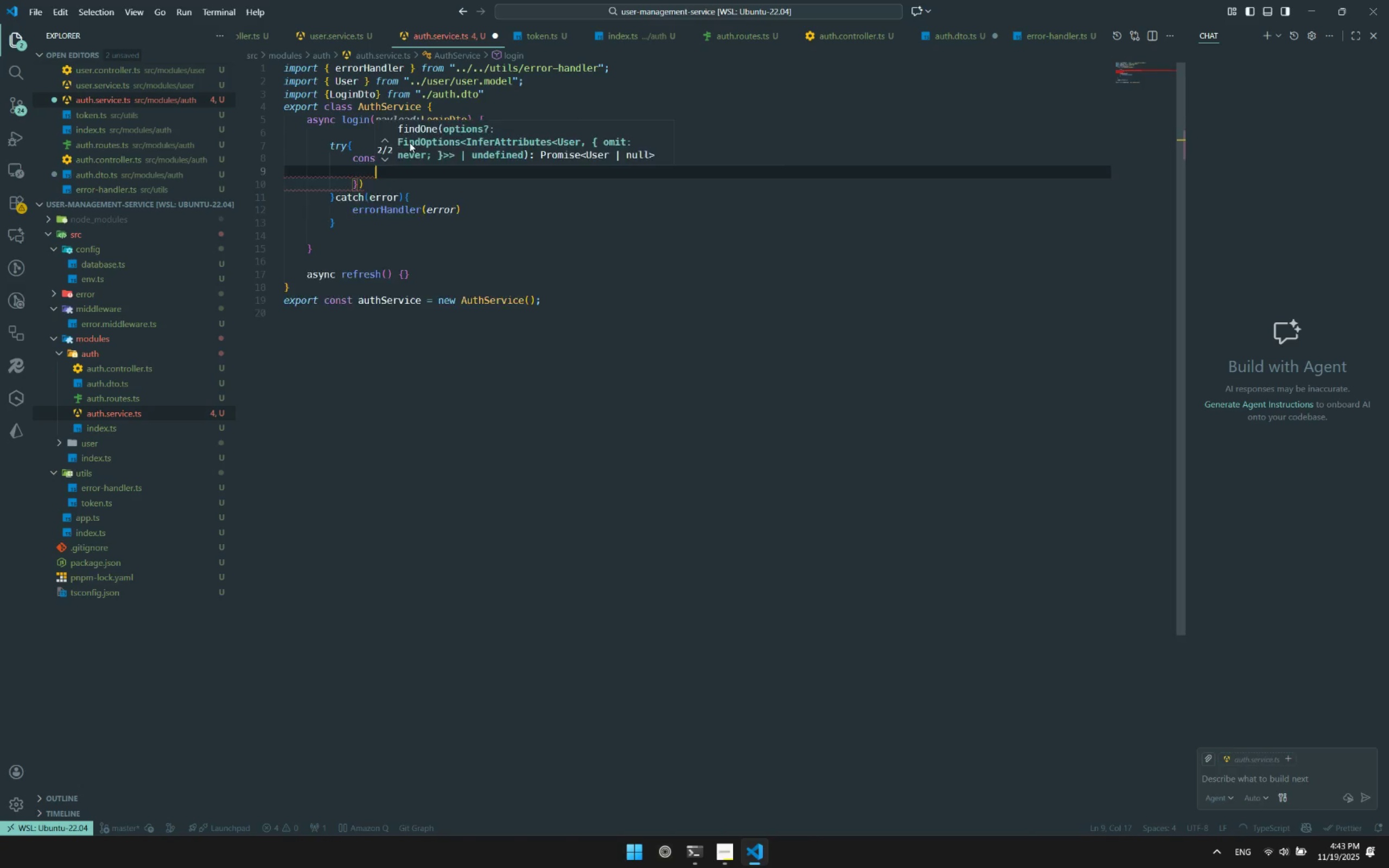 
key(Control+Z)
 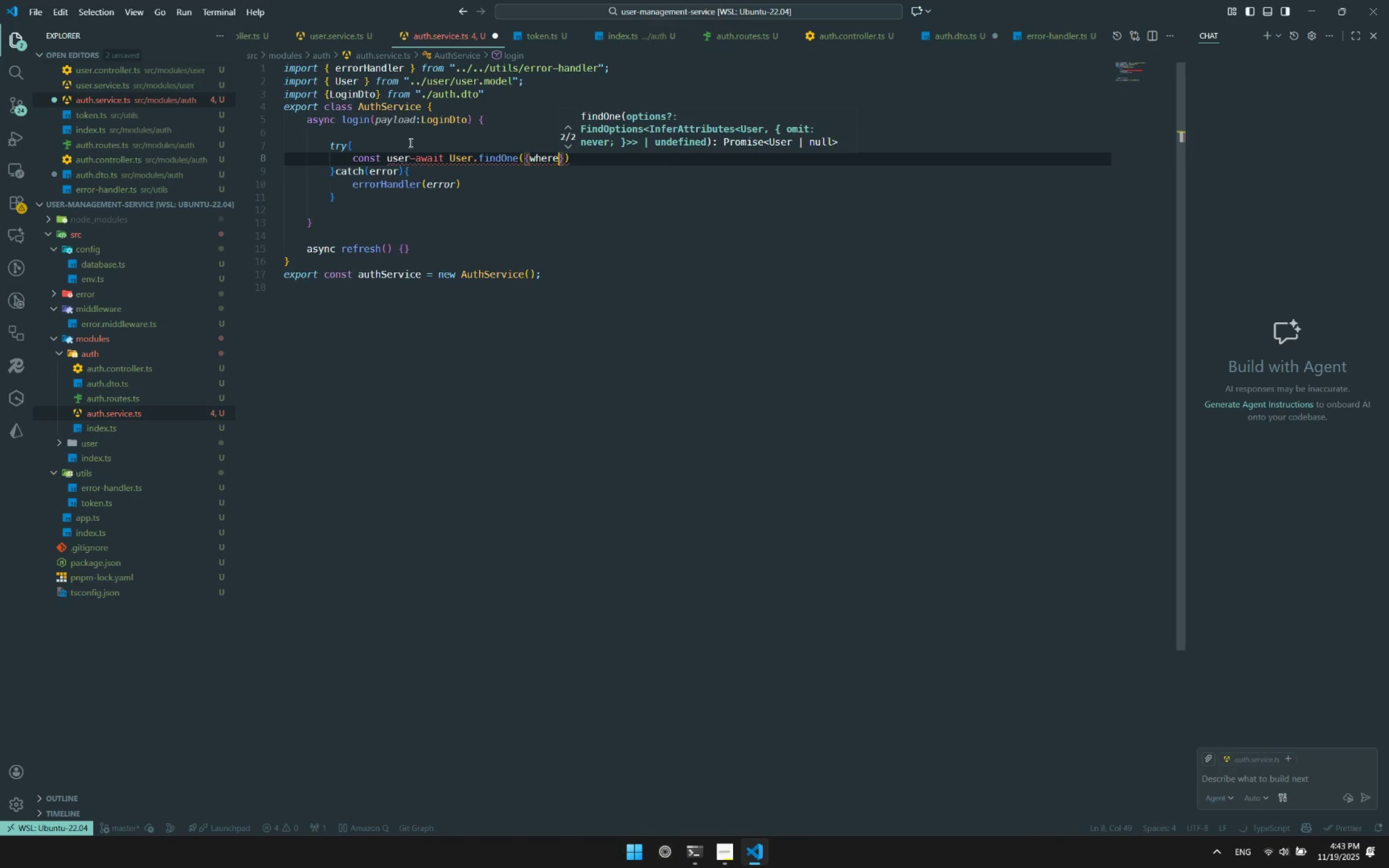 
key(Shift+ShiftRight)
 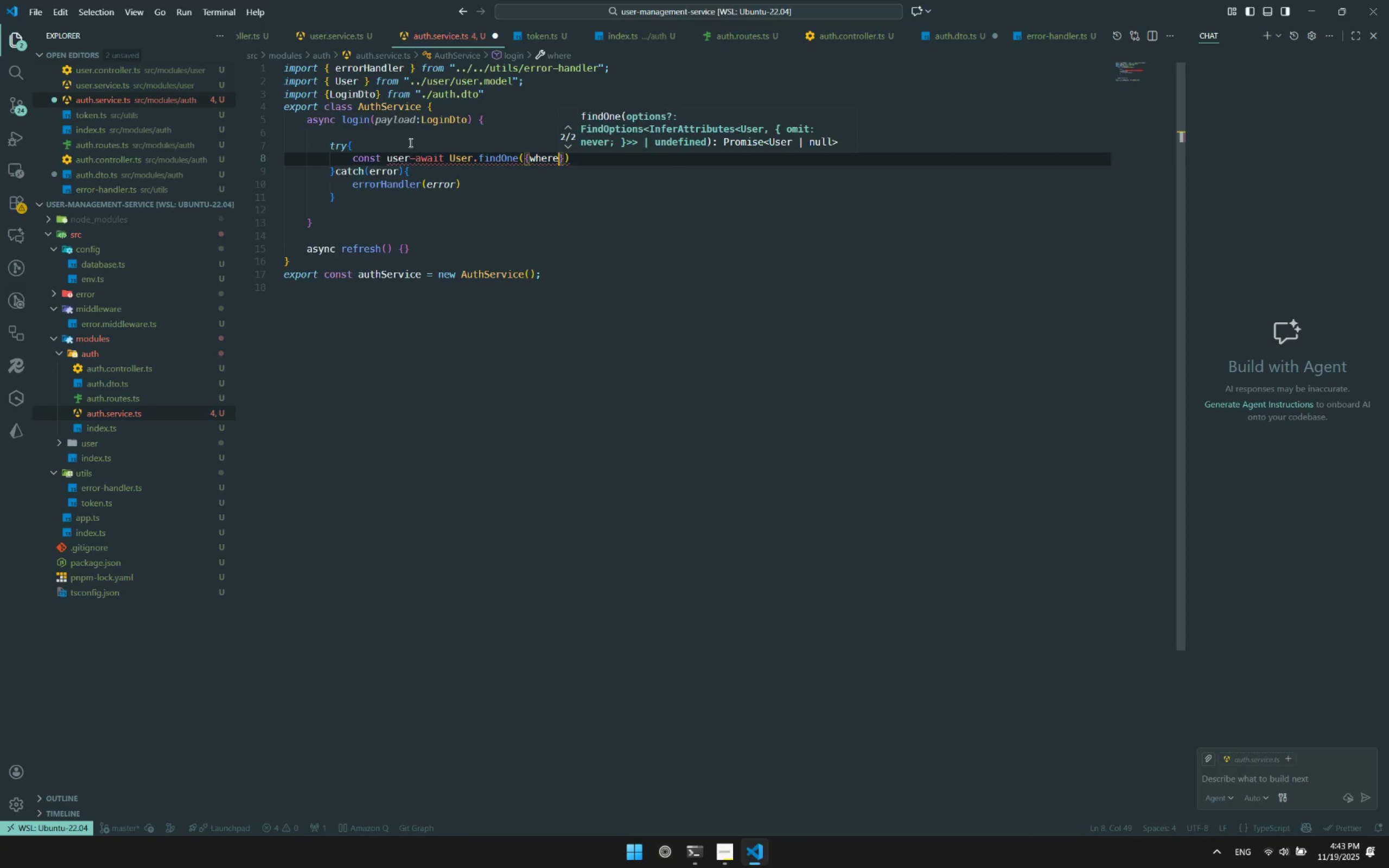 
key(Shift+Semicolon)
 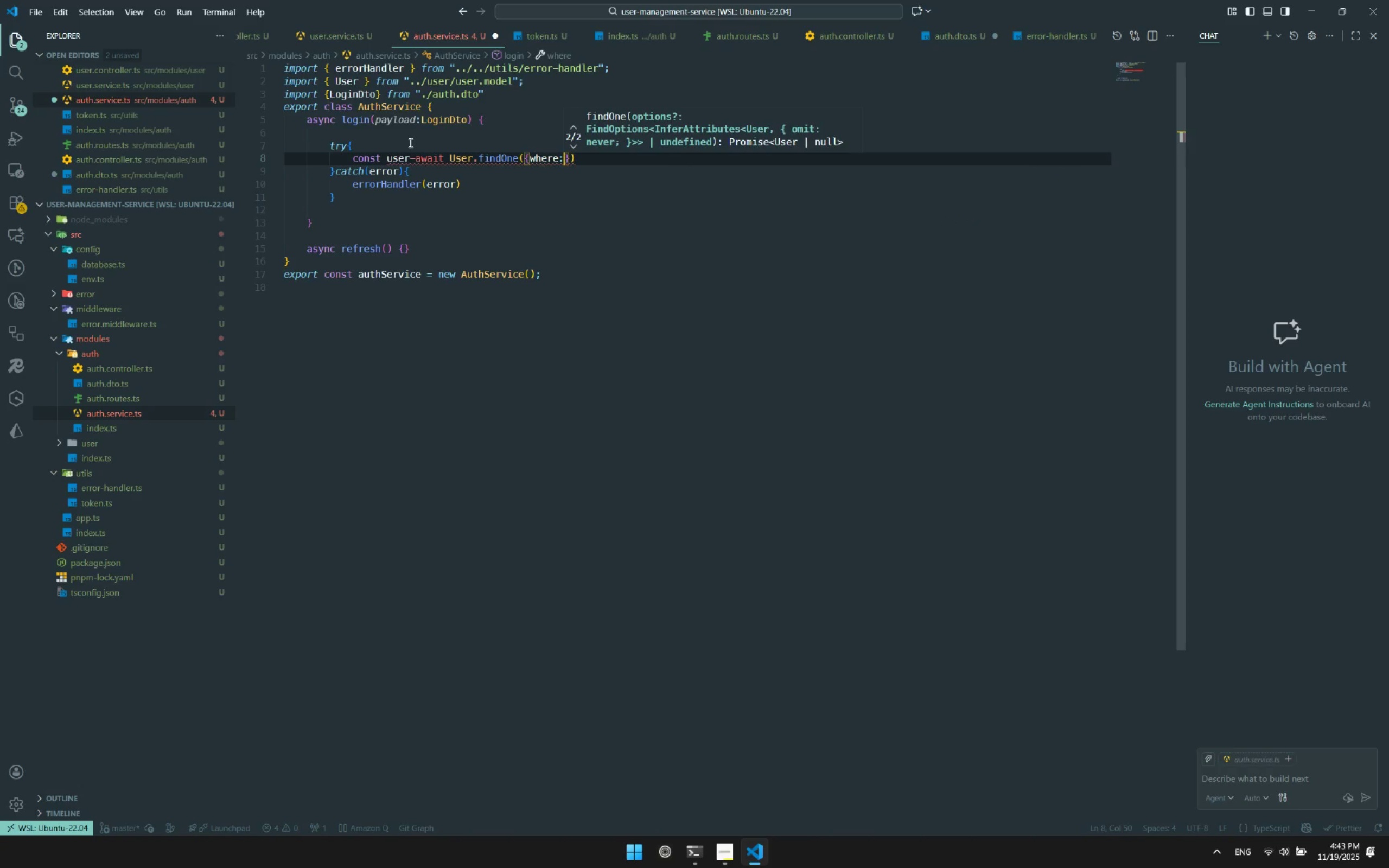 
key(BracketLeft)
 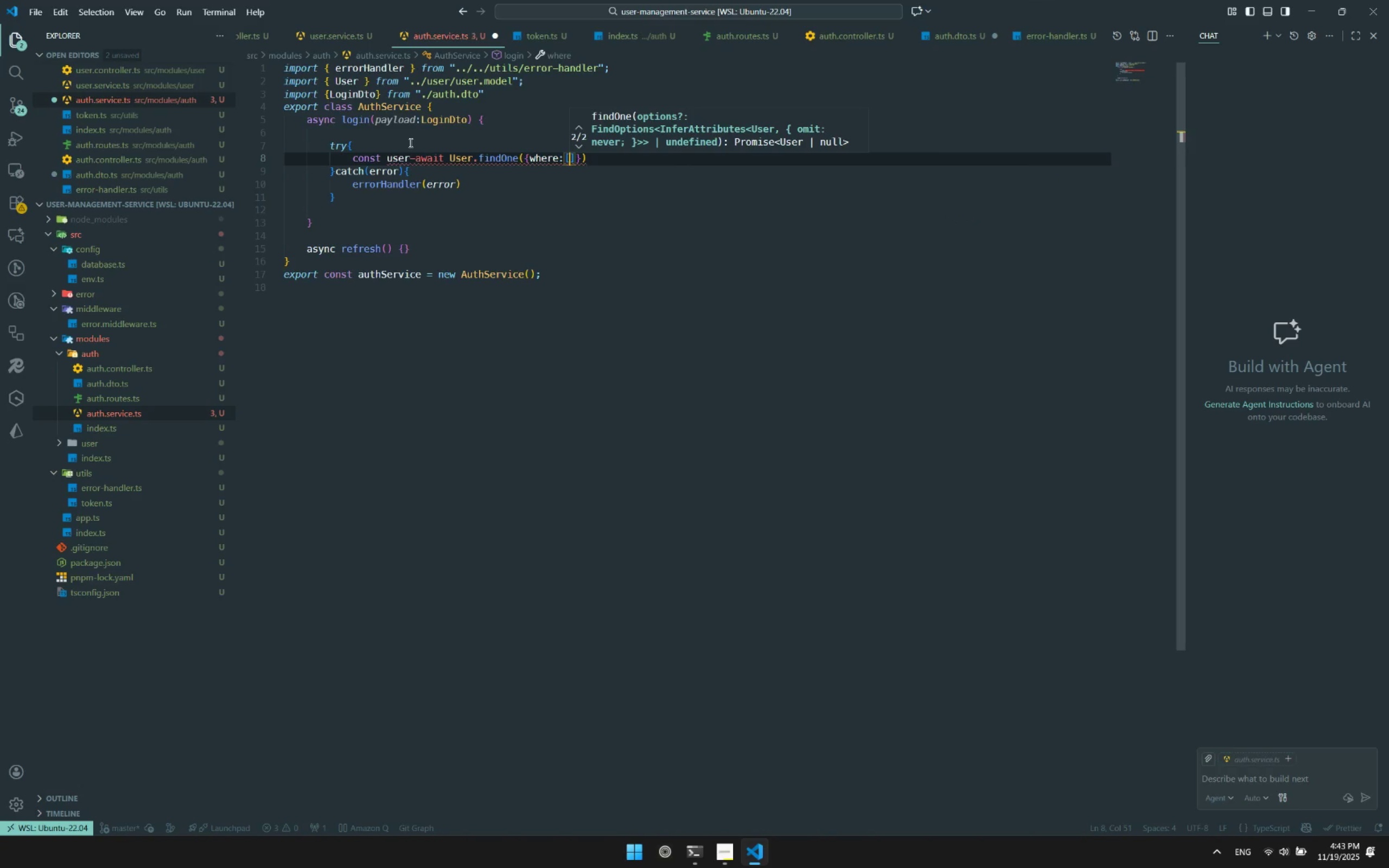 
key(Backspace)
 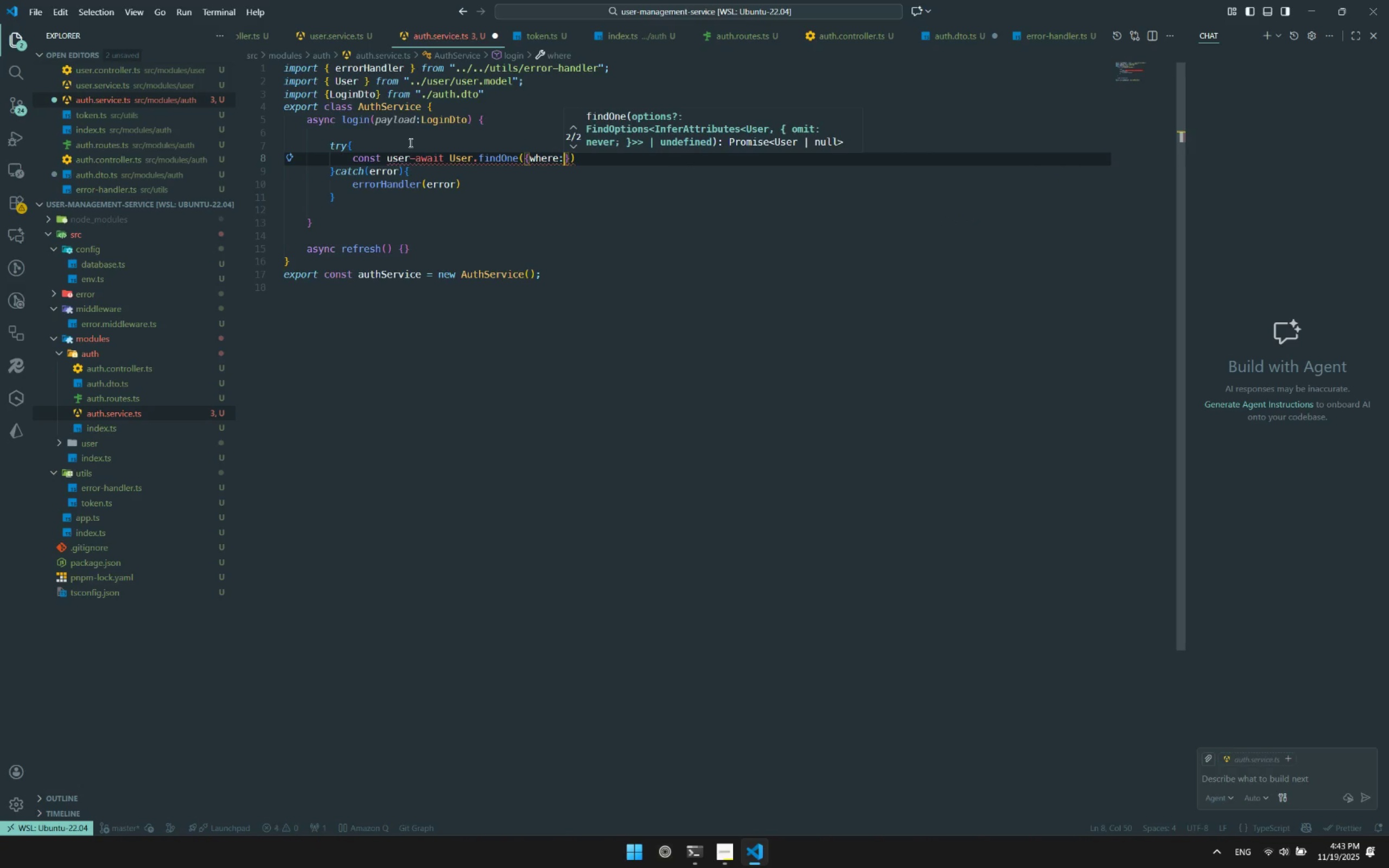 
hold_key(key=ShiftRight, duration=0.58)
 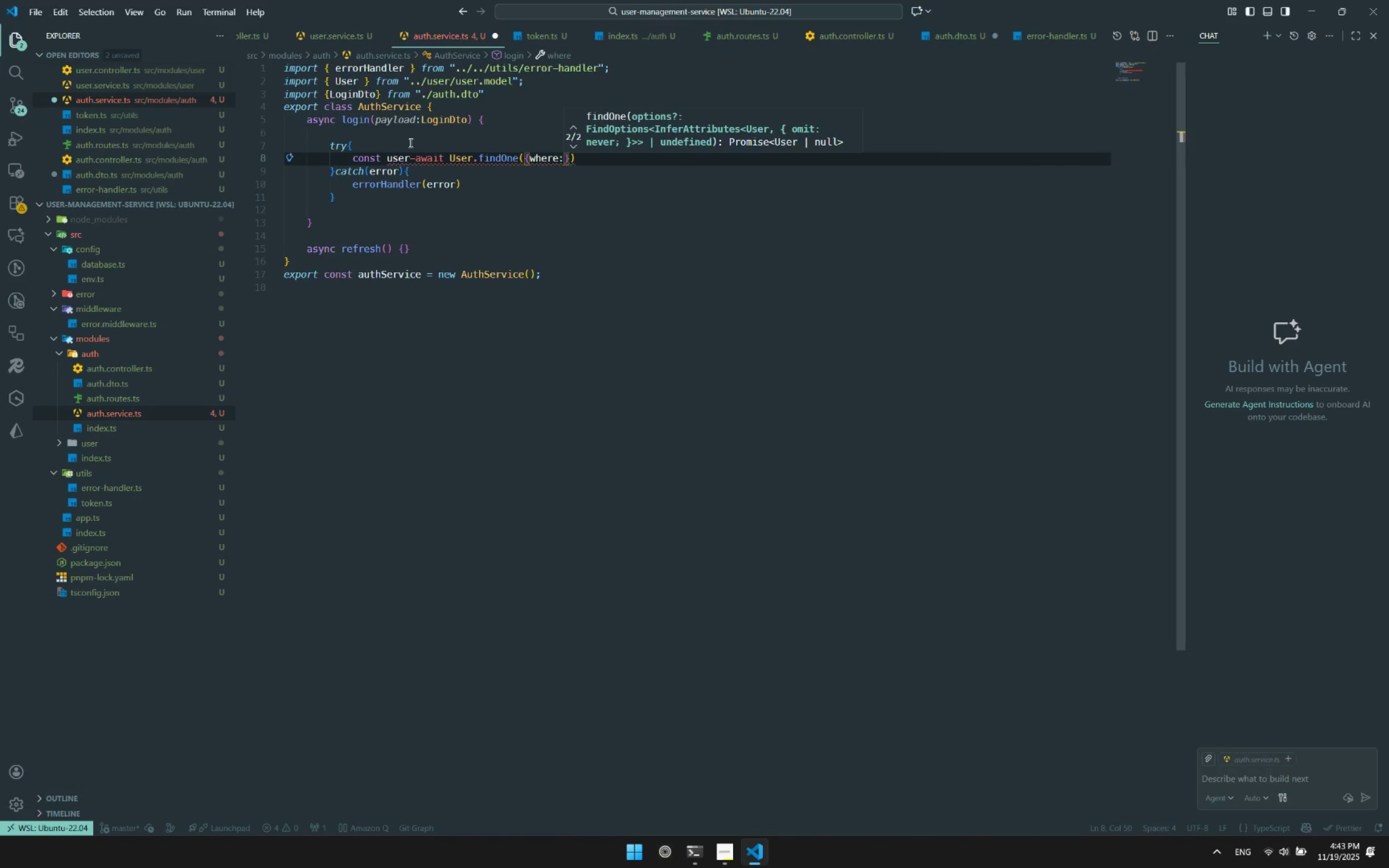 
key(Shift+BracketLeft)
 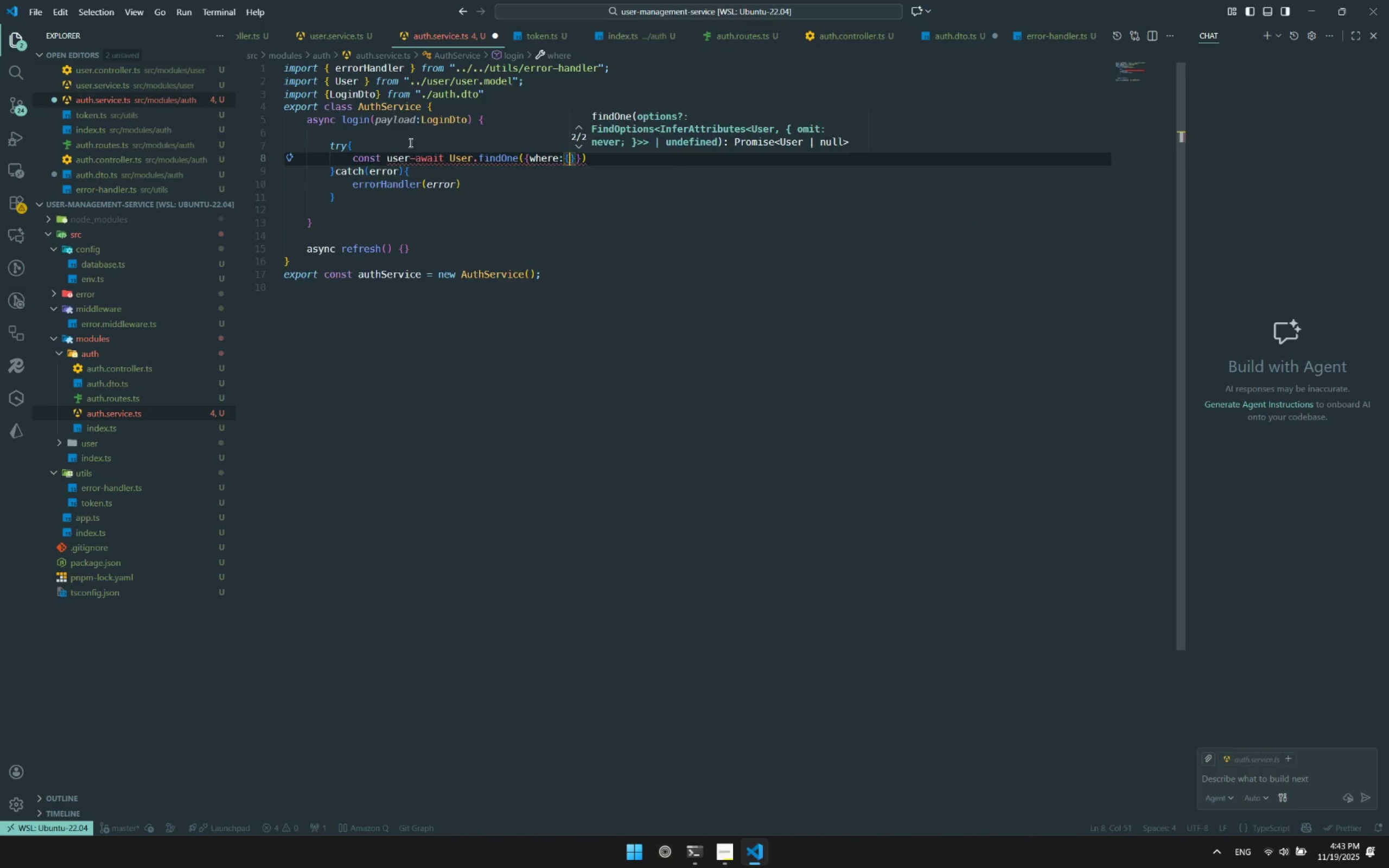 
key(Enter)
 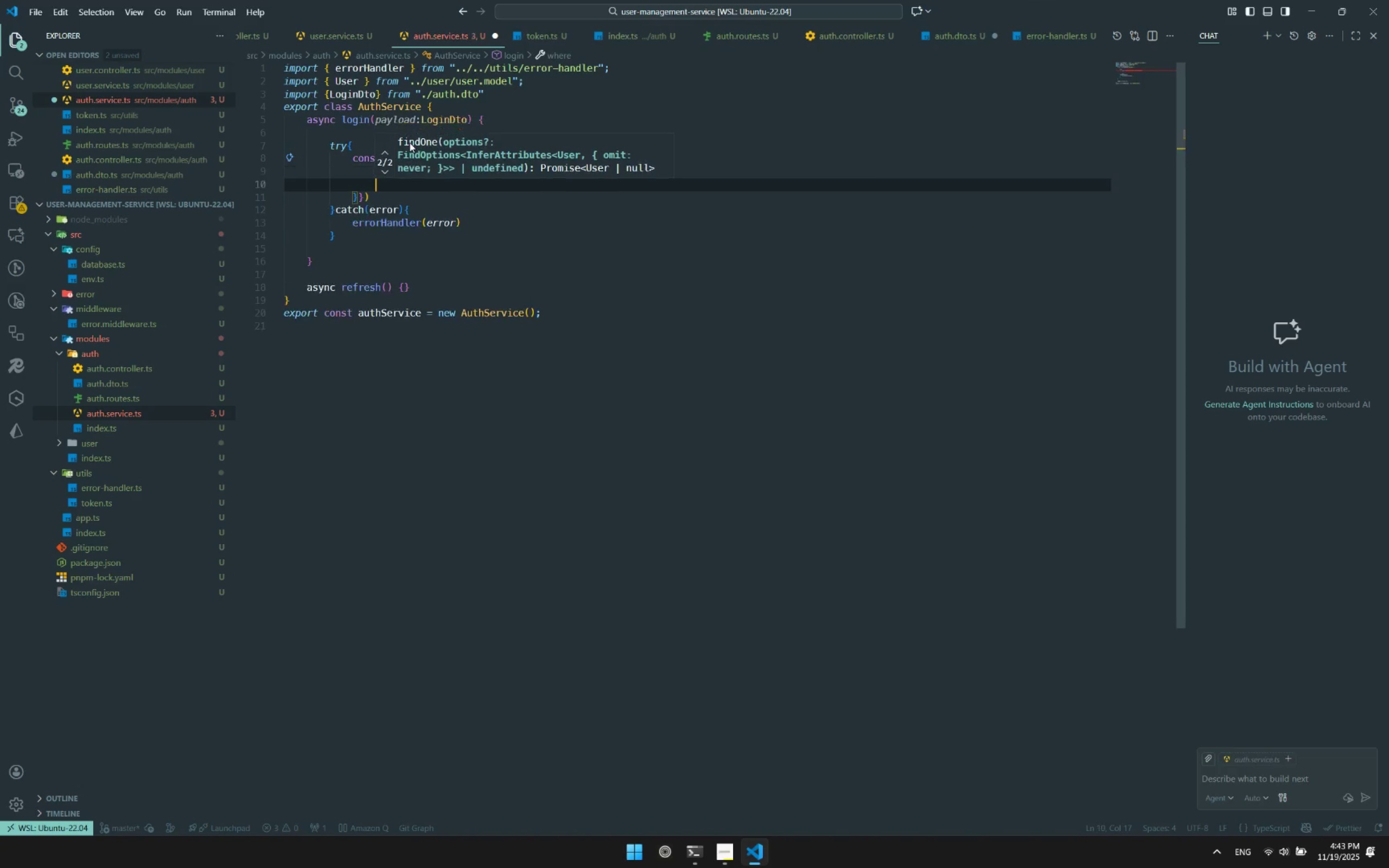 
key(Enter)
 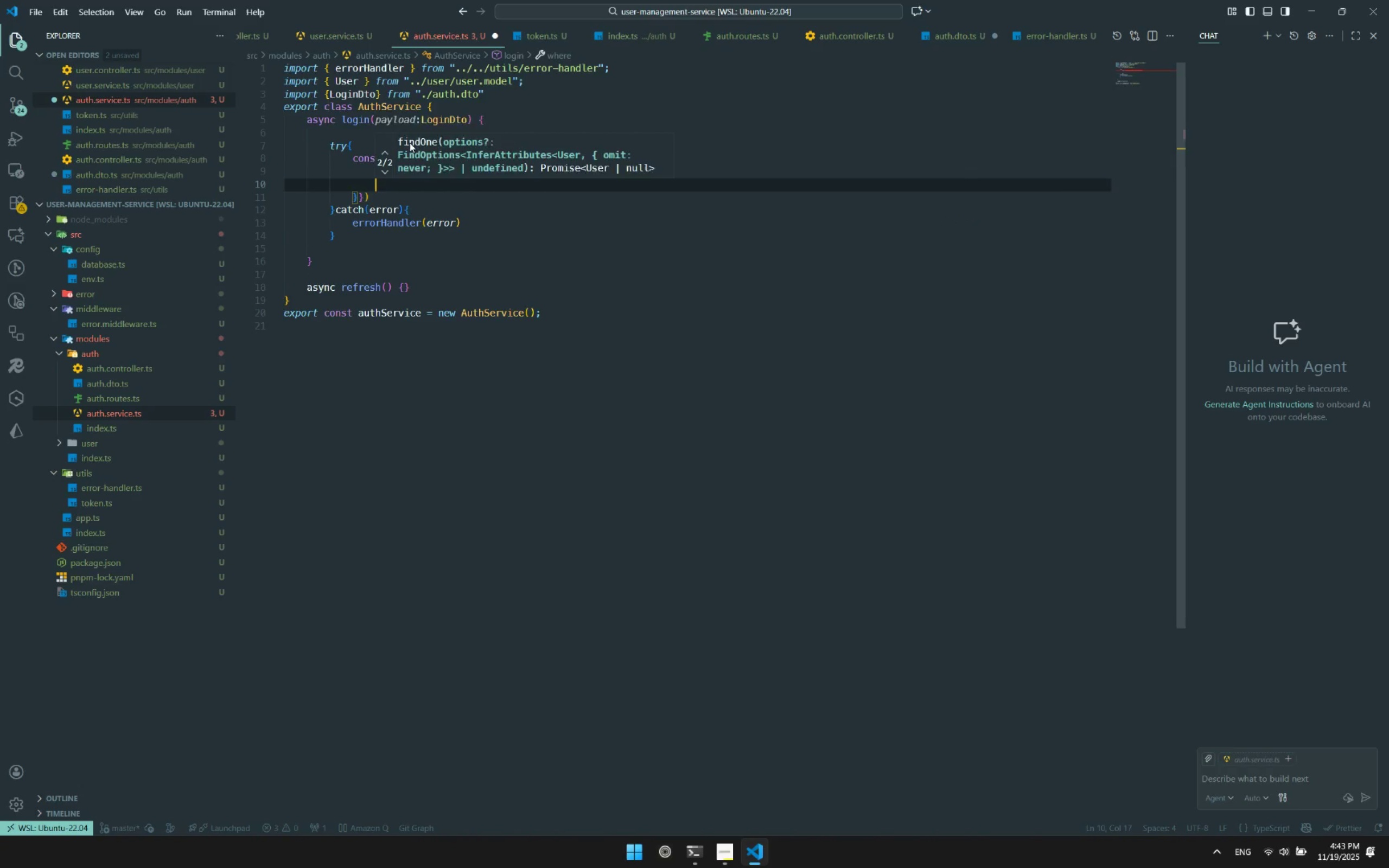 
key(ArrowUp)
 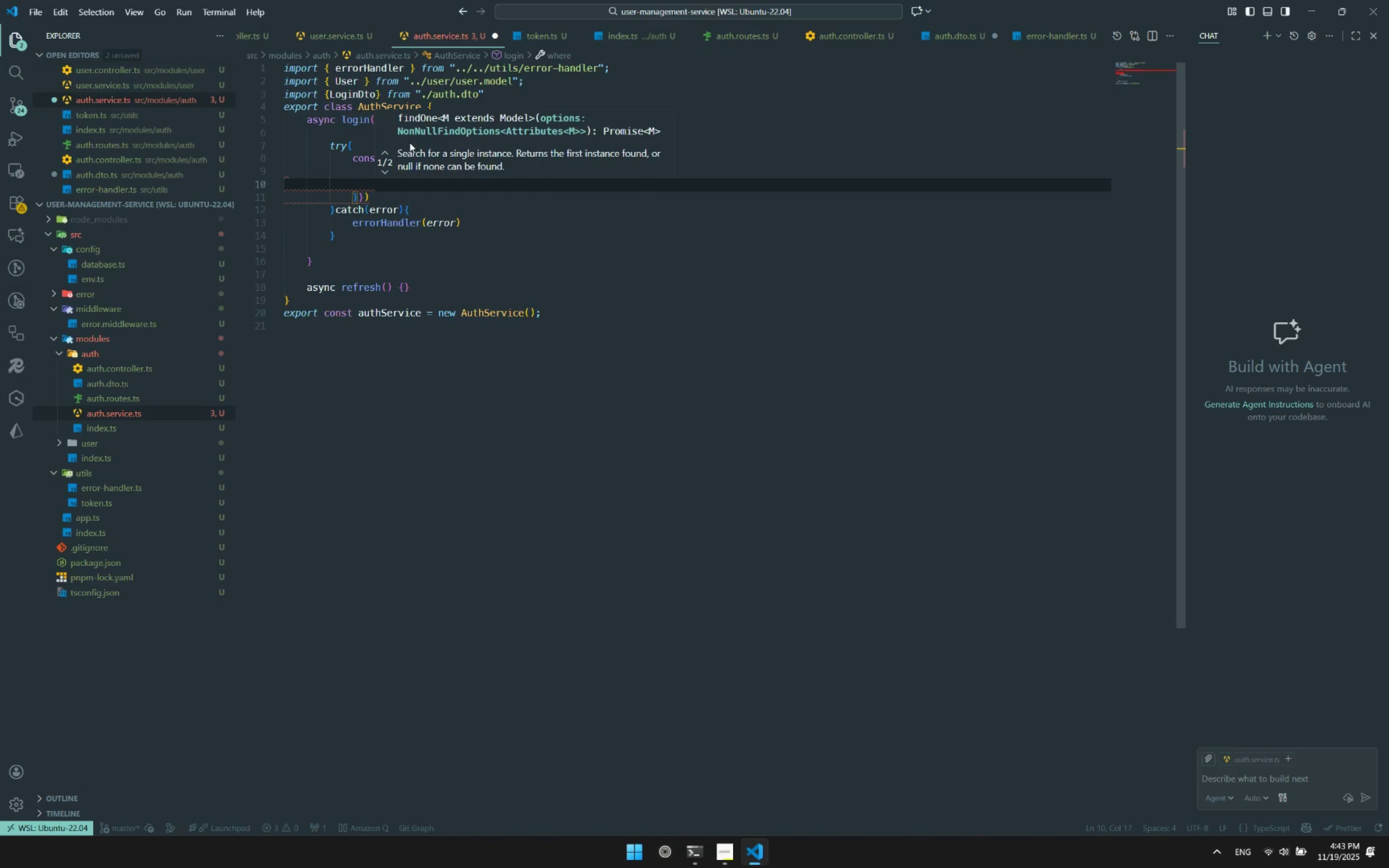 
key(Escape)
 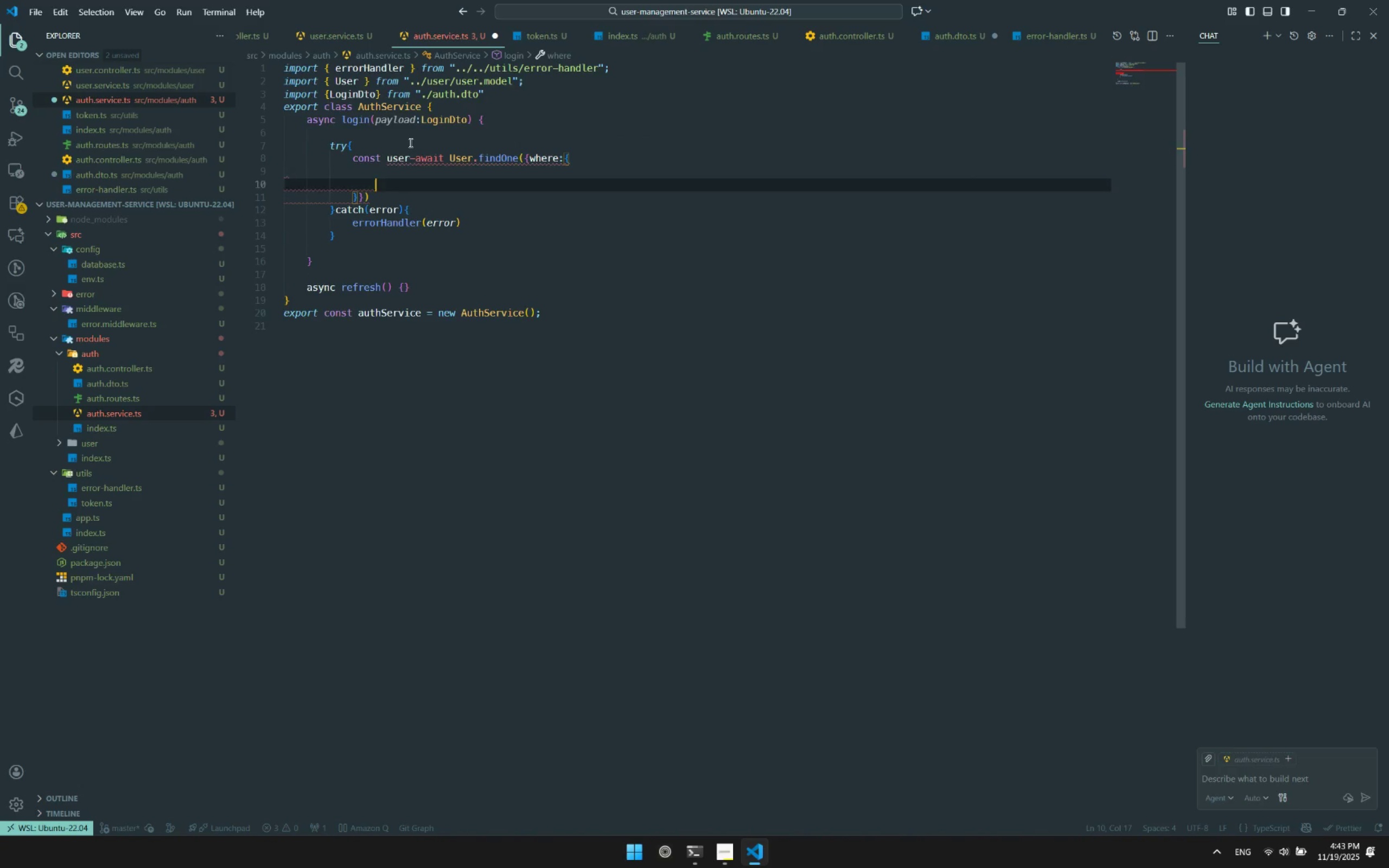 
key(ArrowUp)
 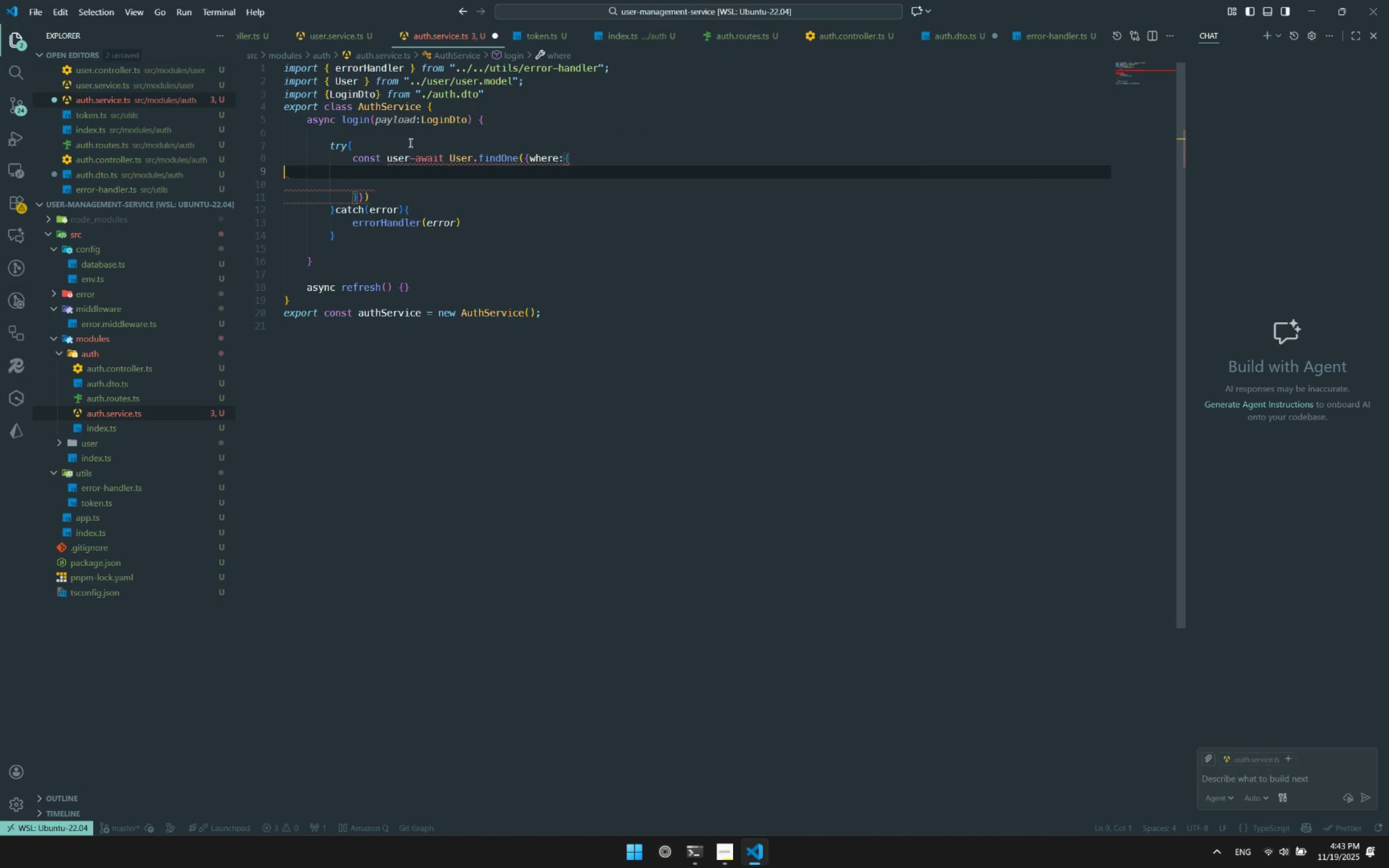 
key(Tab)
 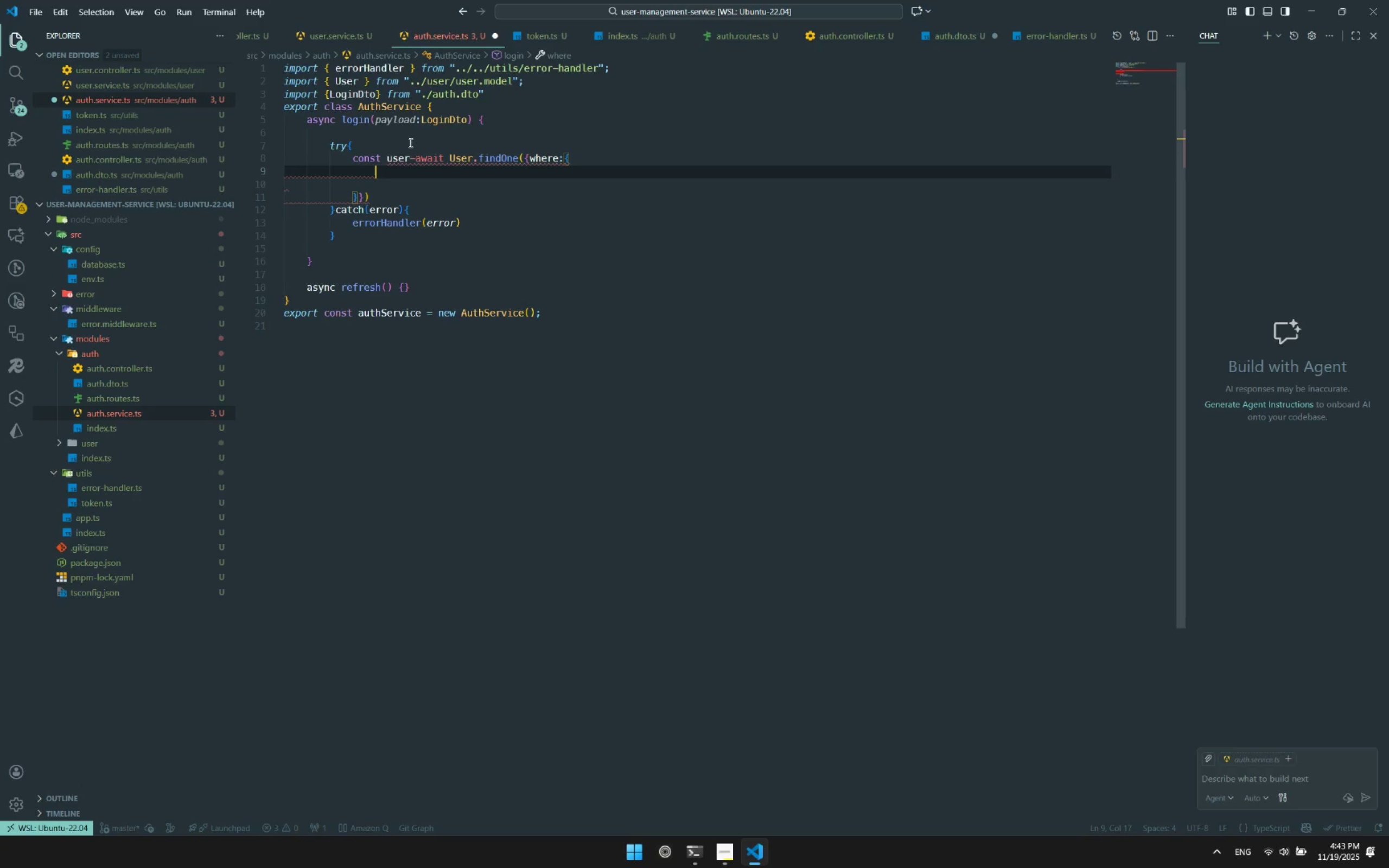 
left_click([415, 156])
 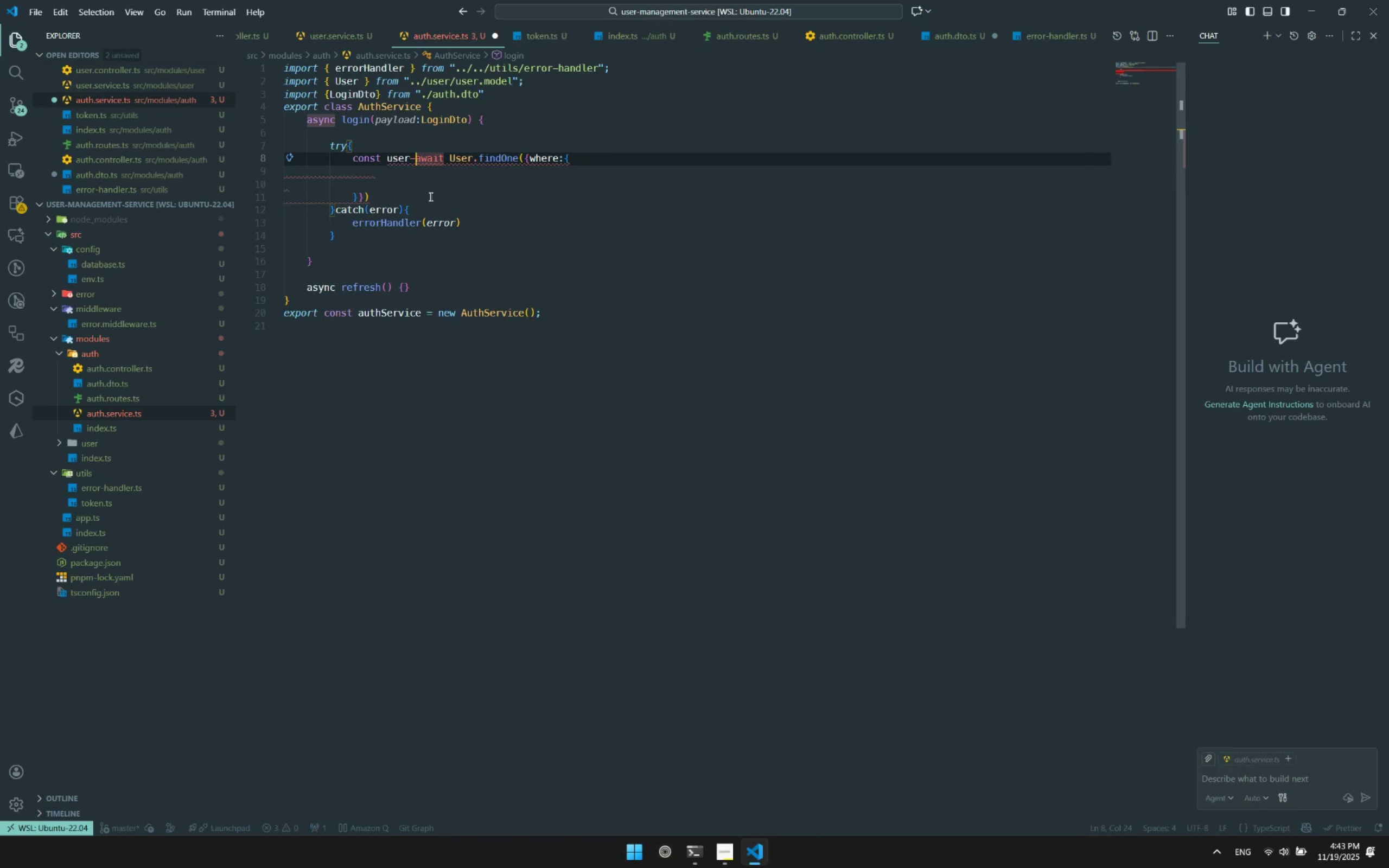 
key(Backspace)
 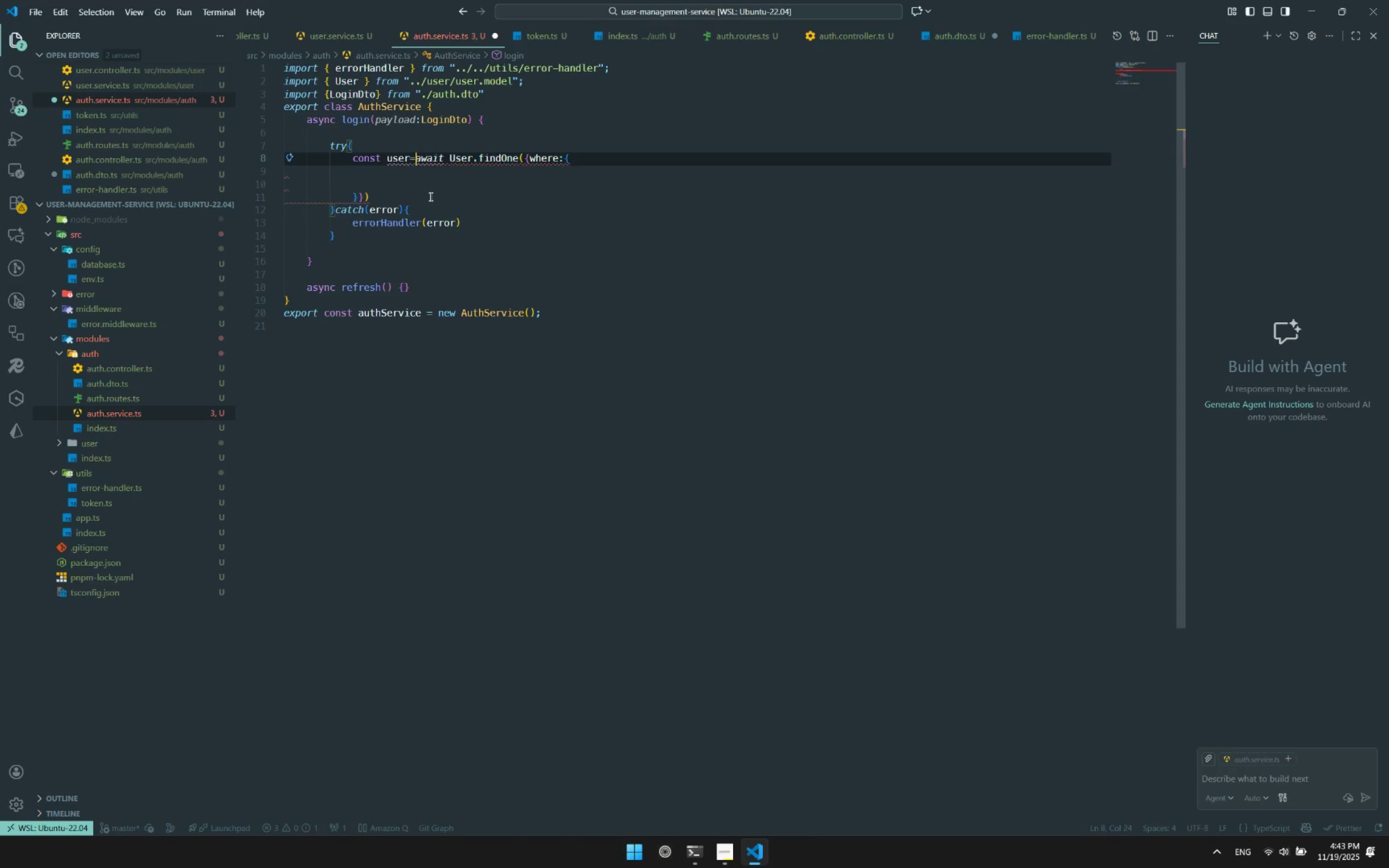 
key(Equal)
 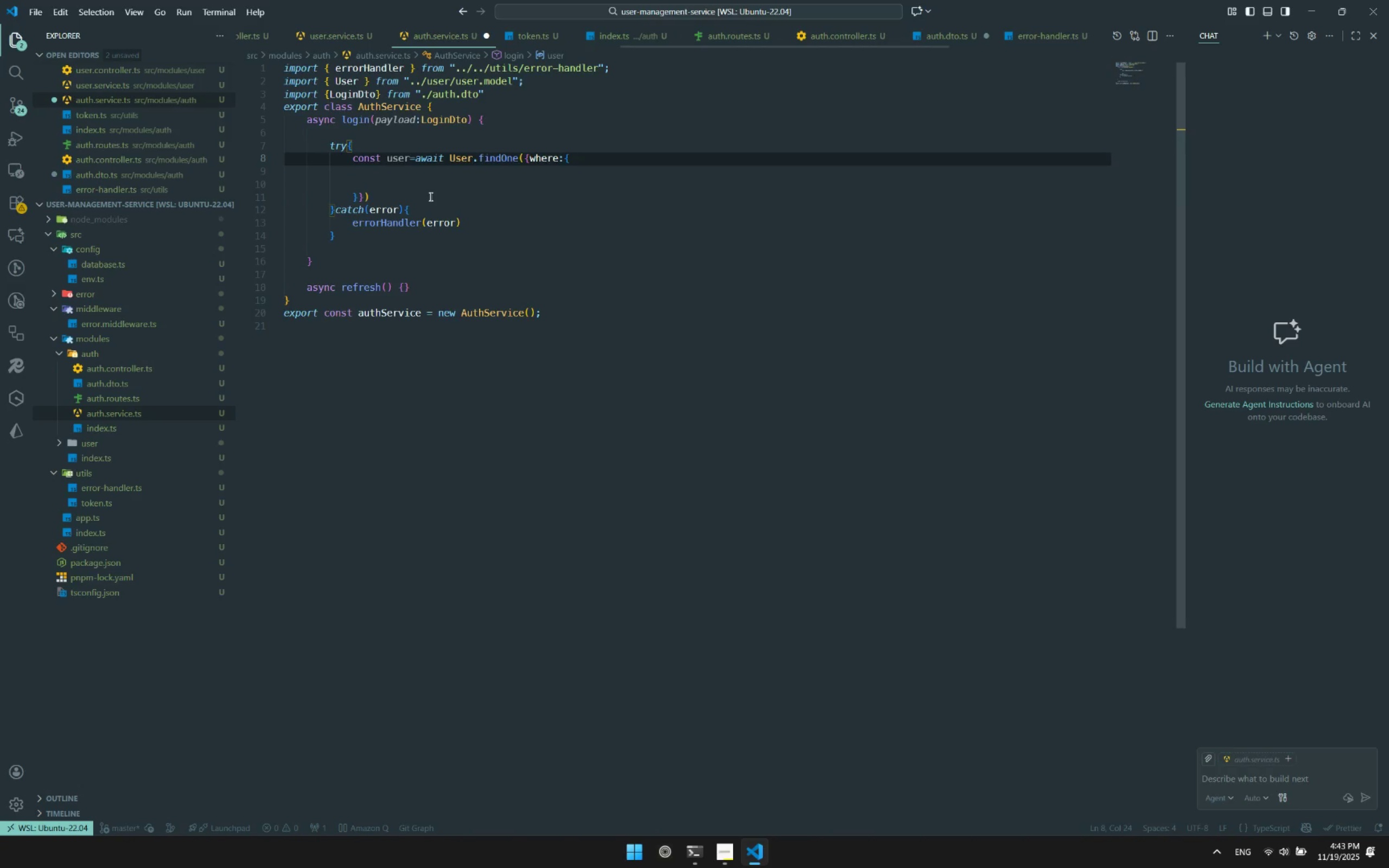 
left_click([407, 175])
 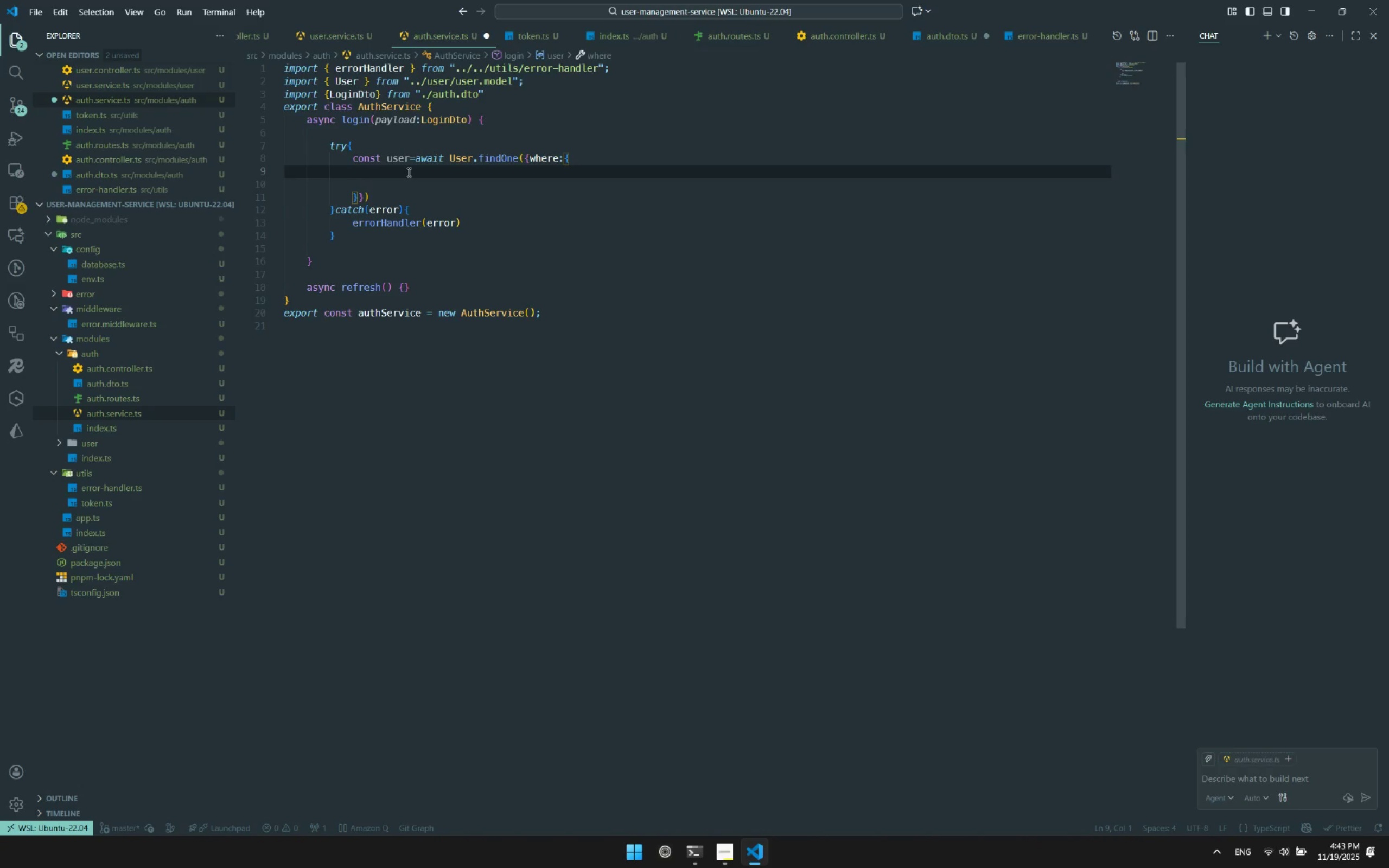 
key(Tab)
type([Op.or)
 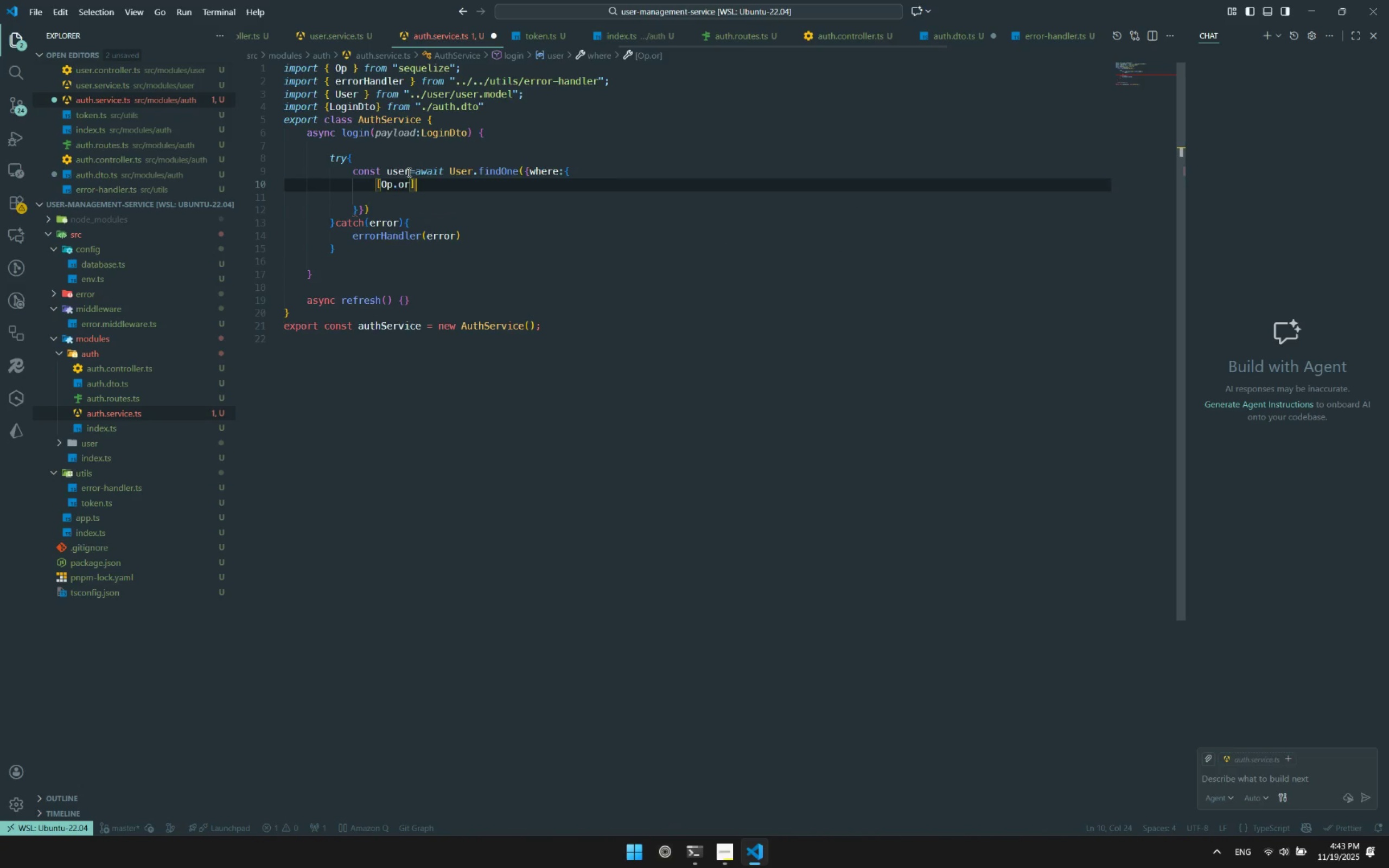 
 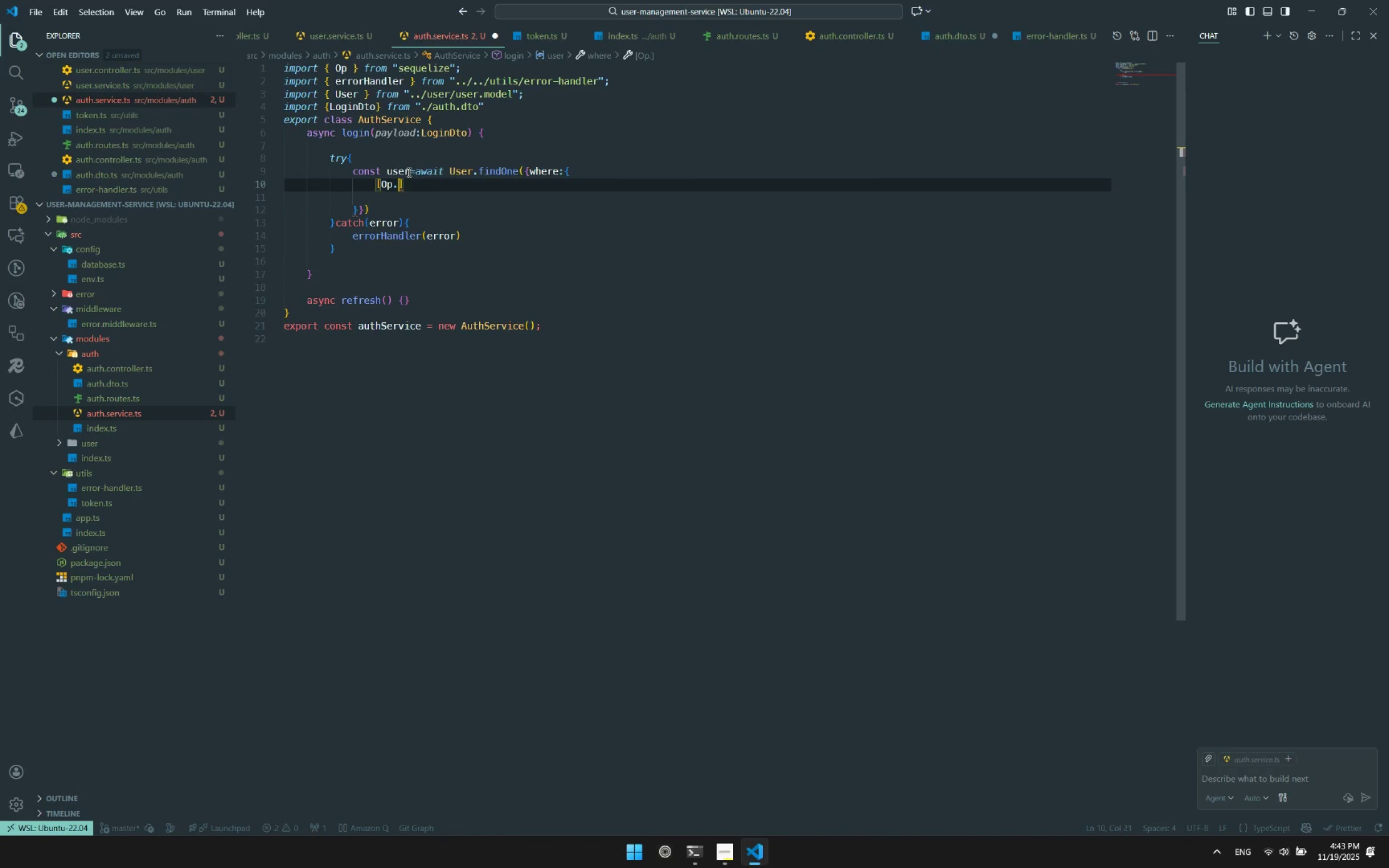 
key(ArrowRight)
 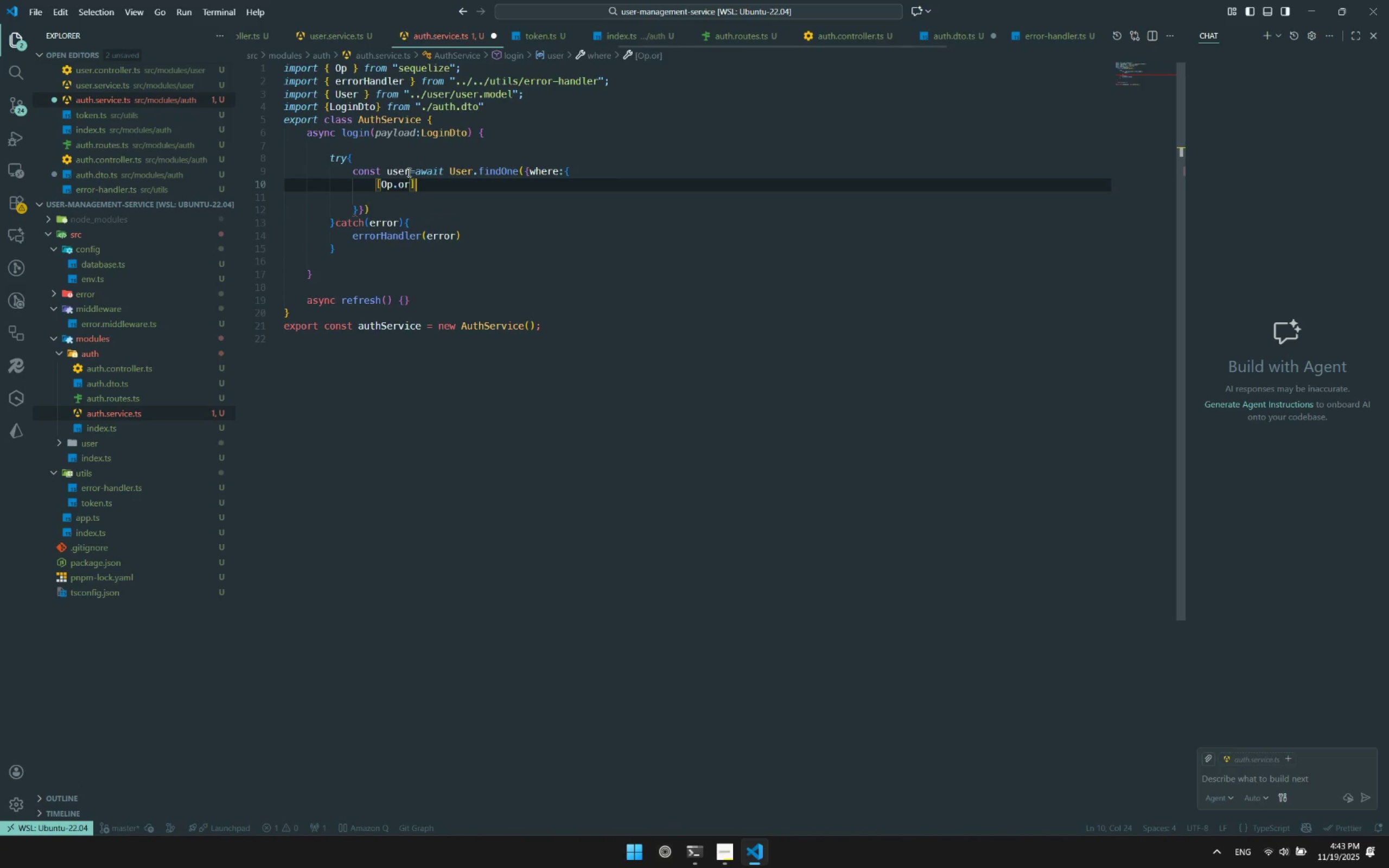 
key(Shift+ShiftRight)
 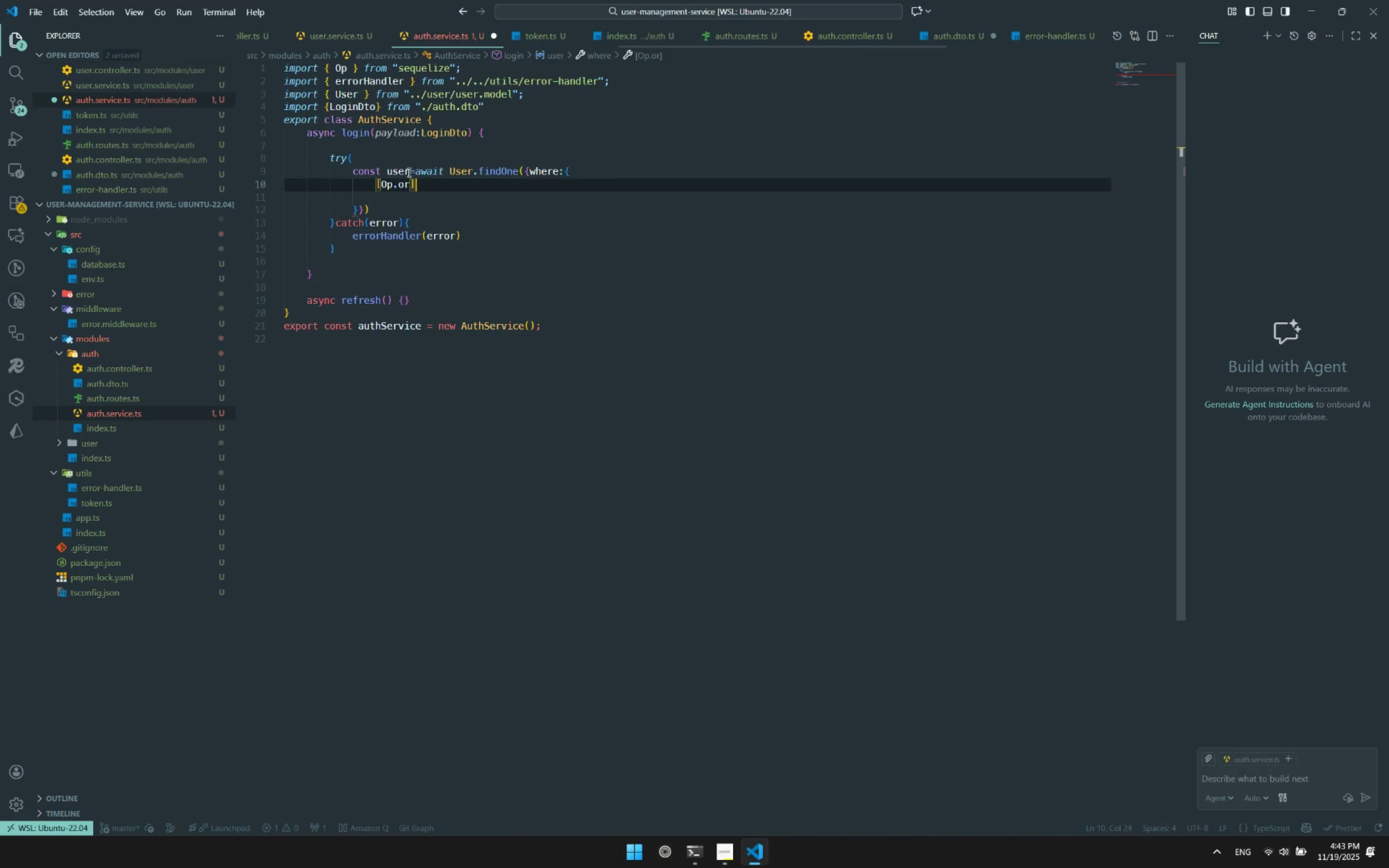 
key(Shift+Semicolon)
 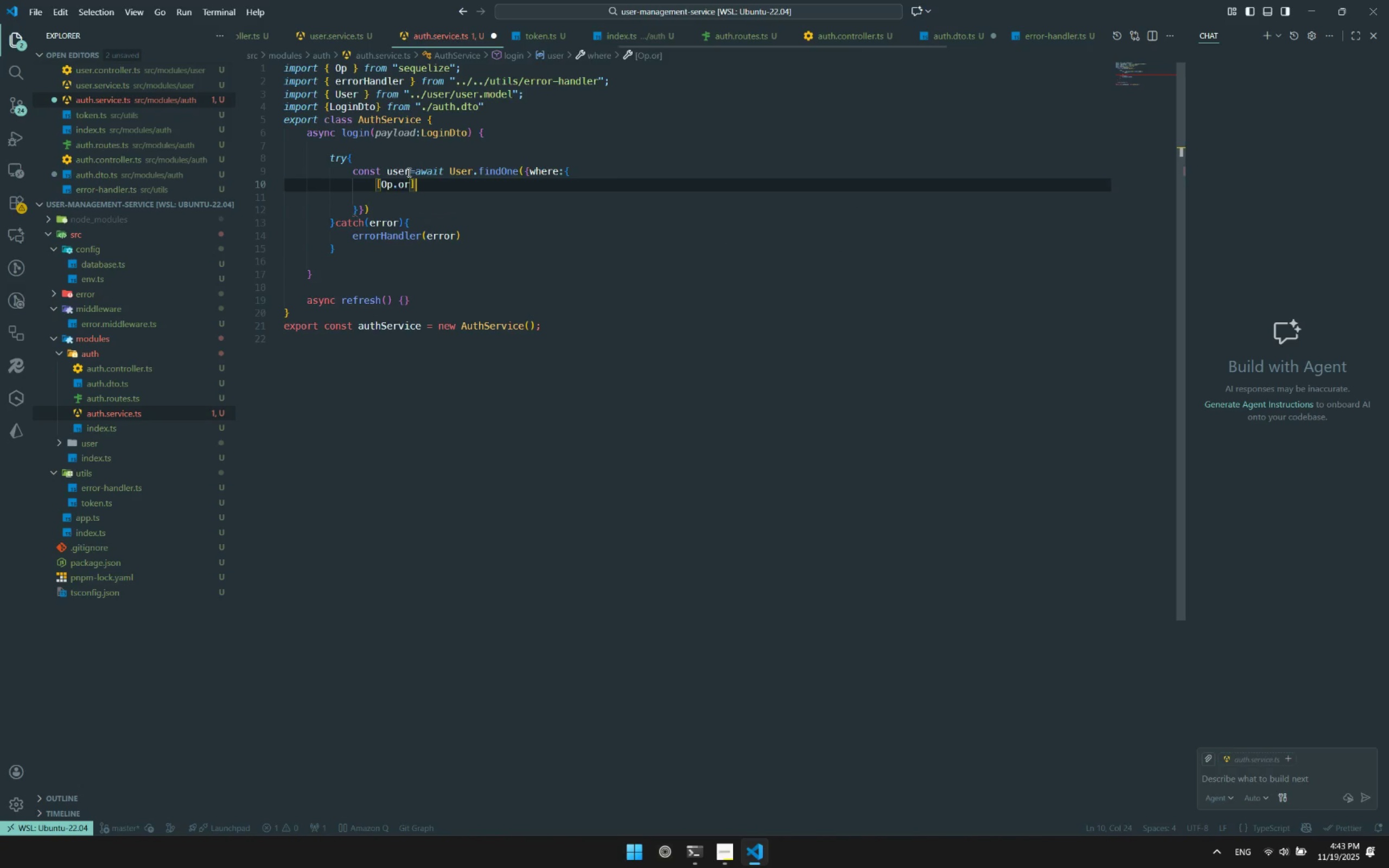 
key(Shift+Quote)
 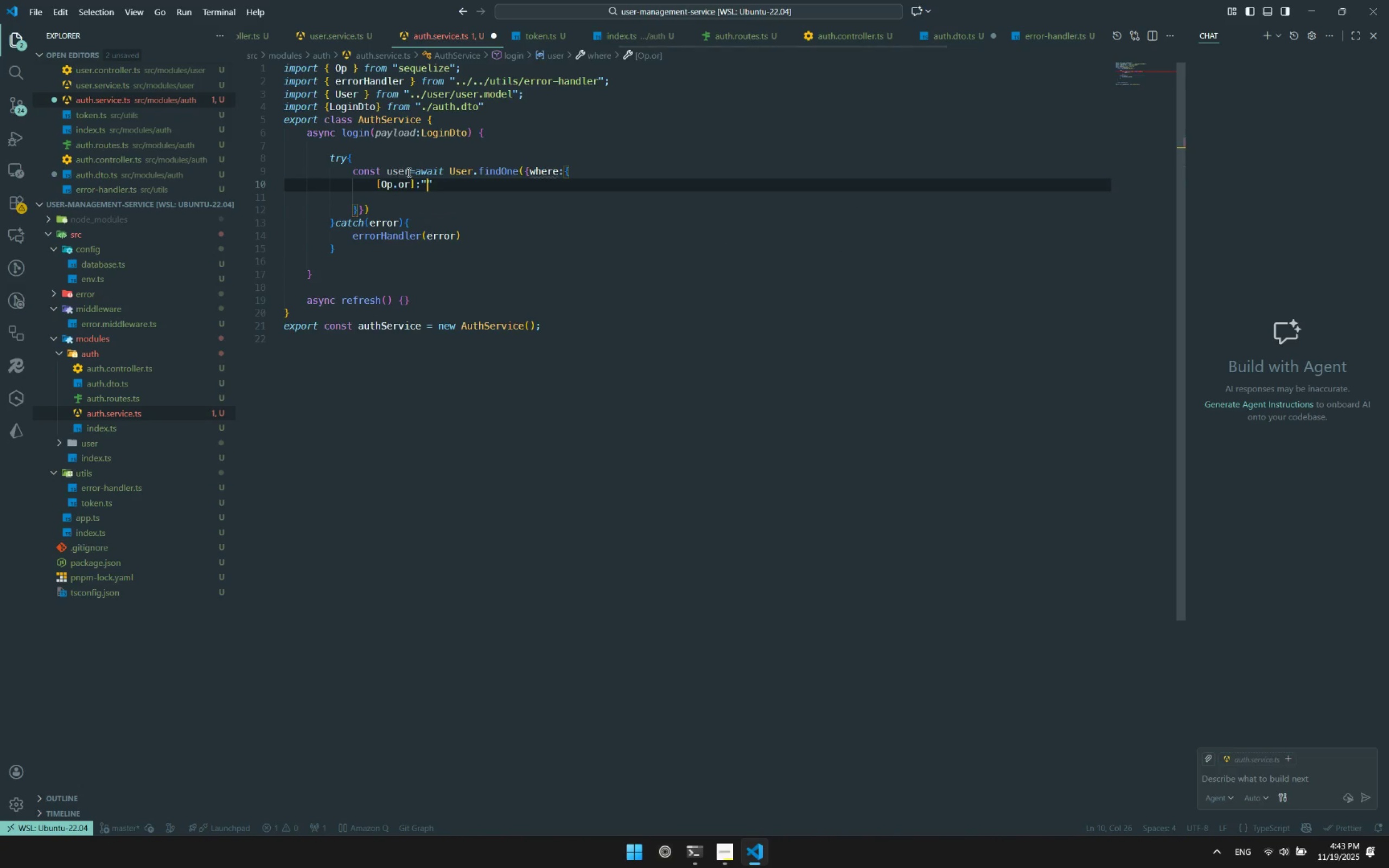 
key(Backspace)
 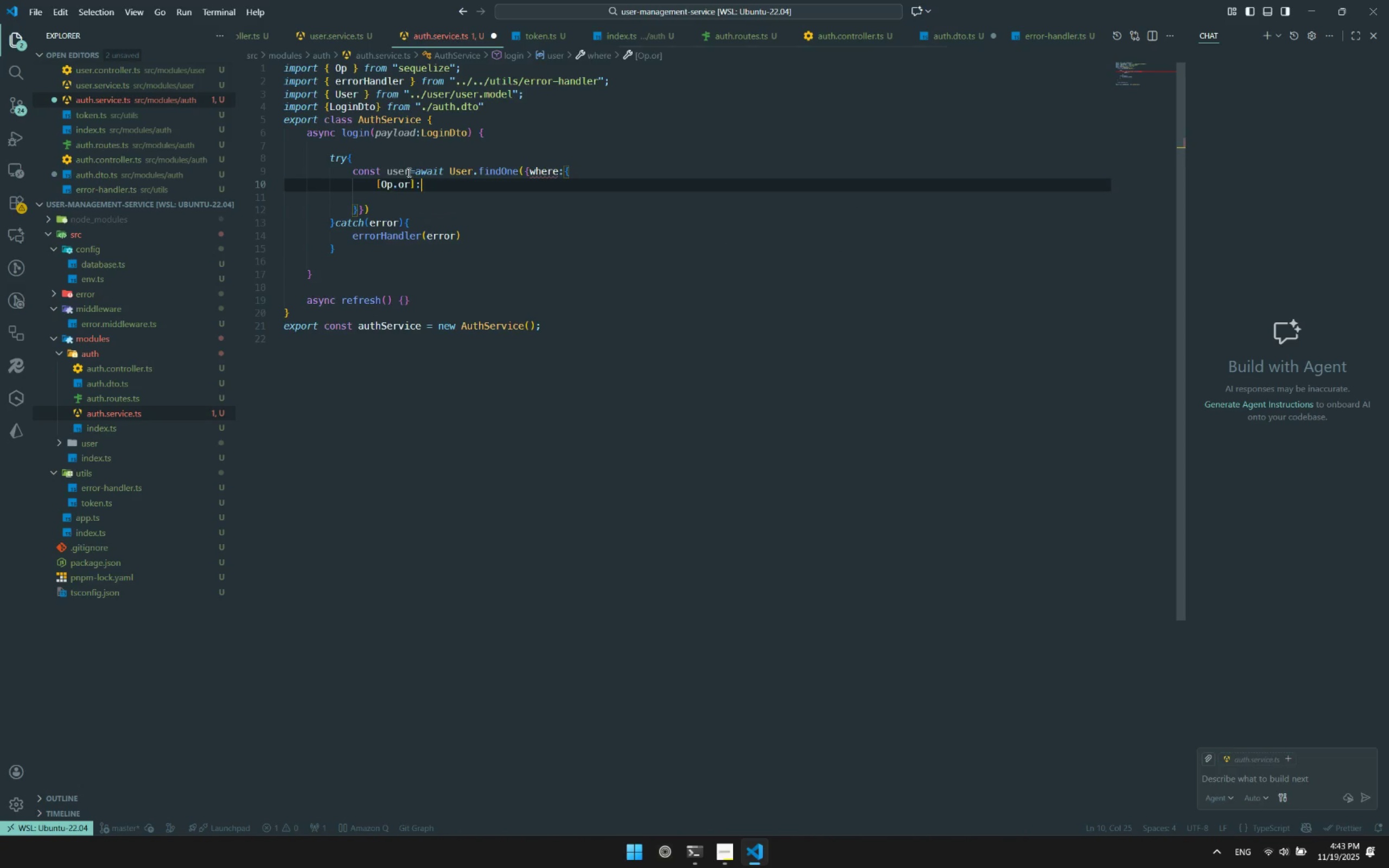 
key(BracketLeft)
 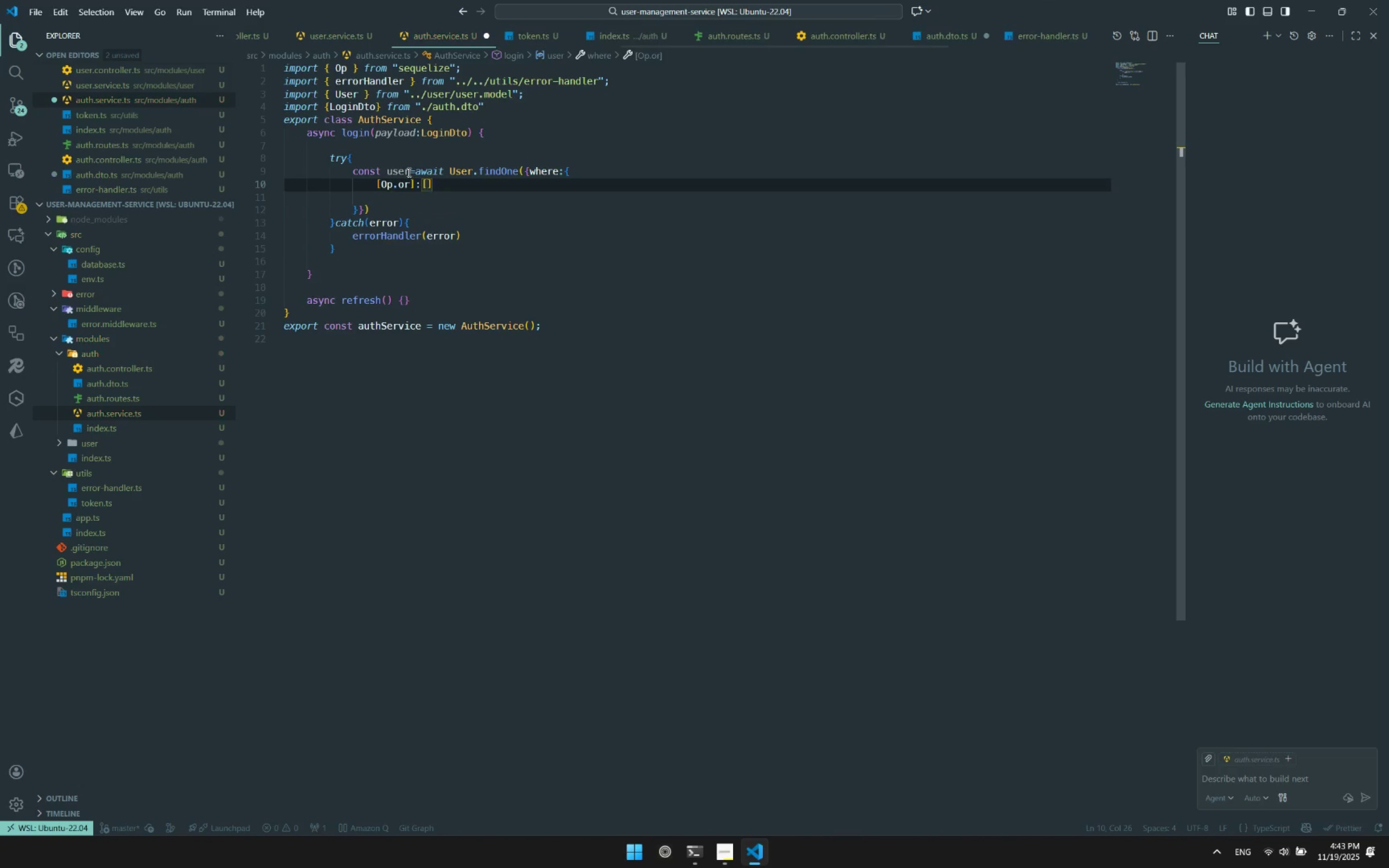 
key(Enter)
 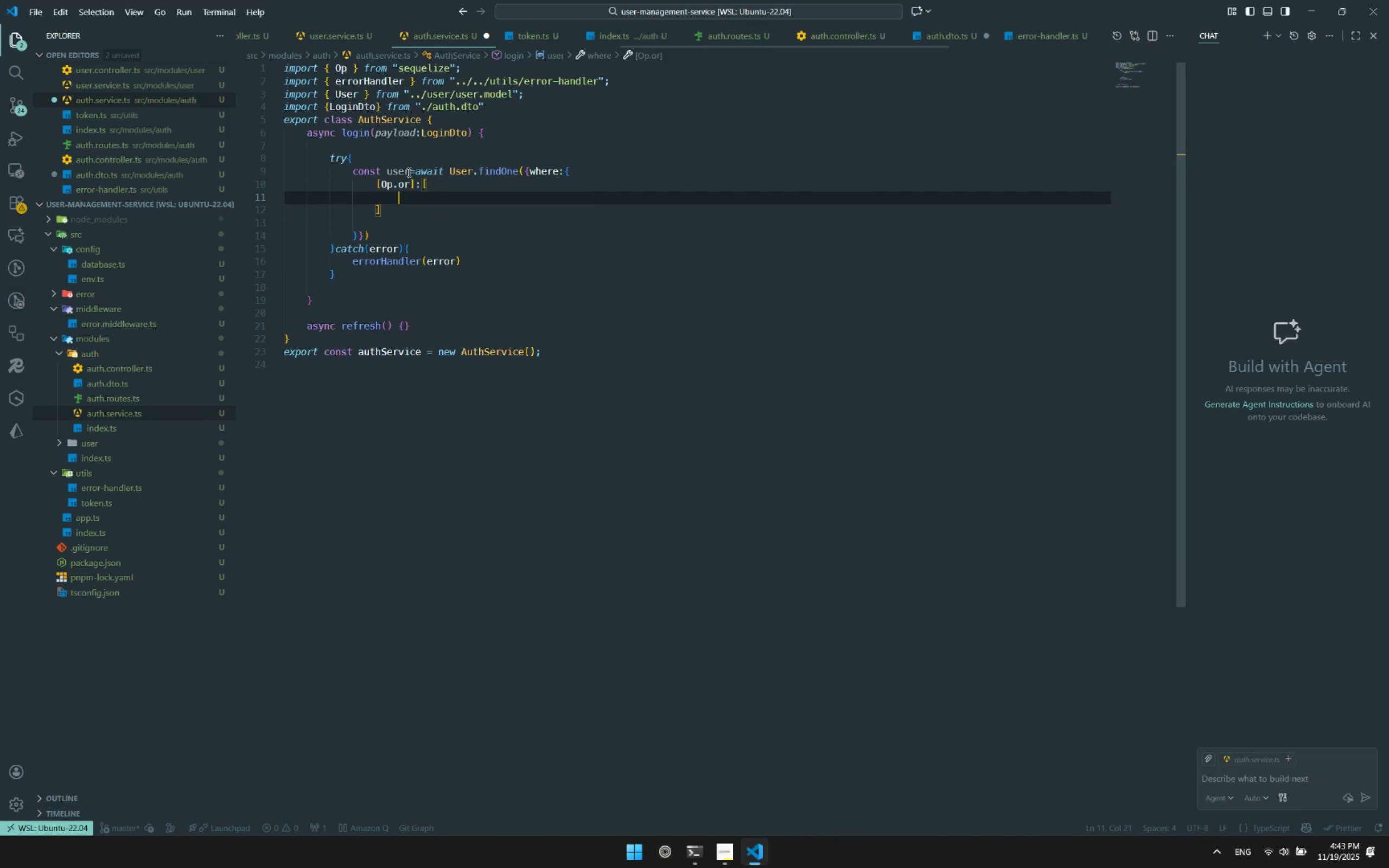 
hold_key(key=ShiftRight, duration=0.39)
 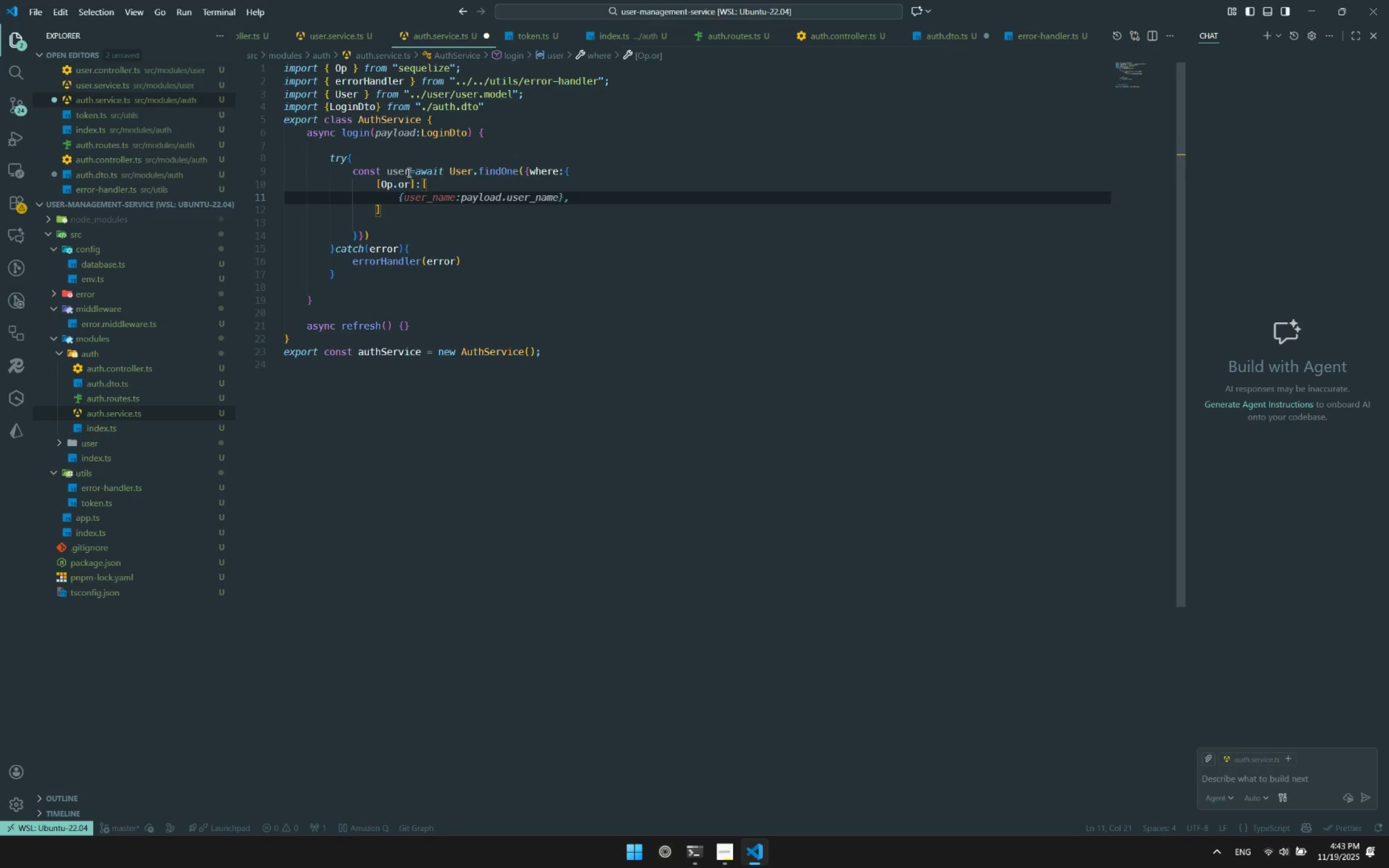 
key(Shift+BracketLeft)
 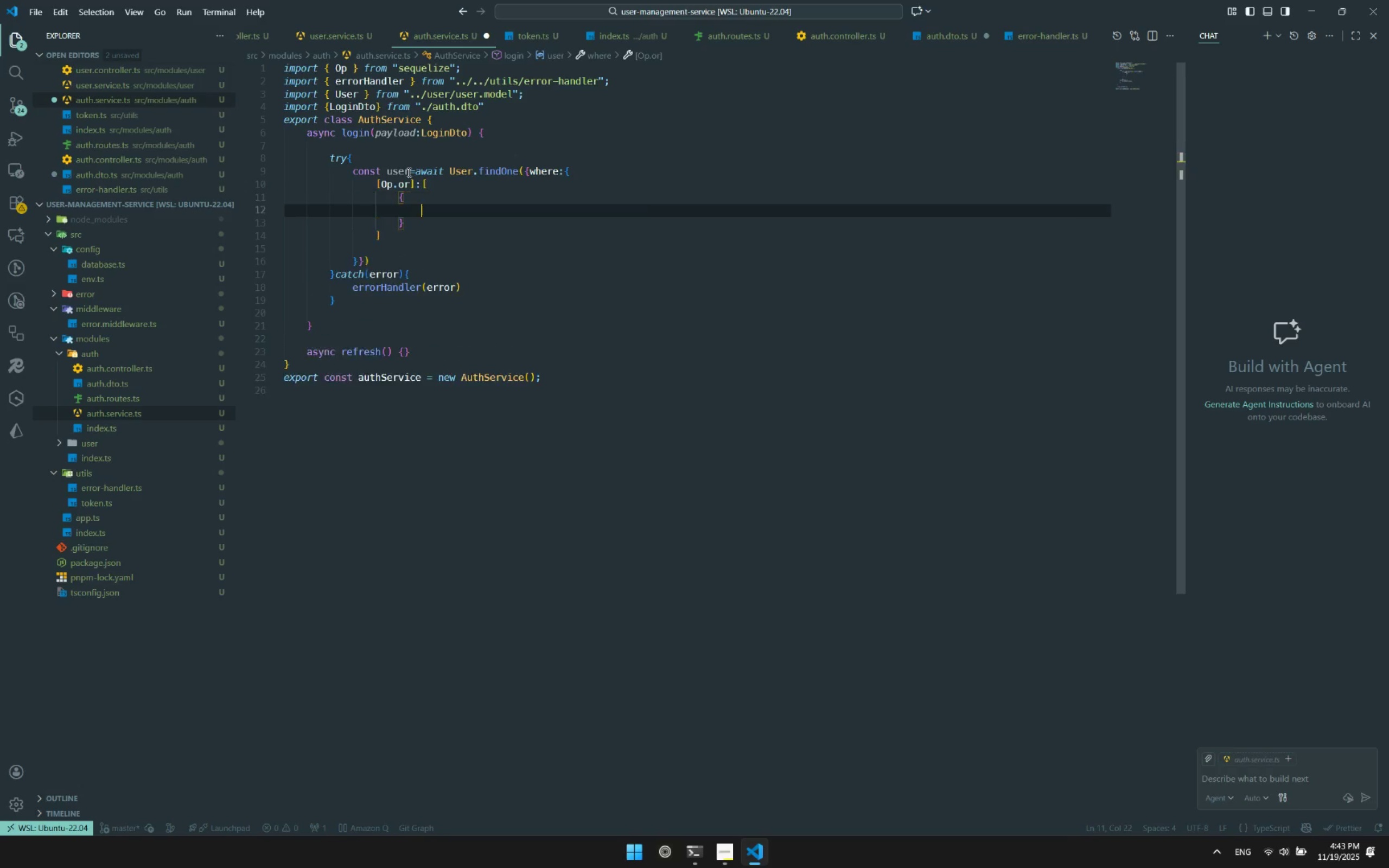 
key(Enter)
 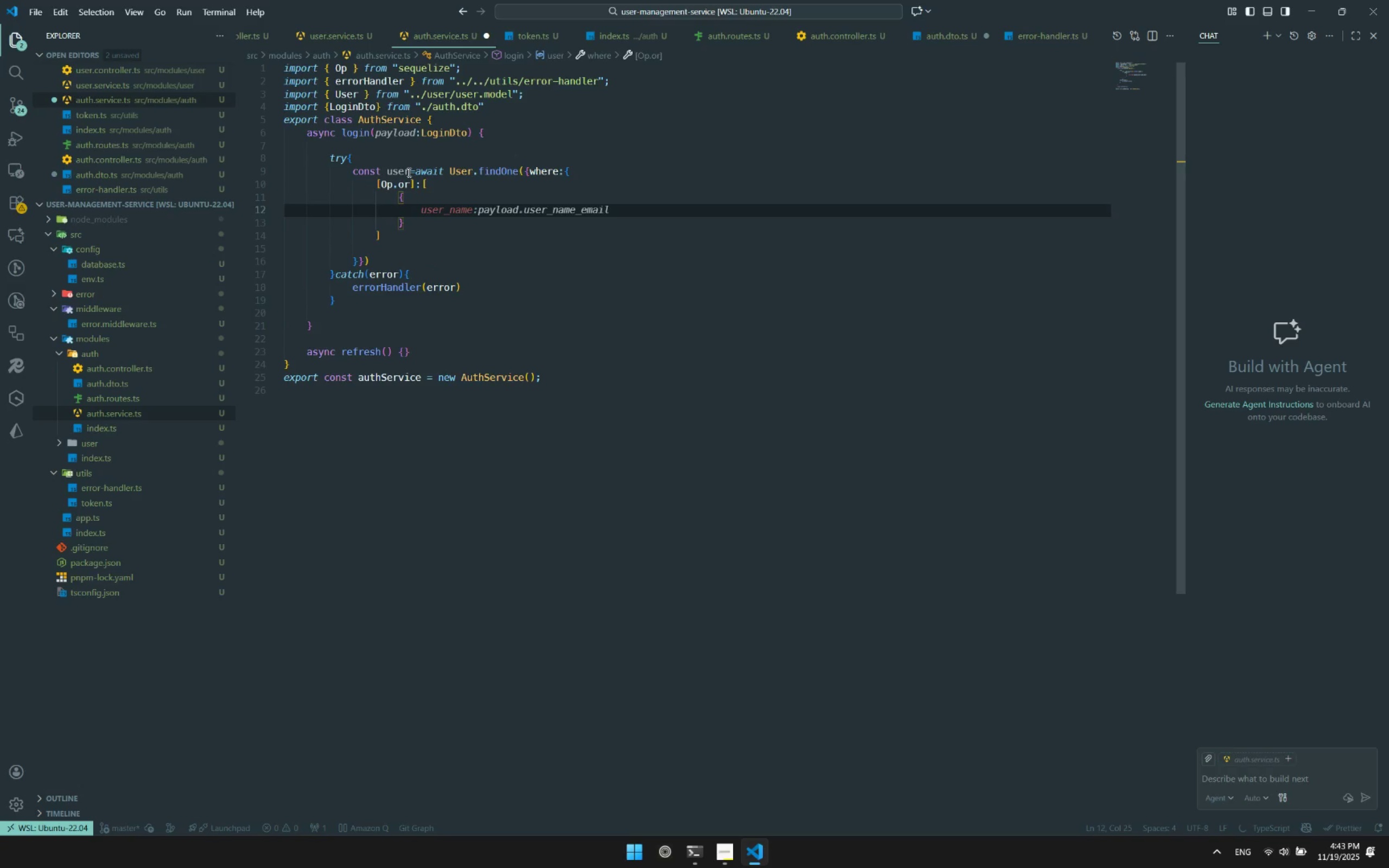 
key(Tab)
 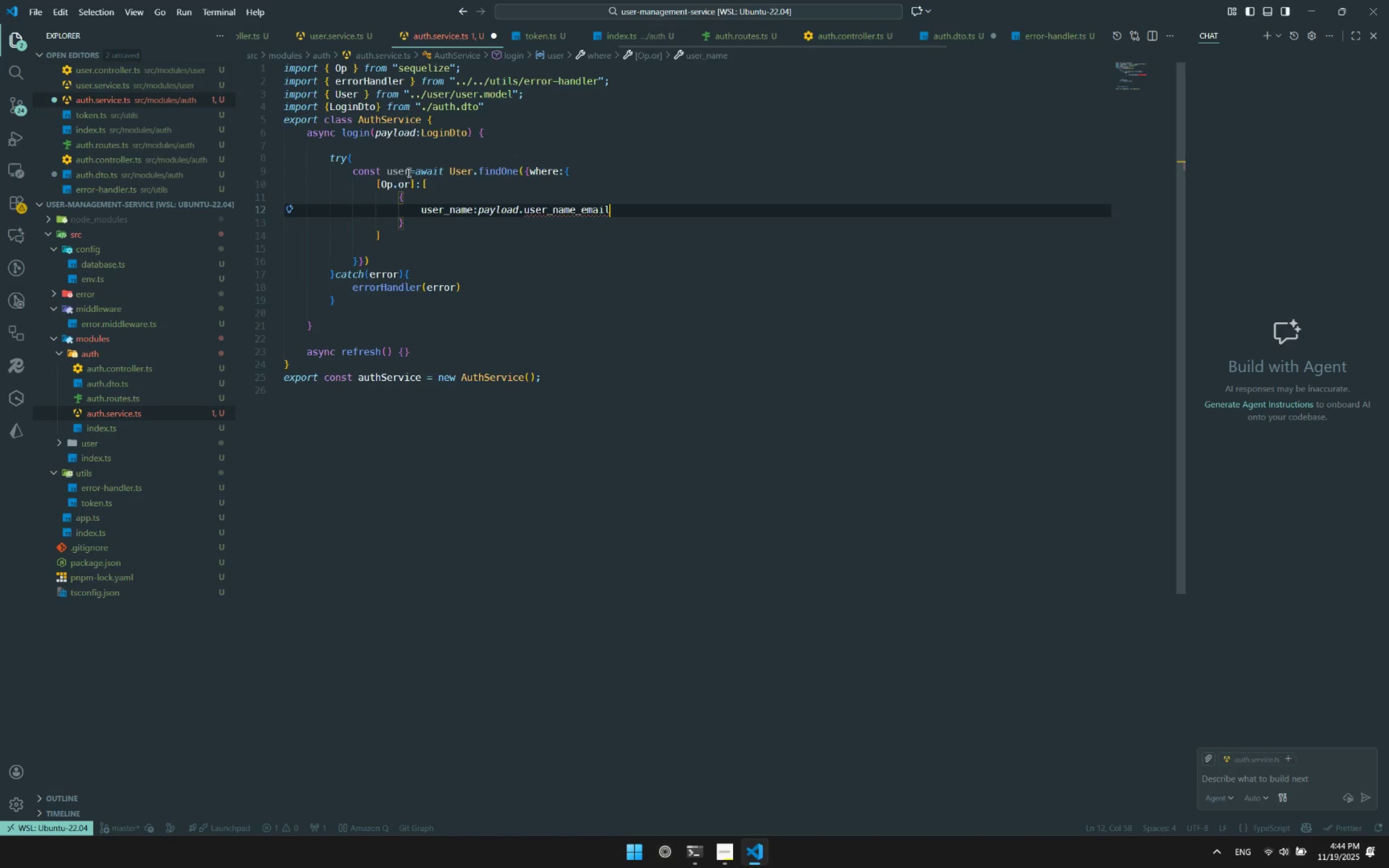 
hold_key(key=Backspace, duration=0.8)
 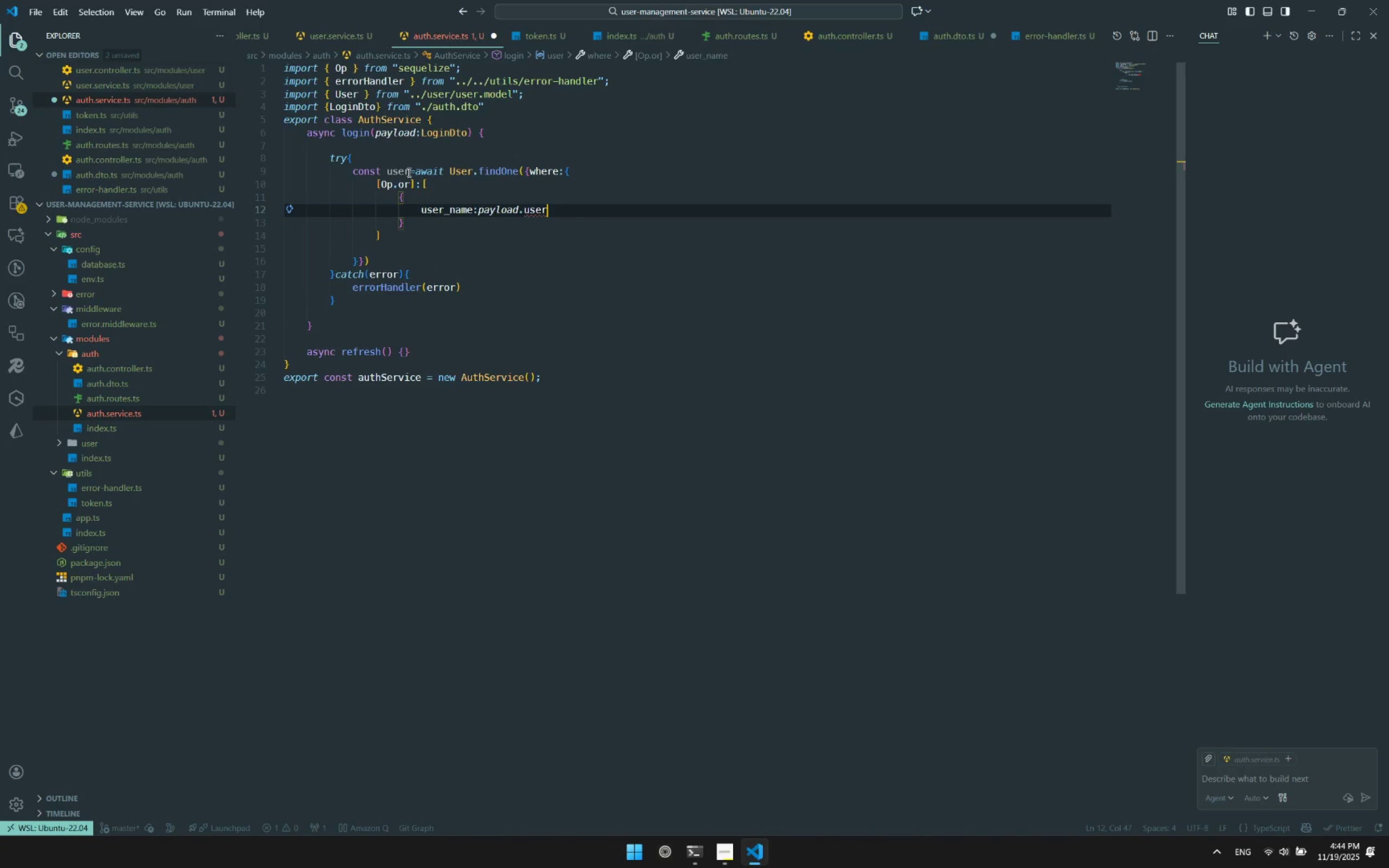 
key(Backspace)
 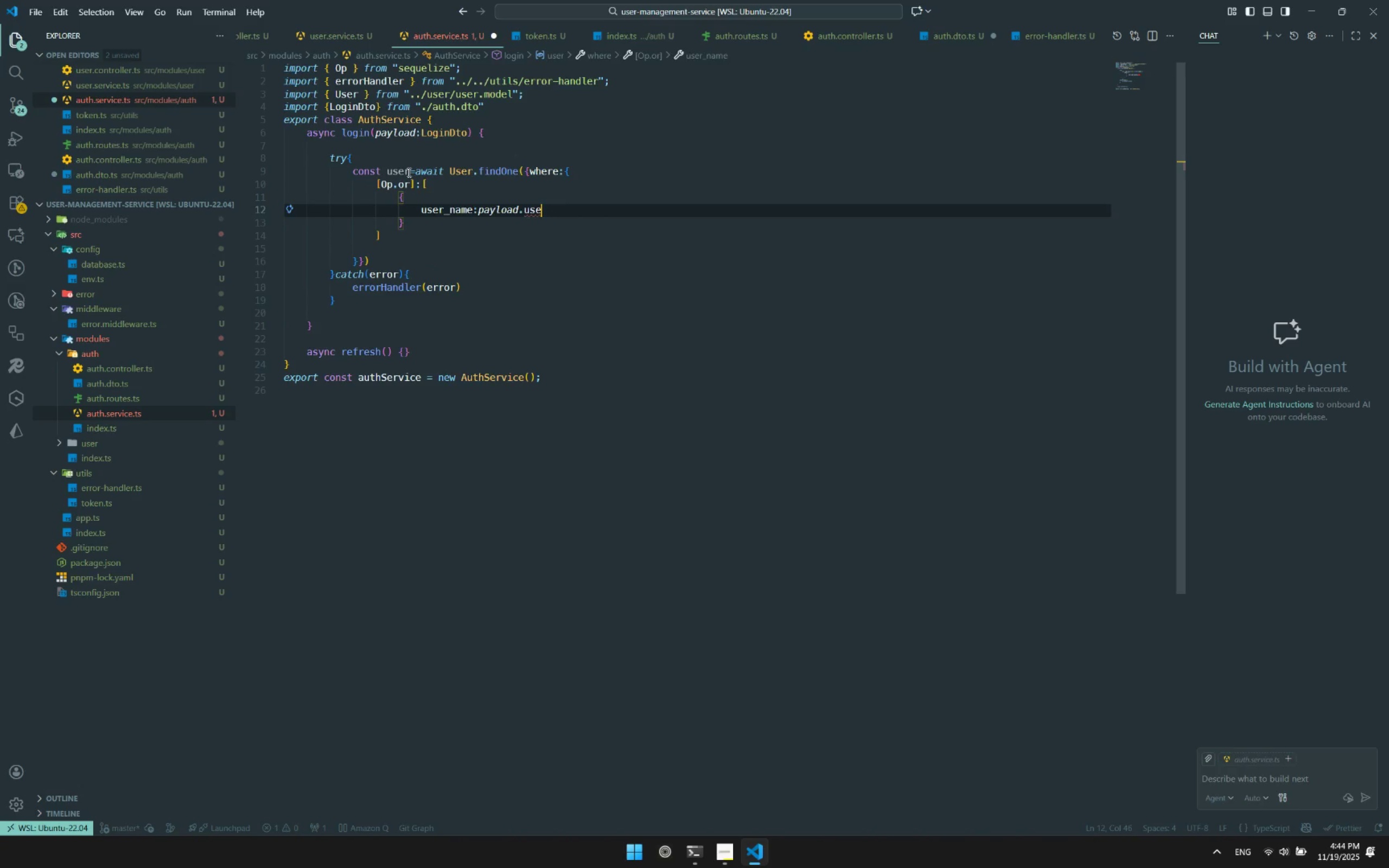 
key(Backspace)
 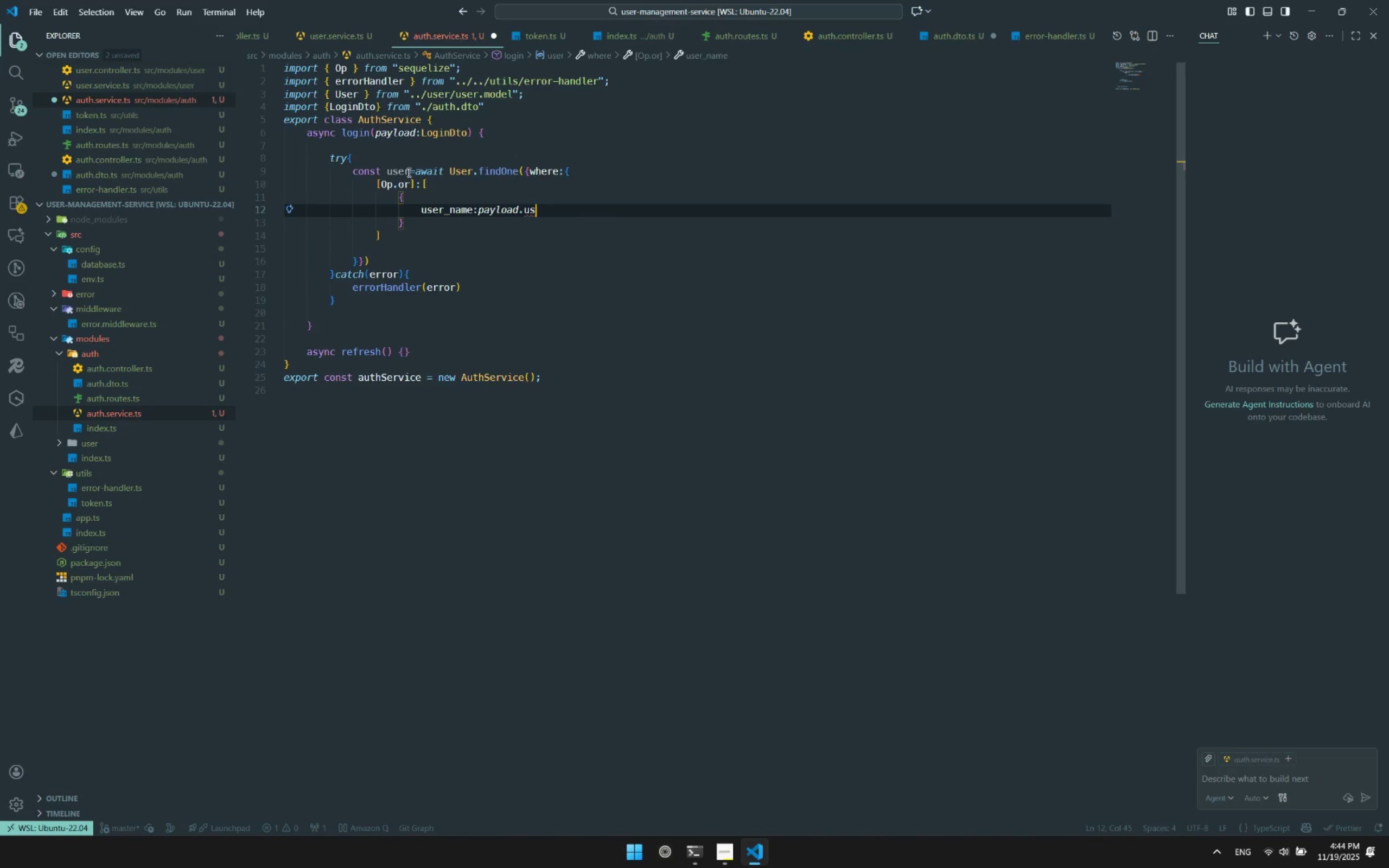 
key(Backspace)
 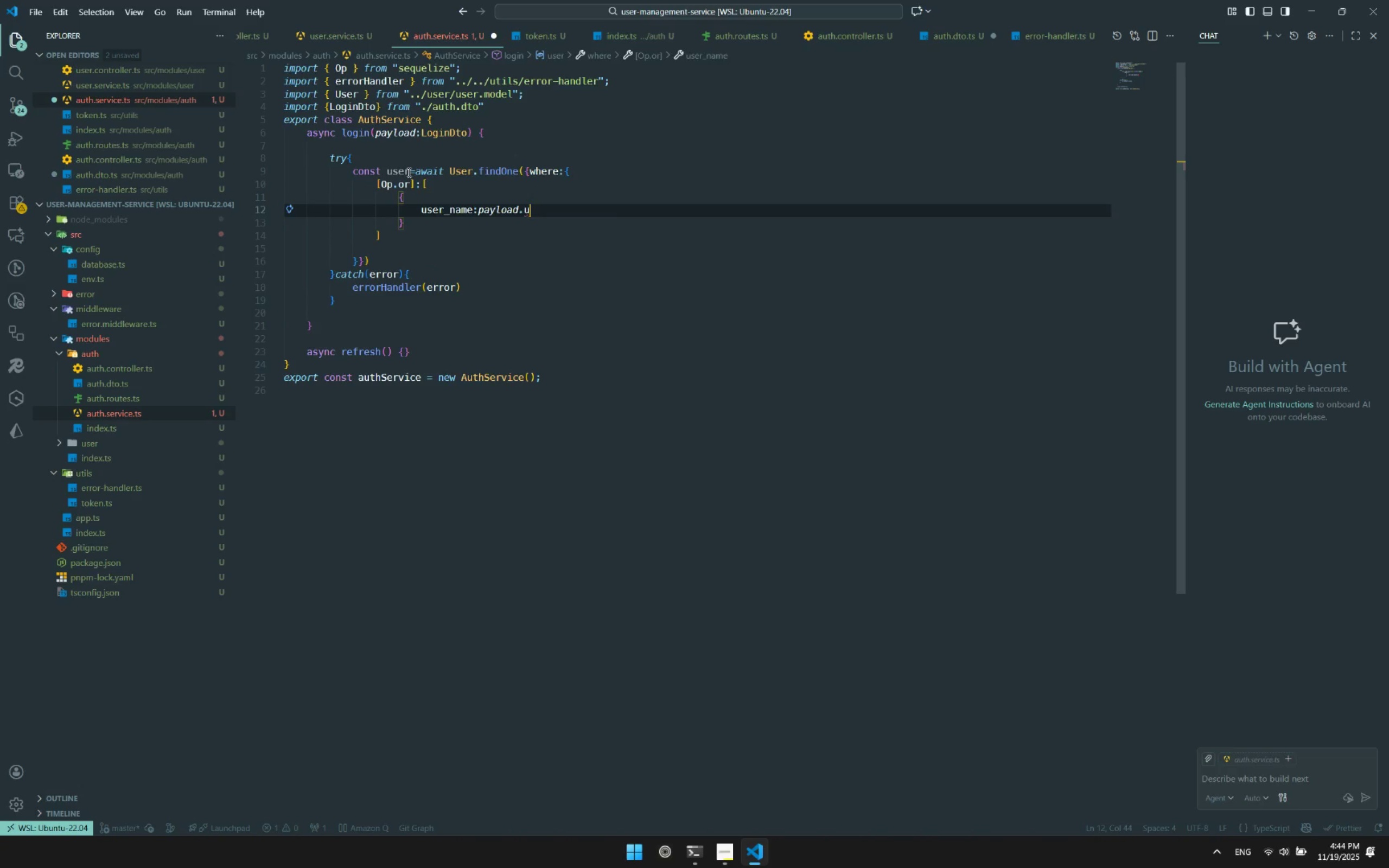 
key(Backspace)
 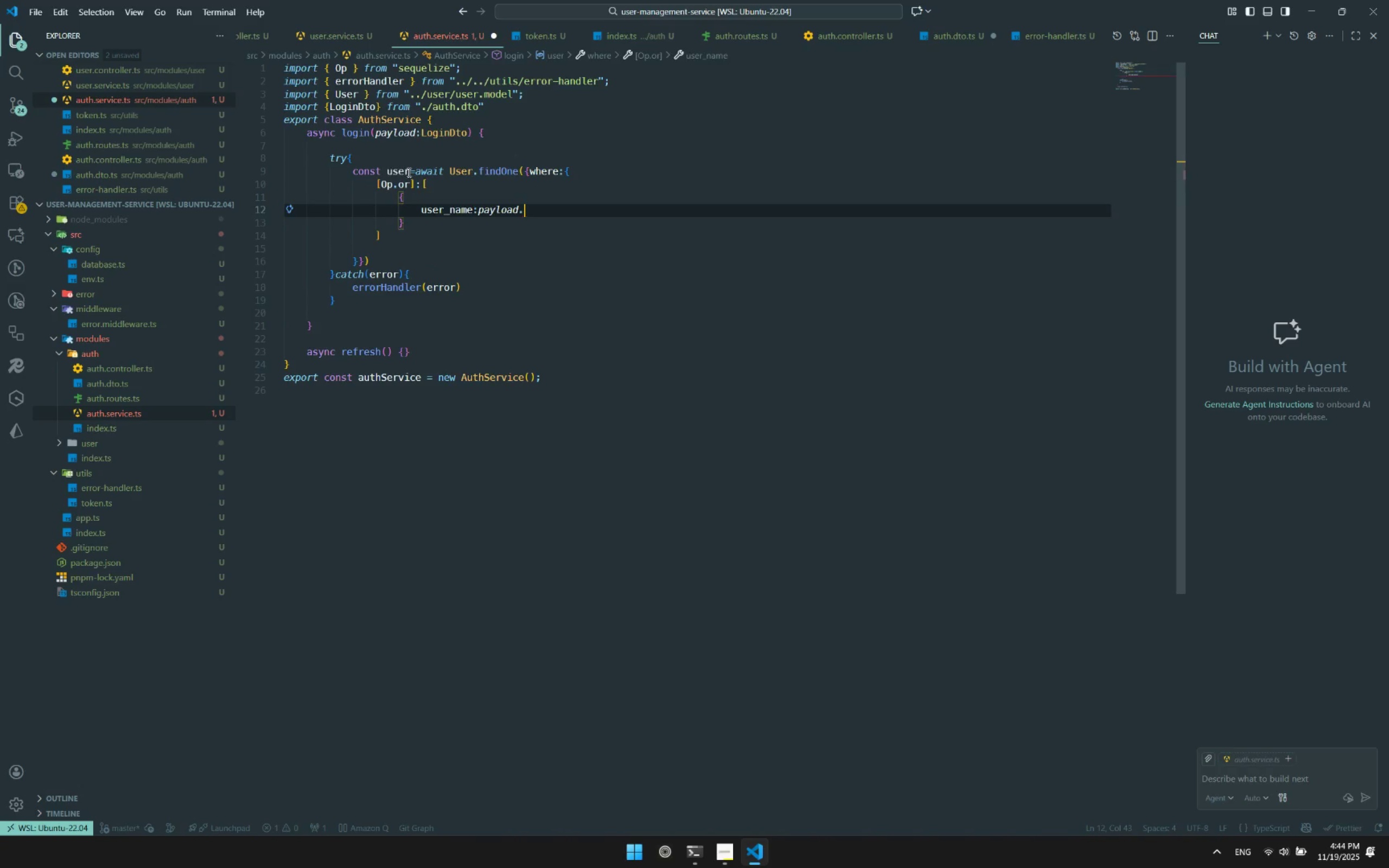 
key(I)
 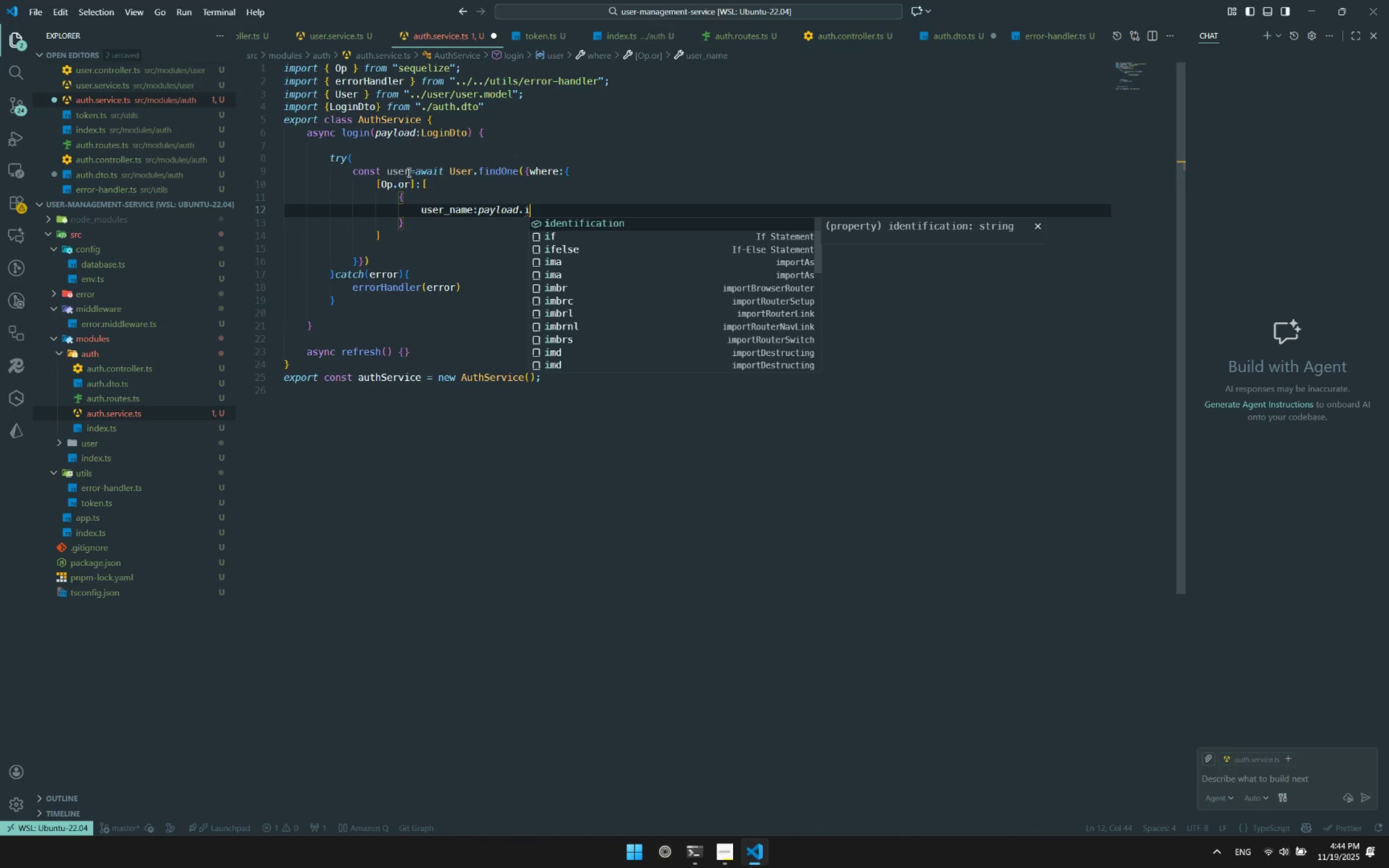 
key(Enter)
 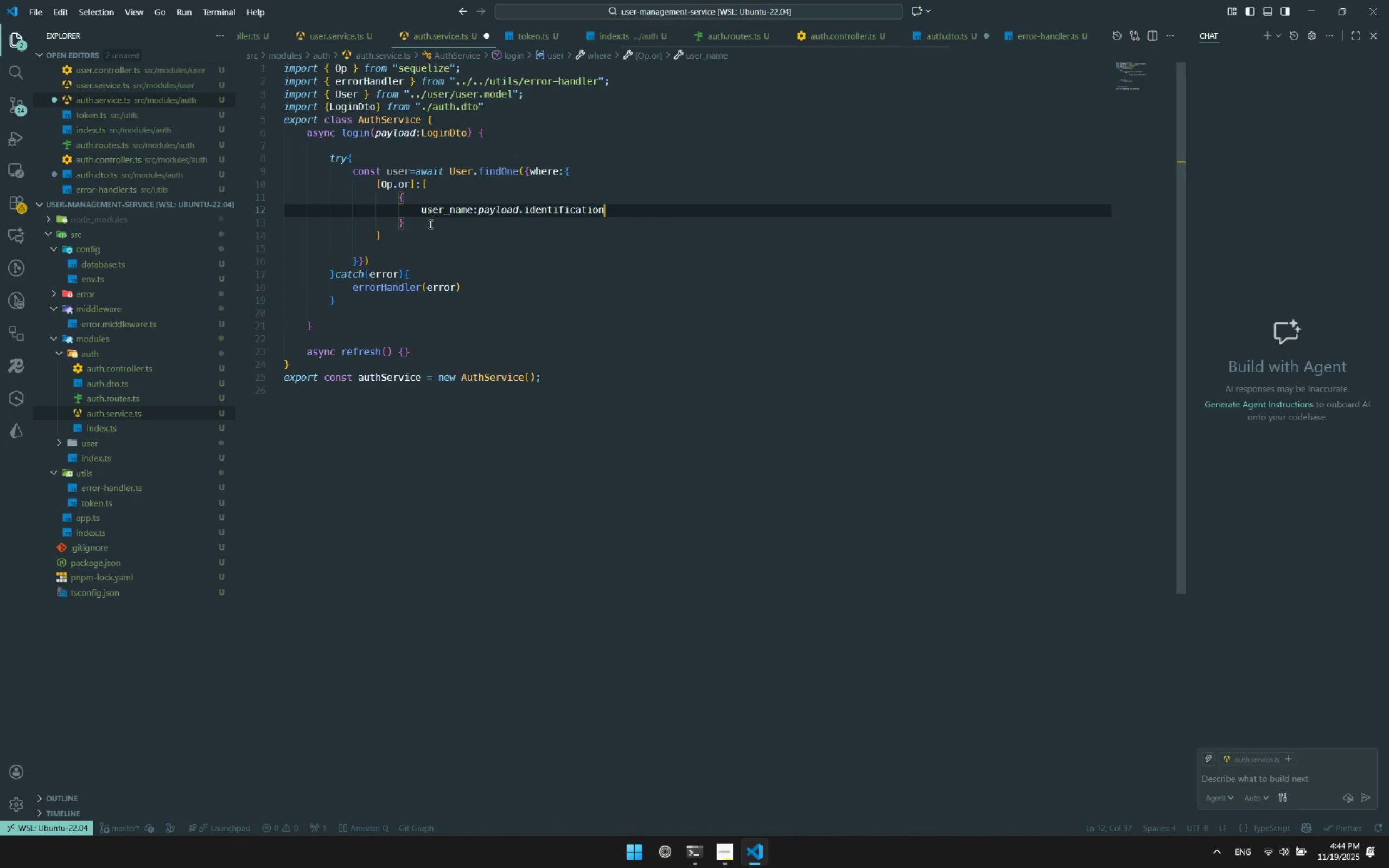 
left_click([427, 231])
 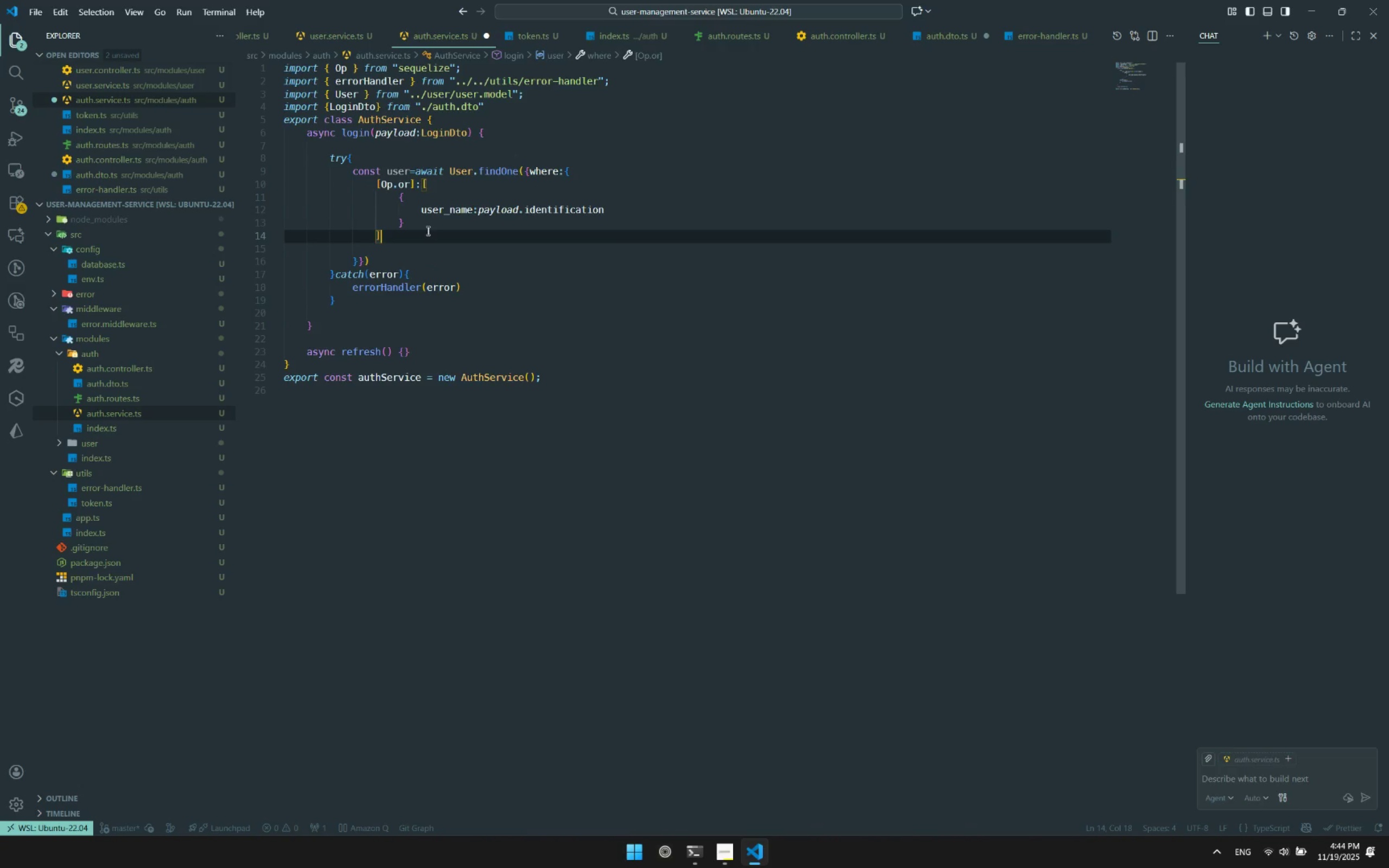 
key(Control+ControlLeft)
 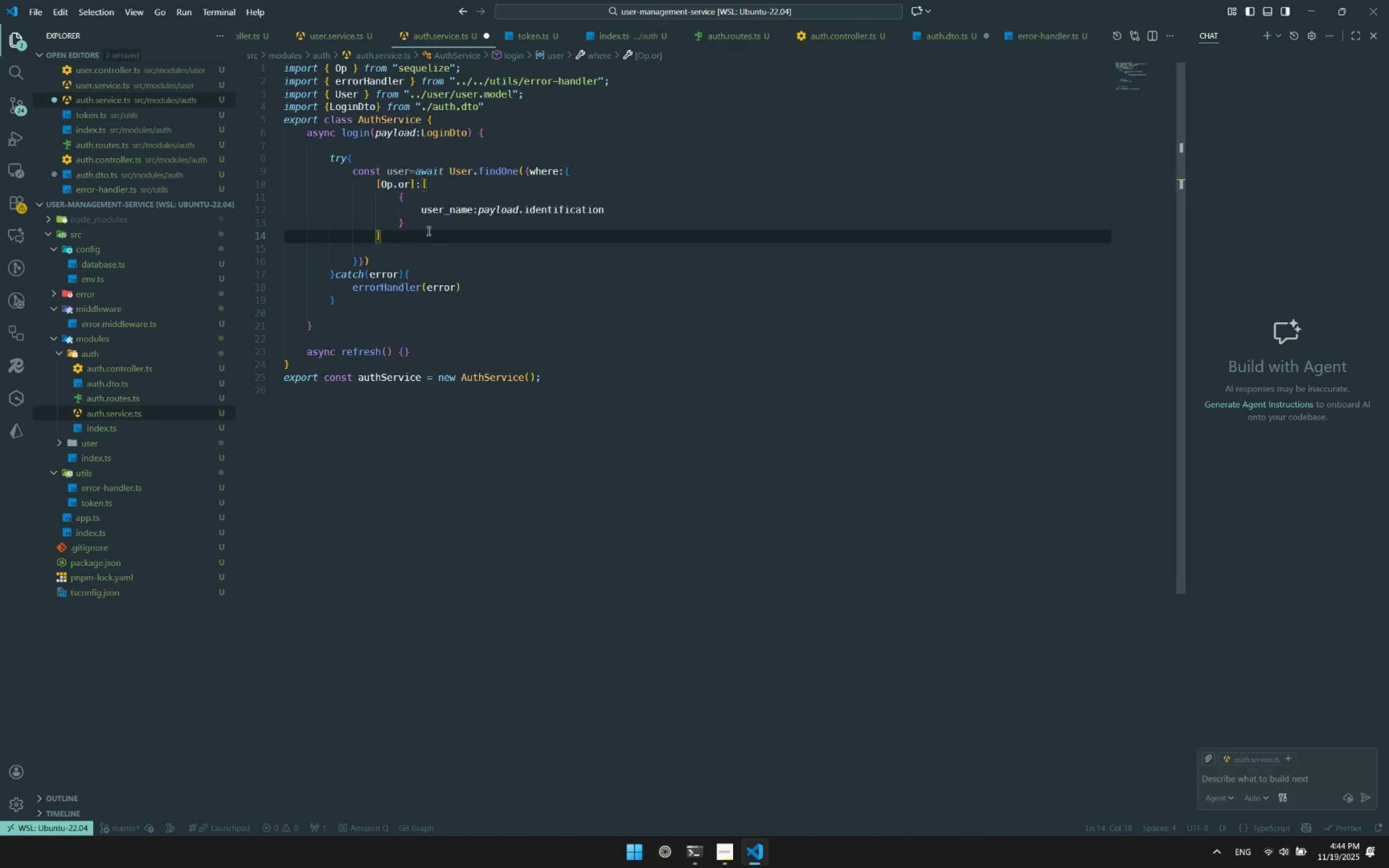 
key(Control+S)
 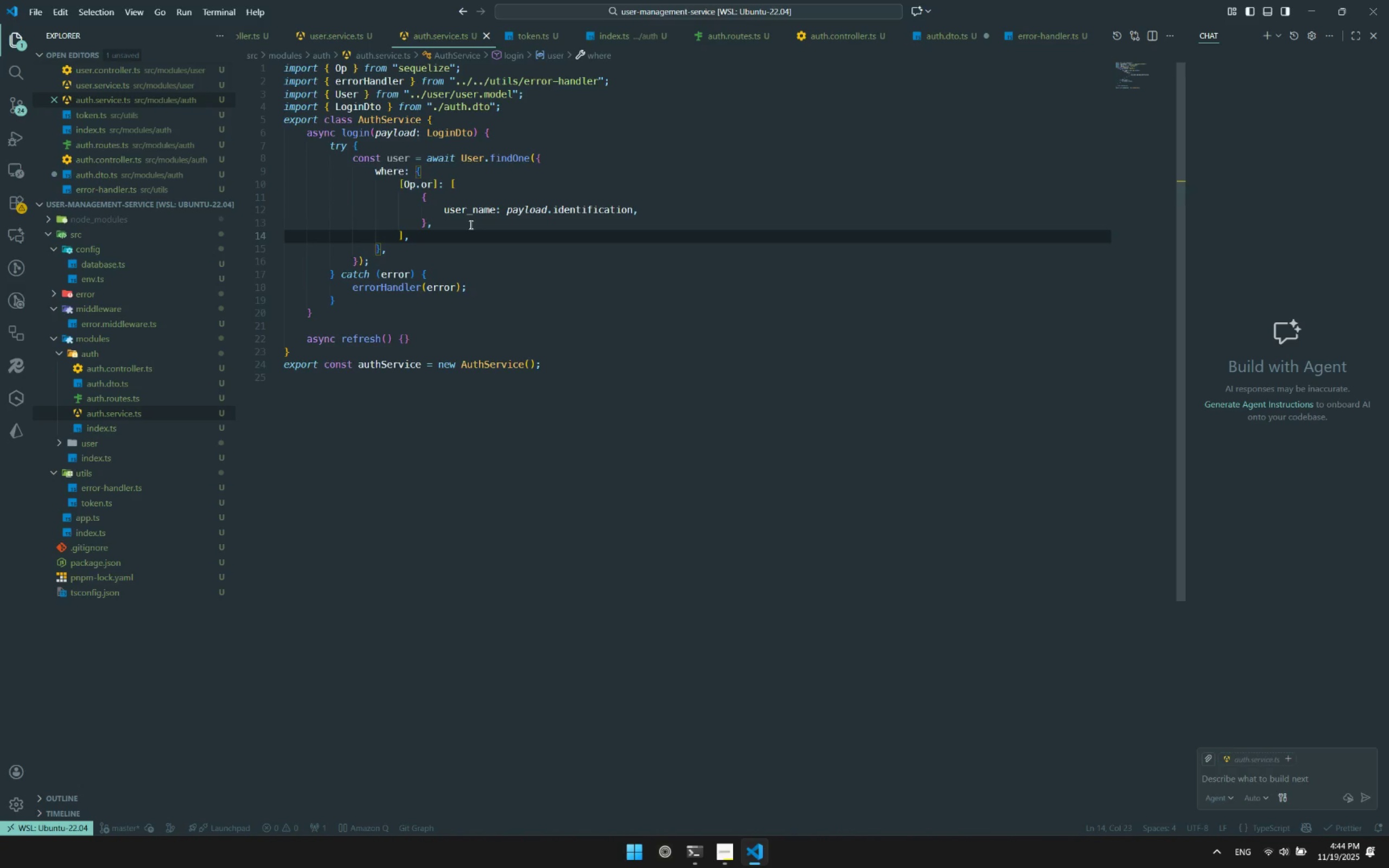 
left_click([470, 225])
 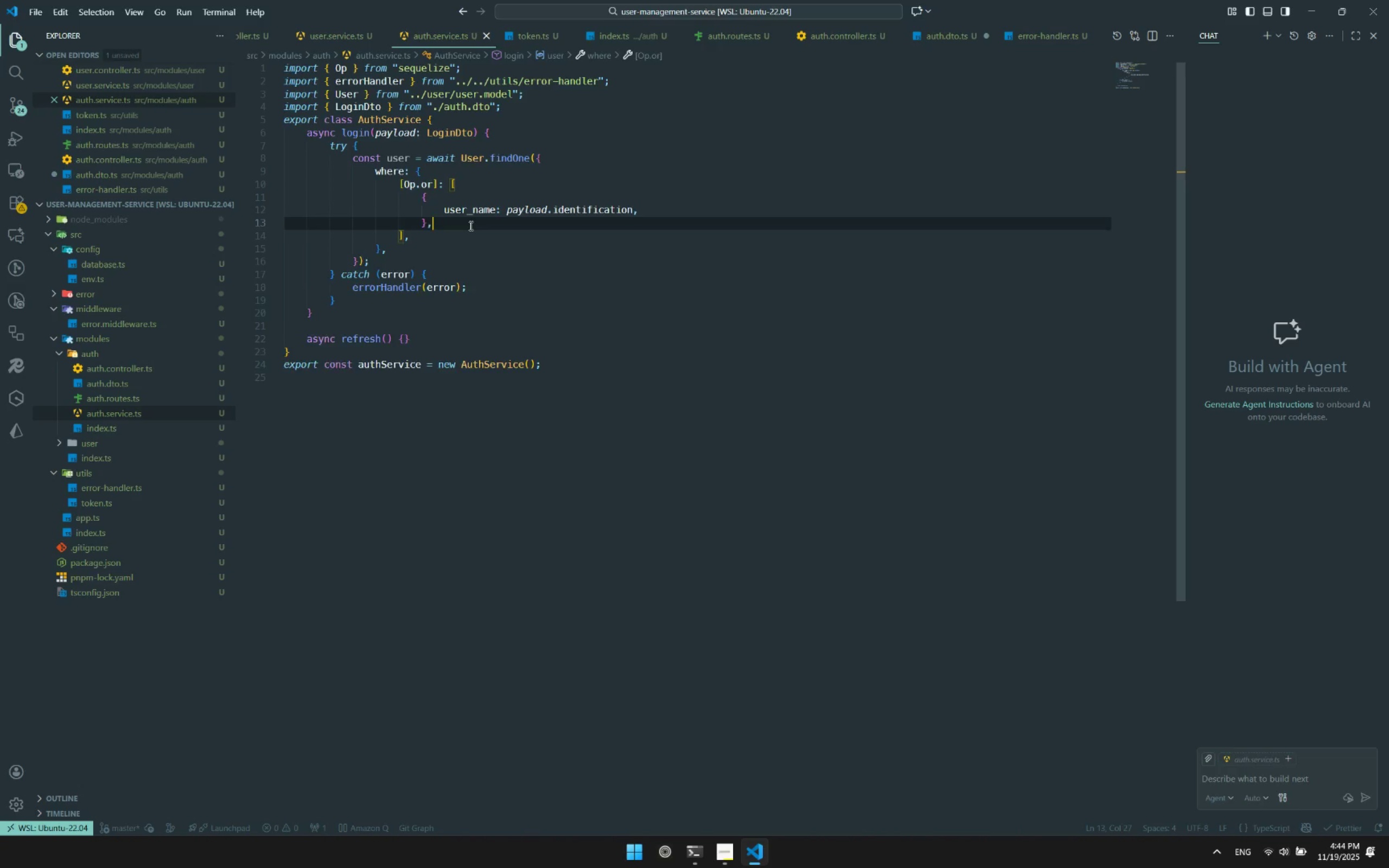 
key(Control+Enter)
 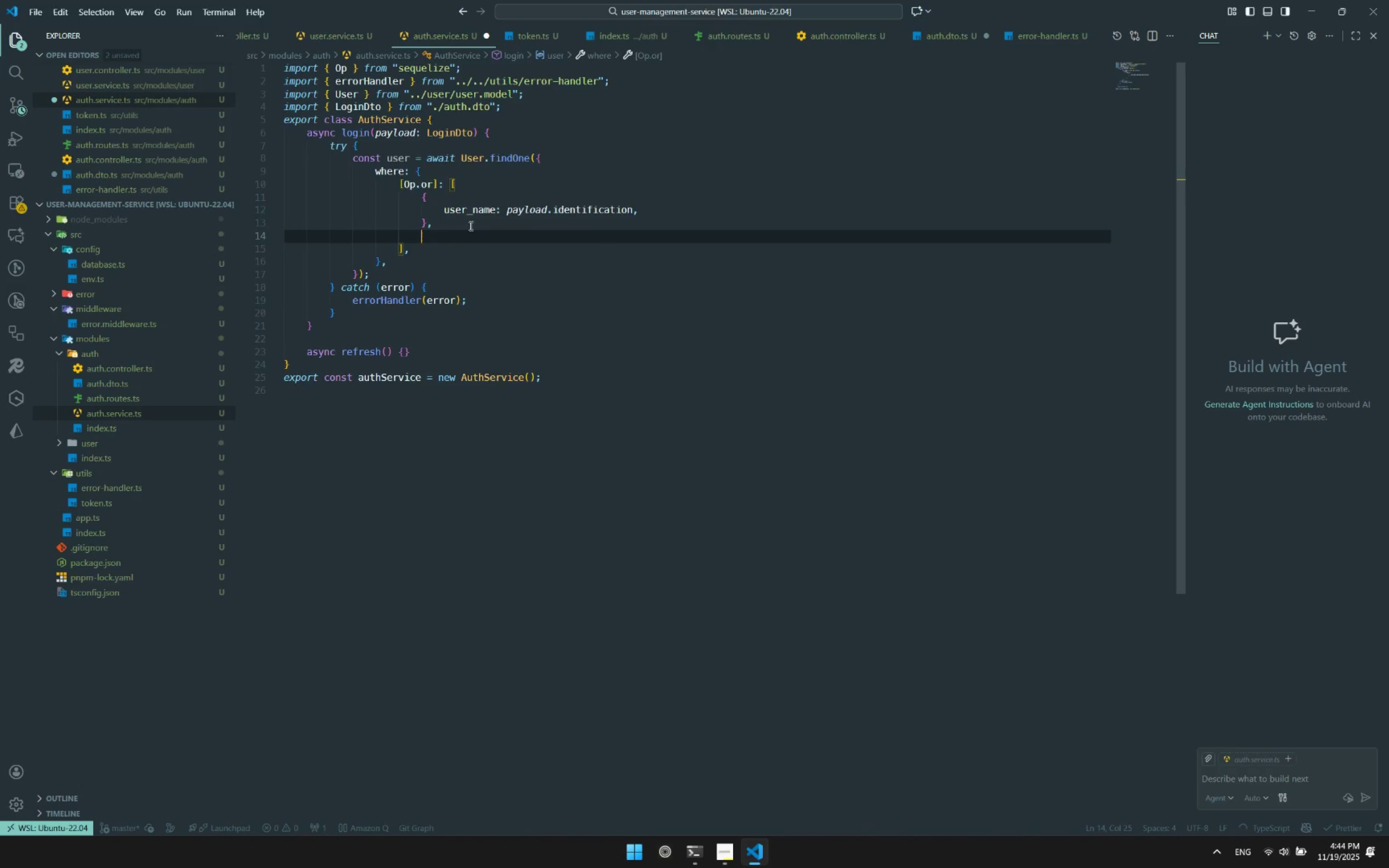 
key(Shift+BracketLeft)
 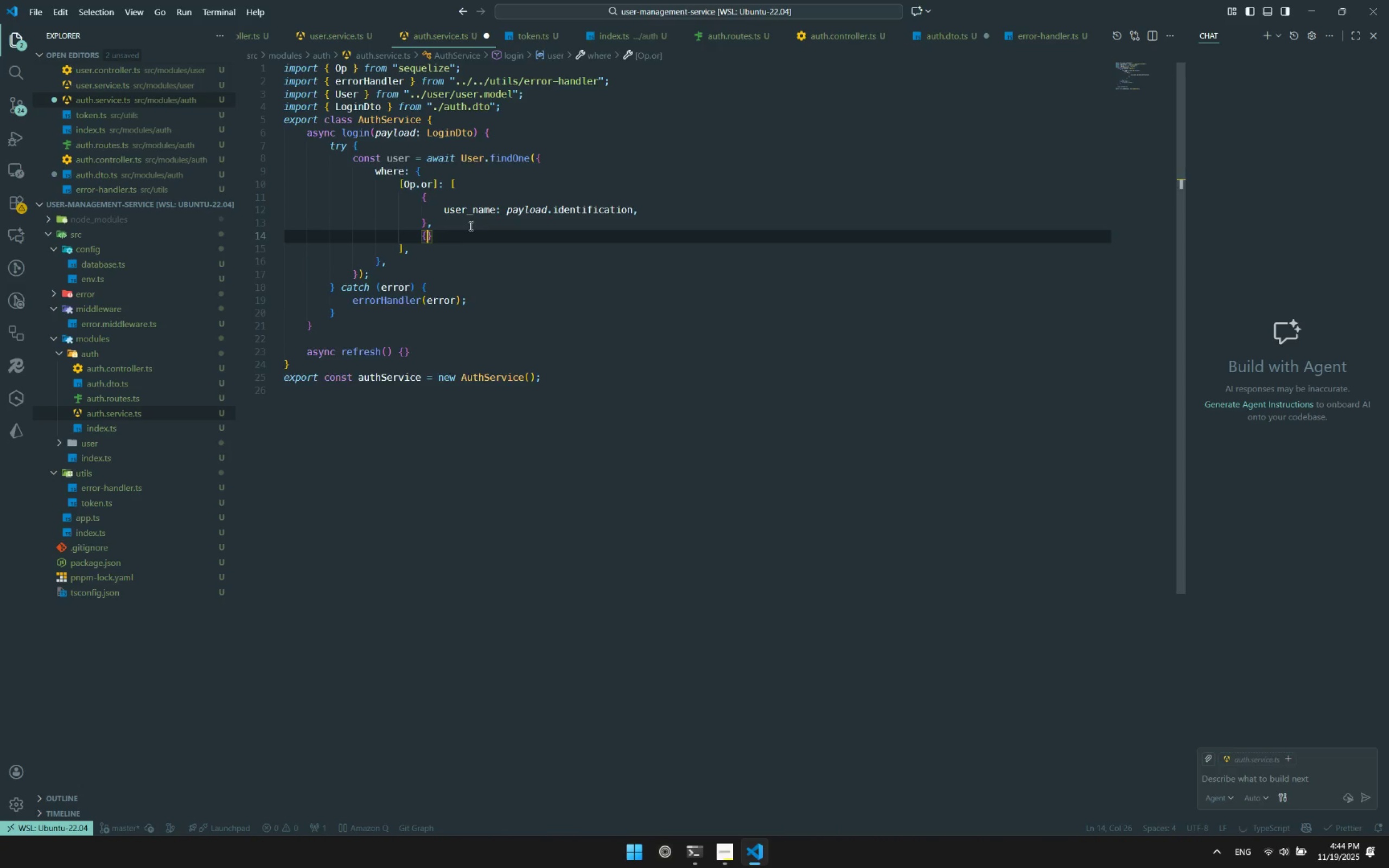 
key(Enter)
 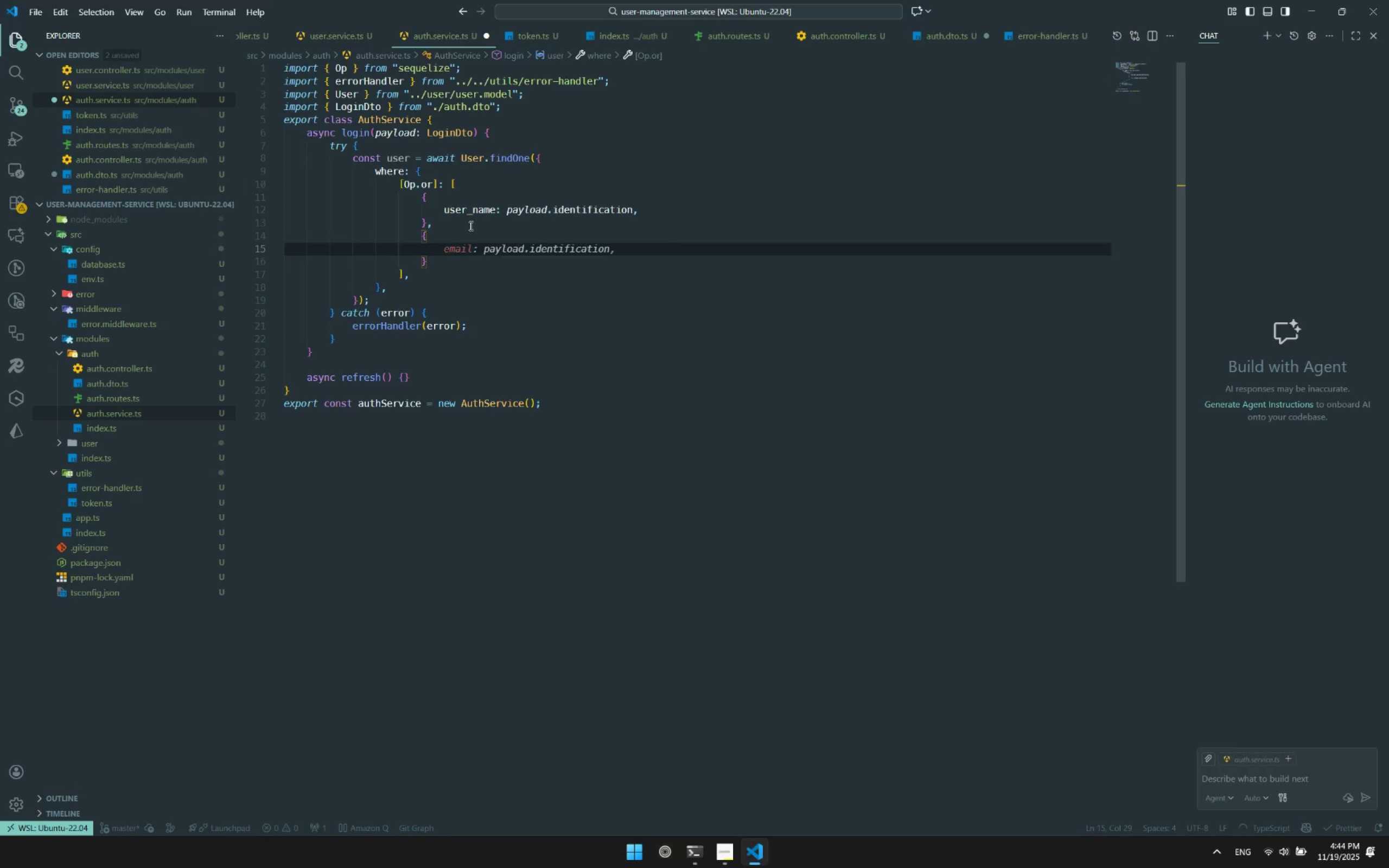 
type(em)
 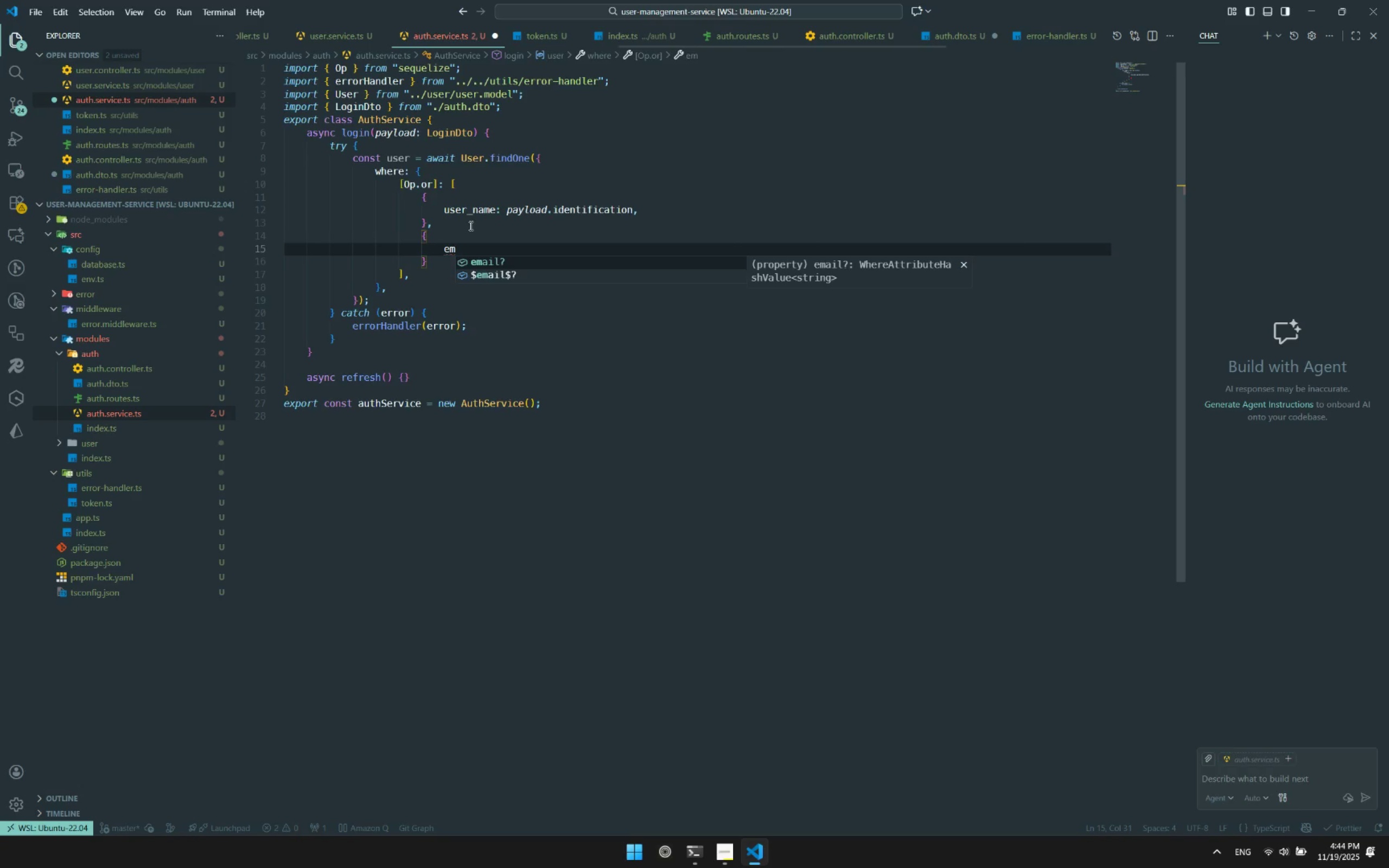 
key(Enter)
 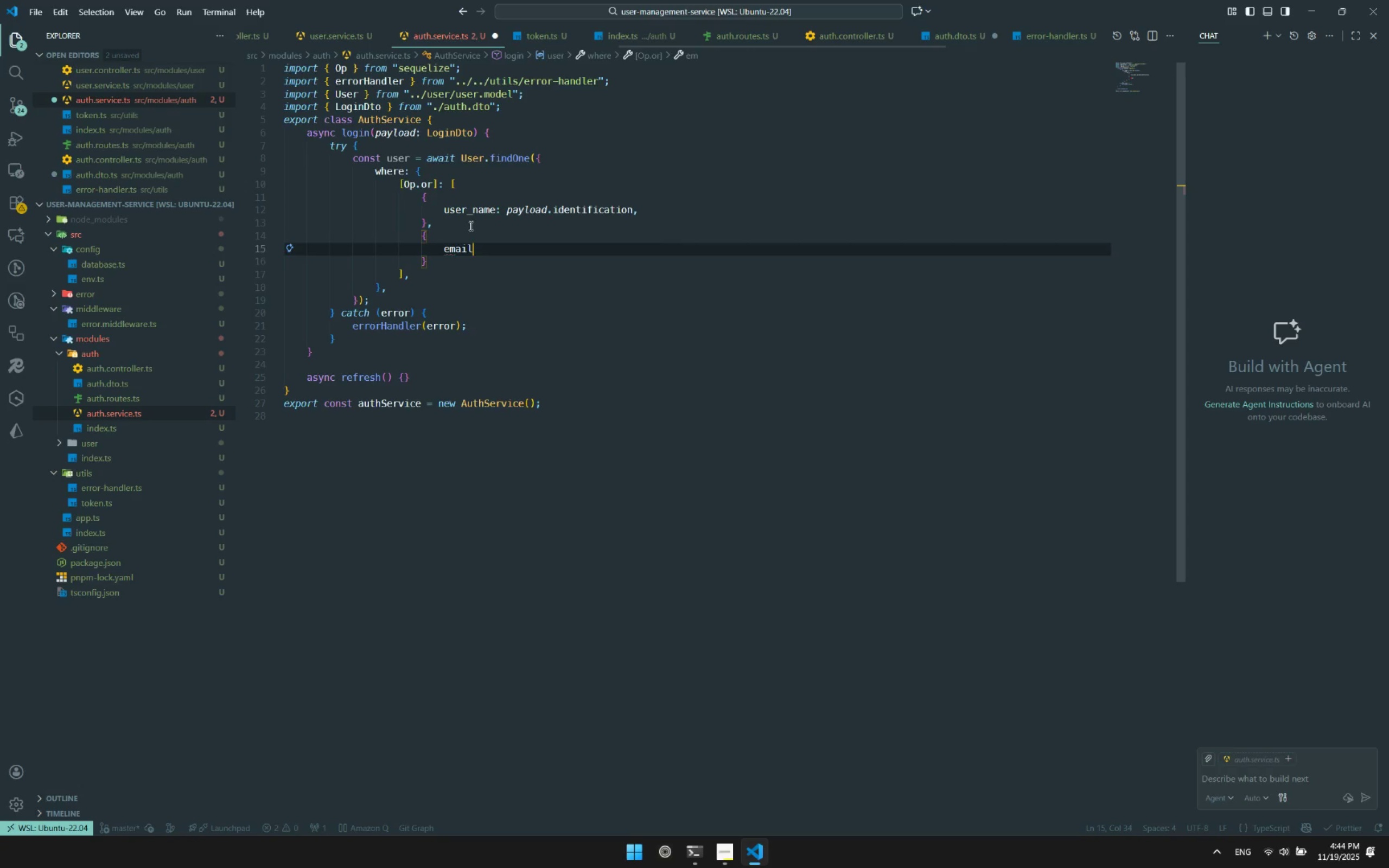 
type(:pa)
 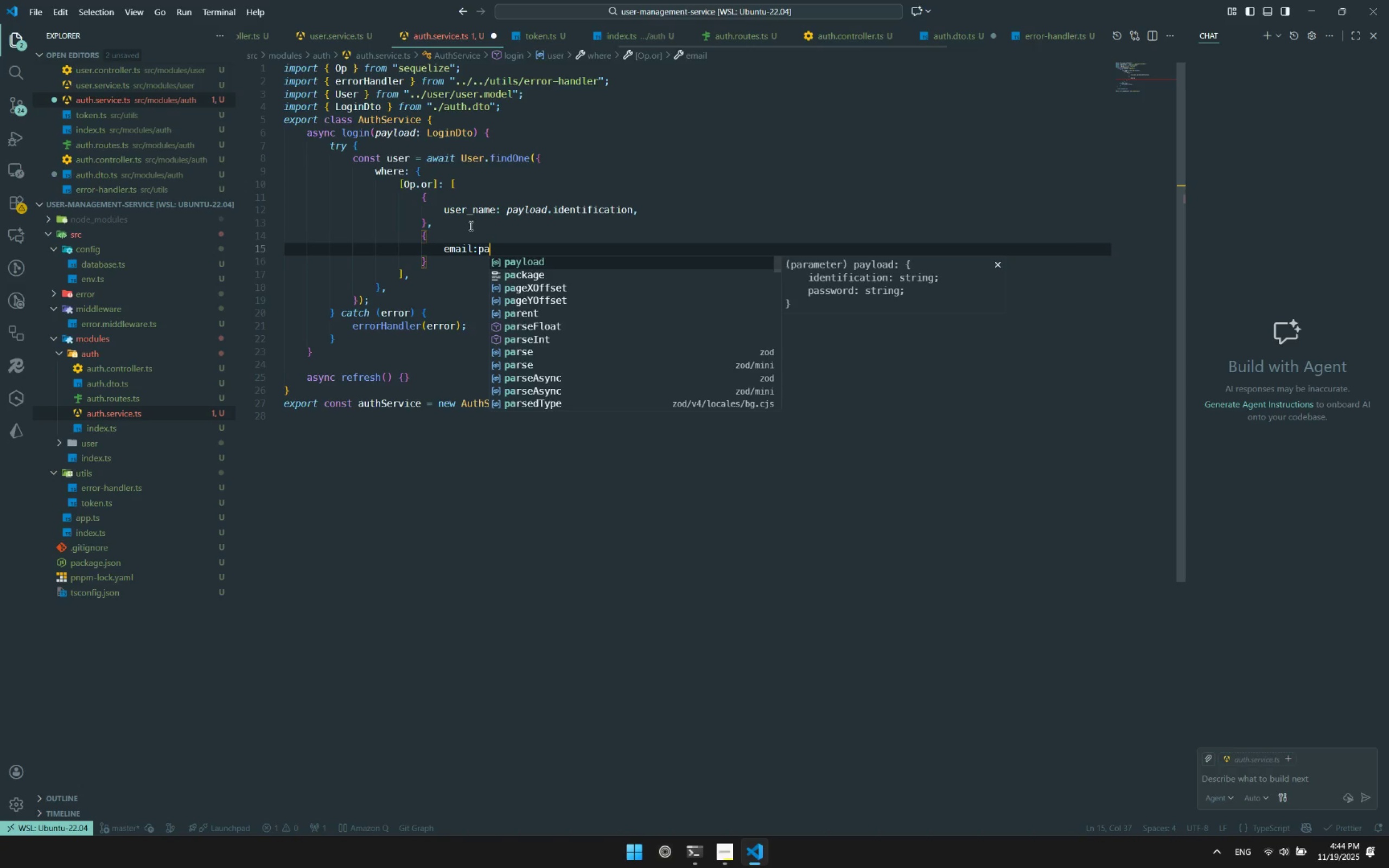 
key(Enter)
 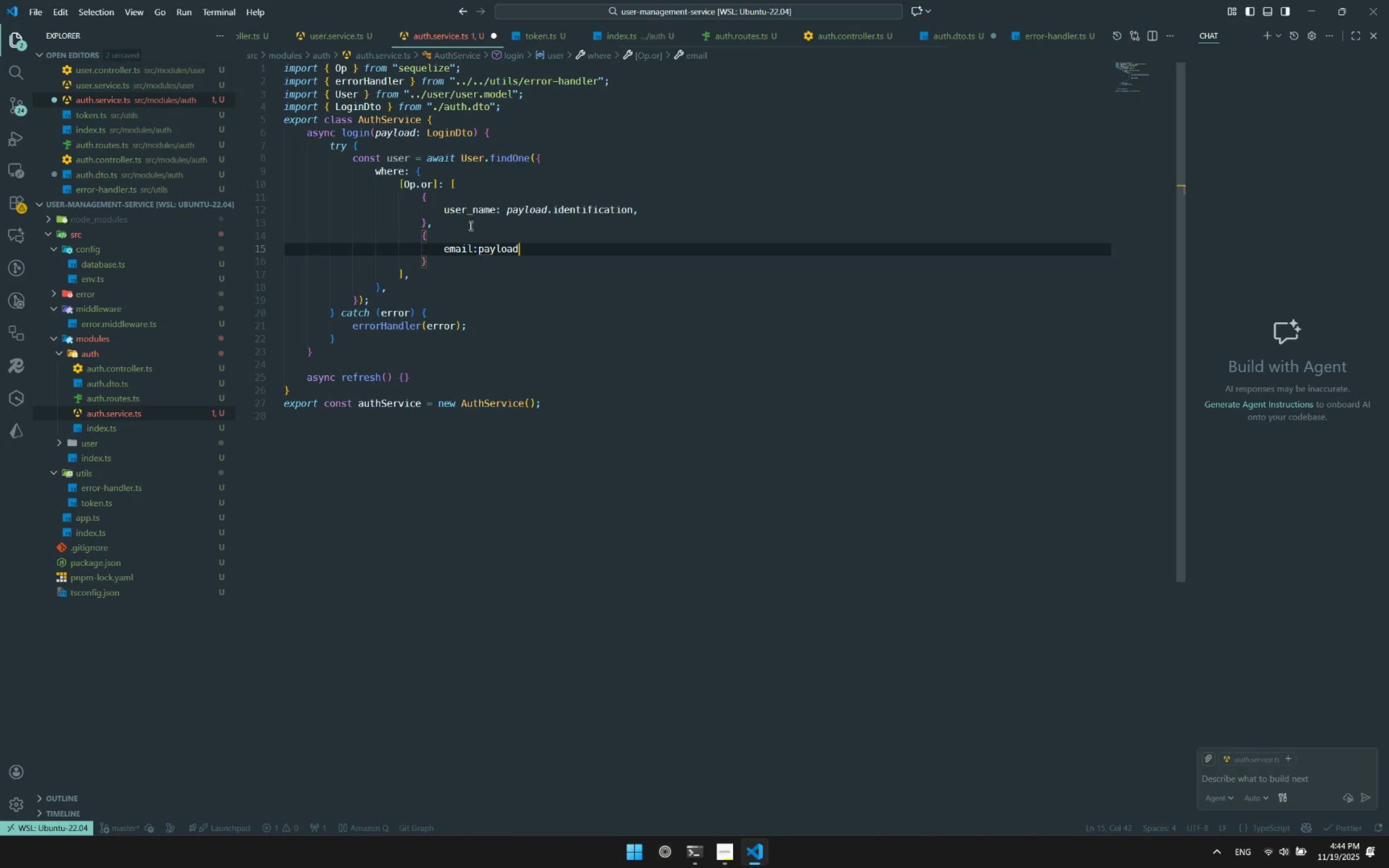 
key(Period)
 